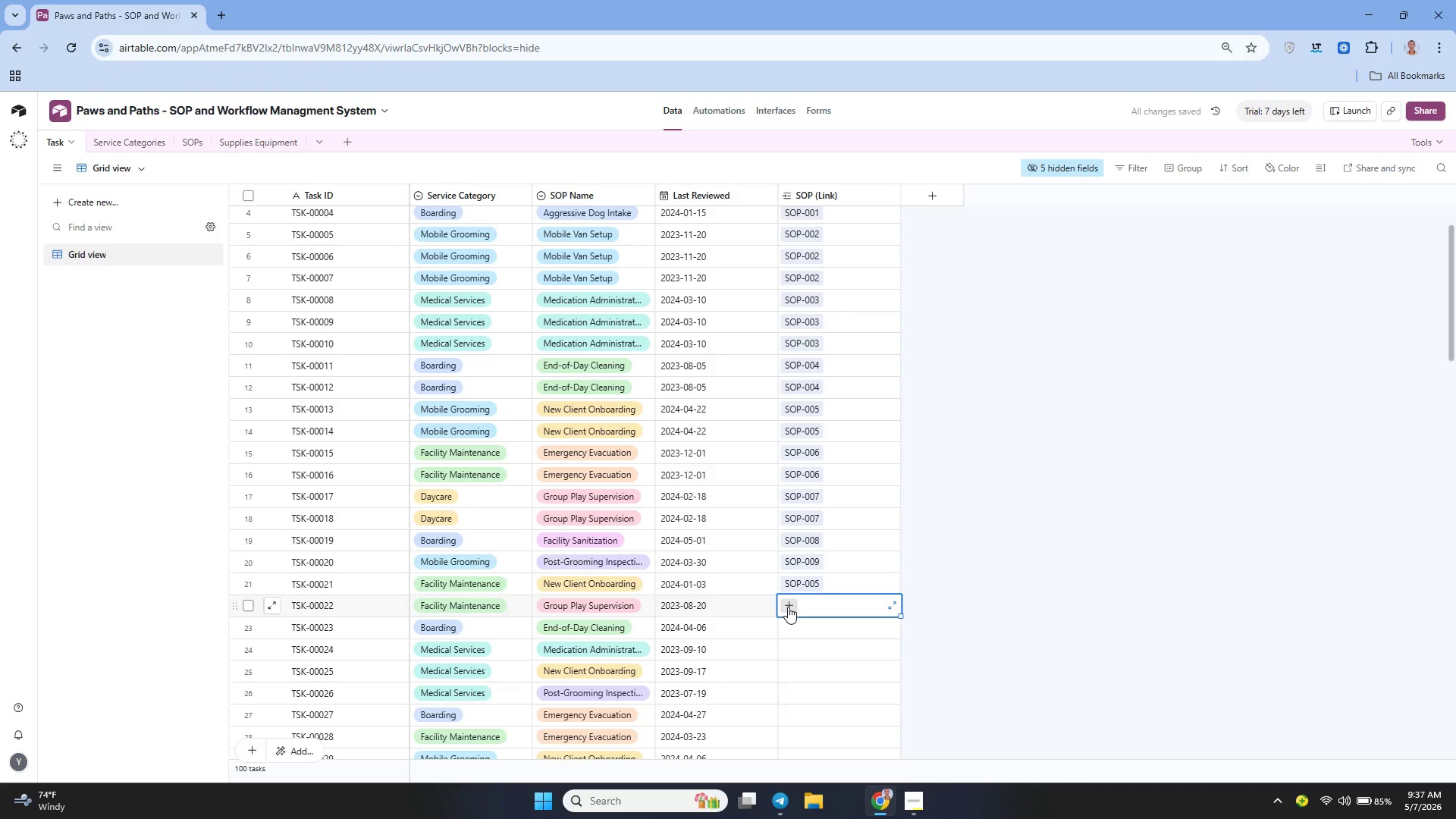 
left_click([788, 607])
 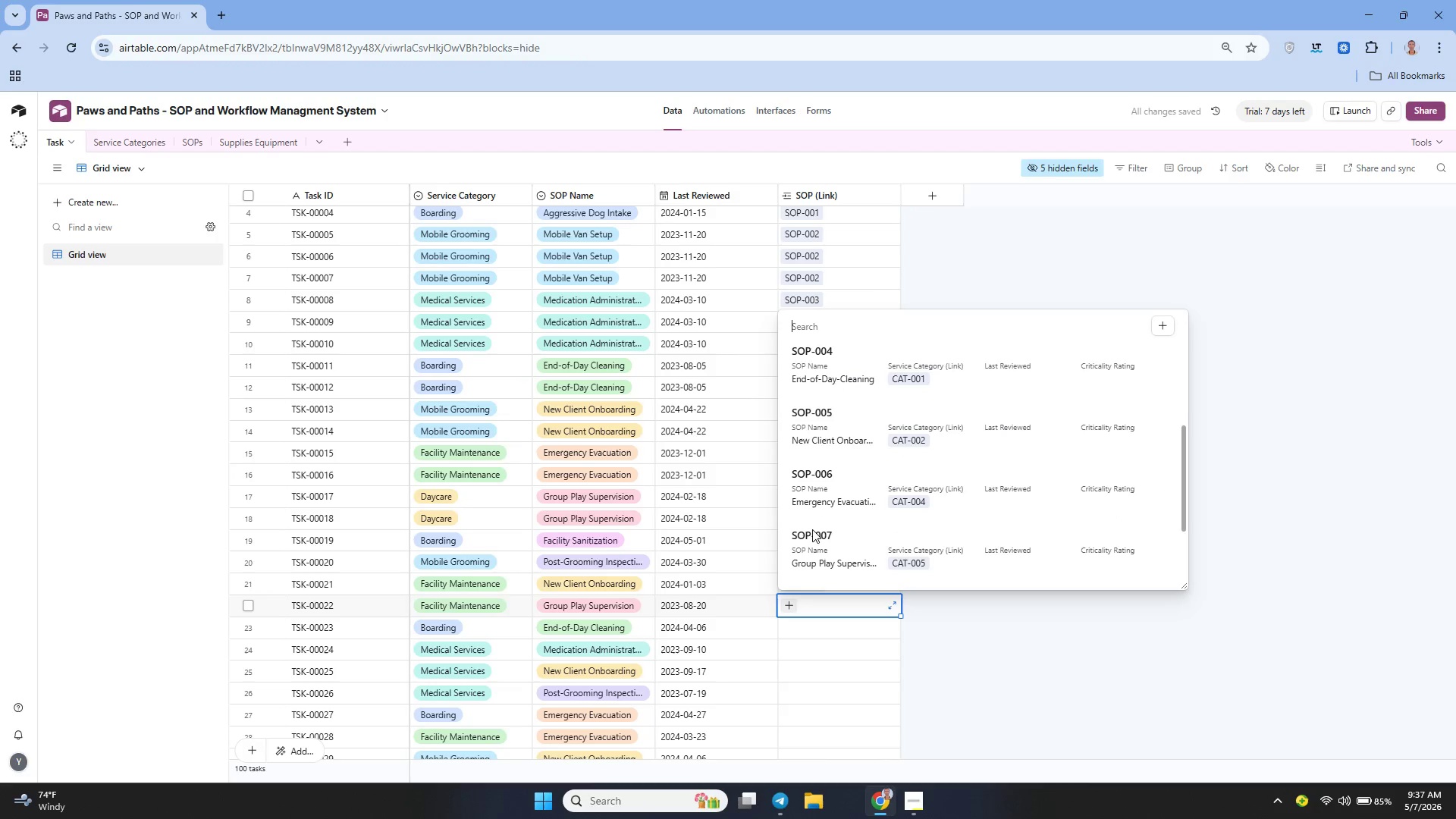 
left_click([832, 513])
 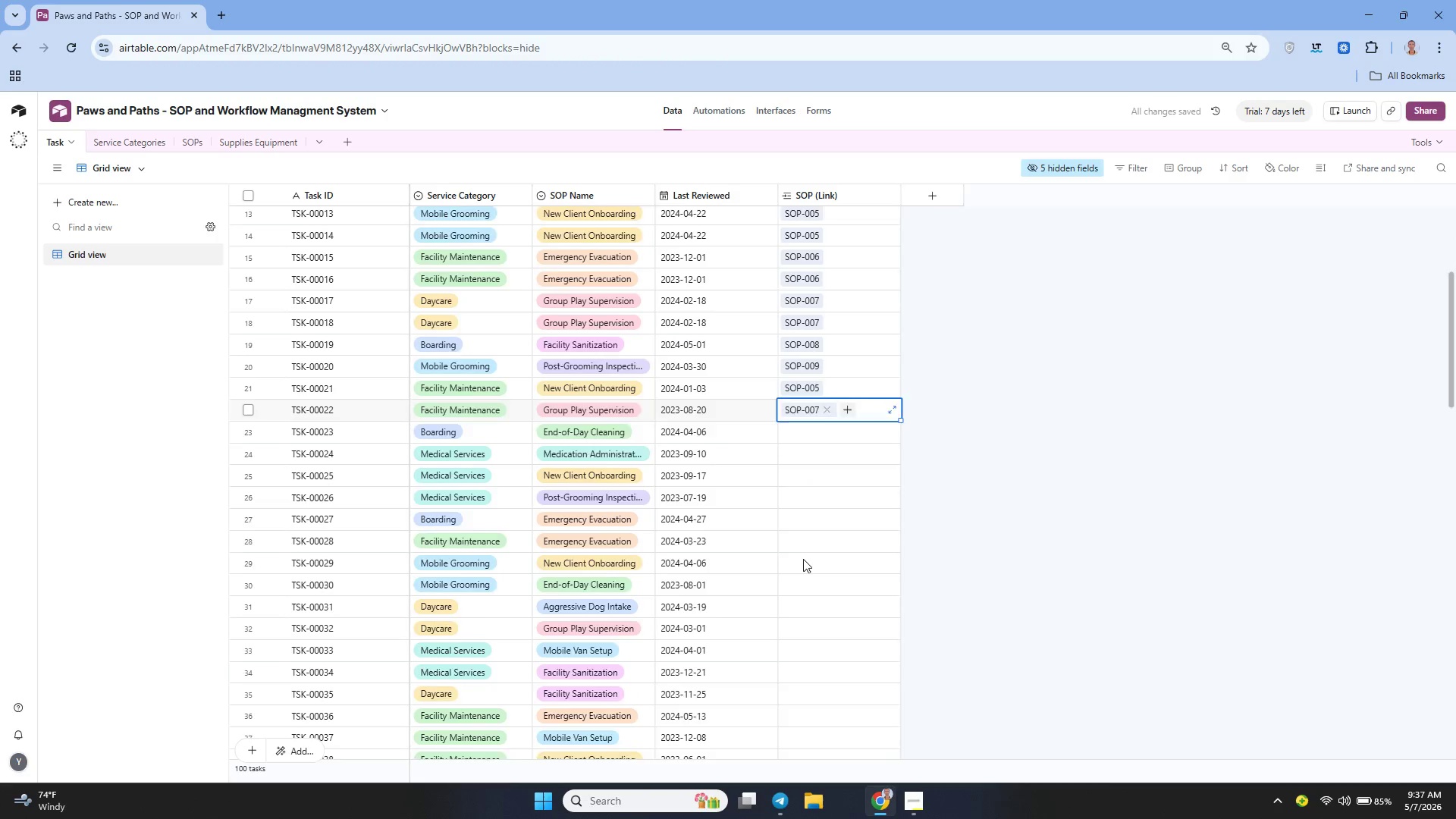 
left_click([785, 389])
 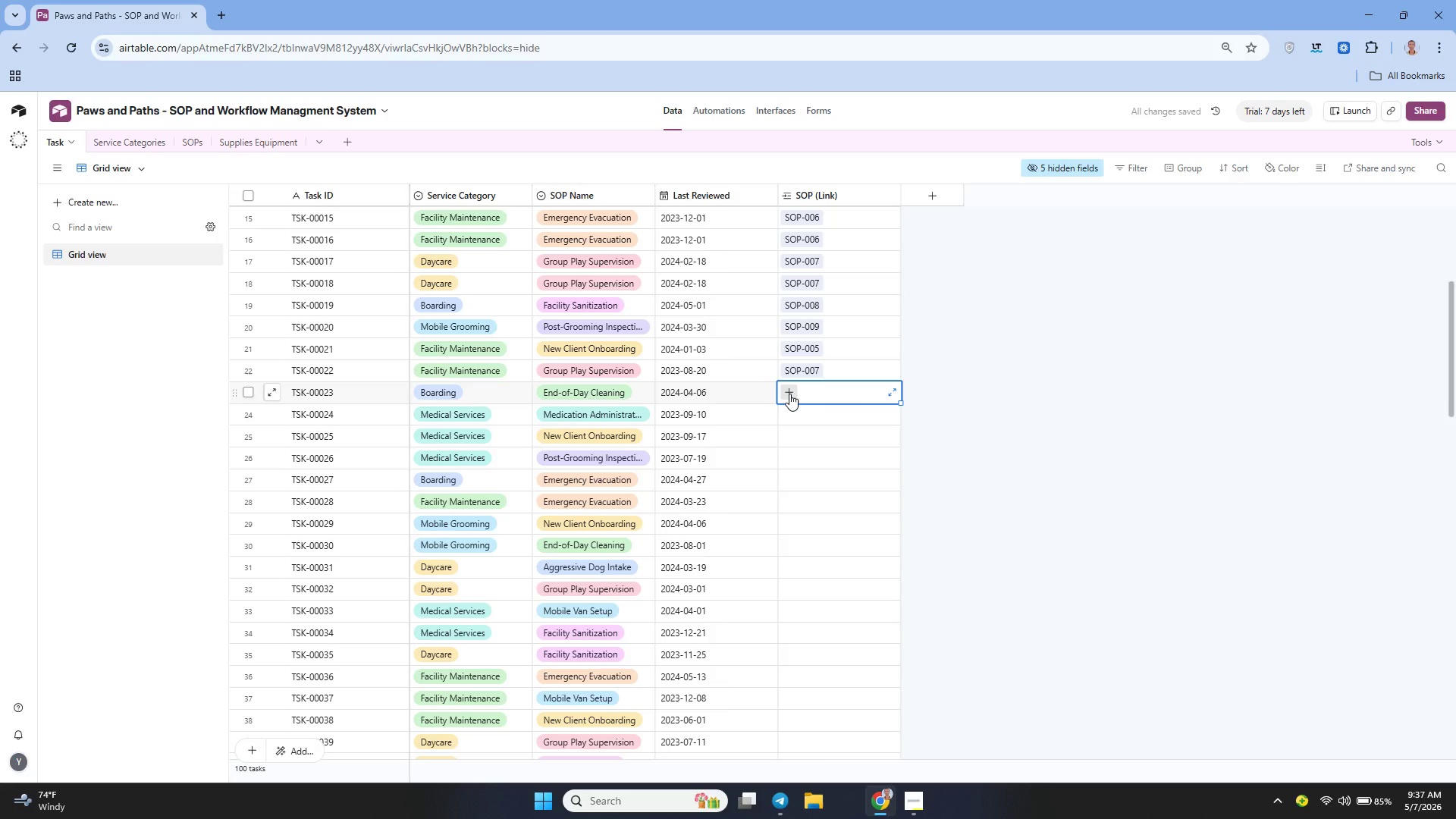 
left_click([789, 394])
 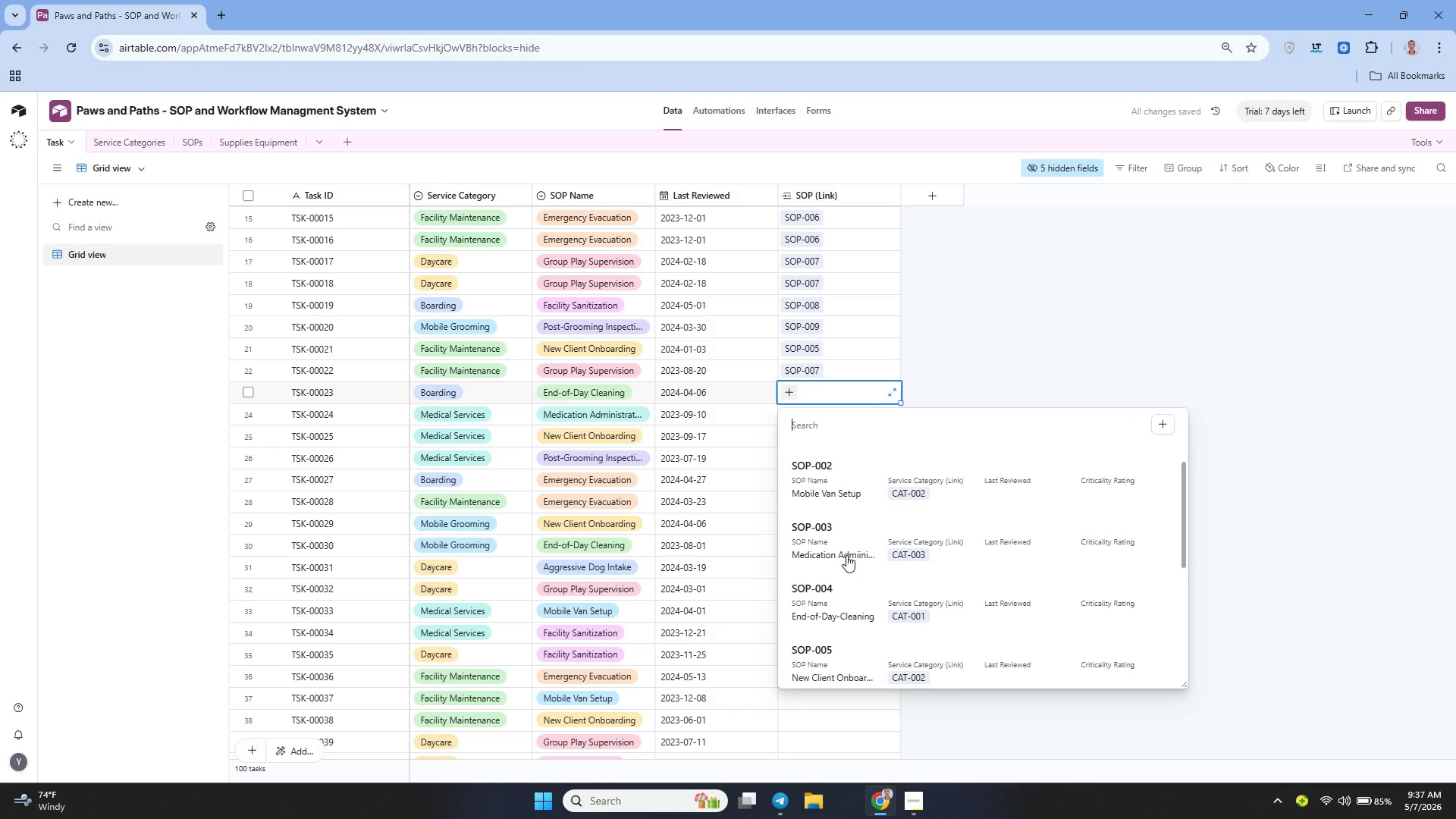 
left_click([849, 557])
 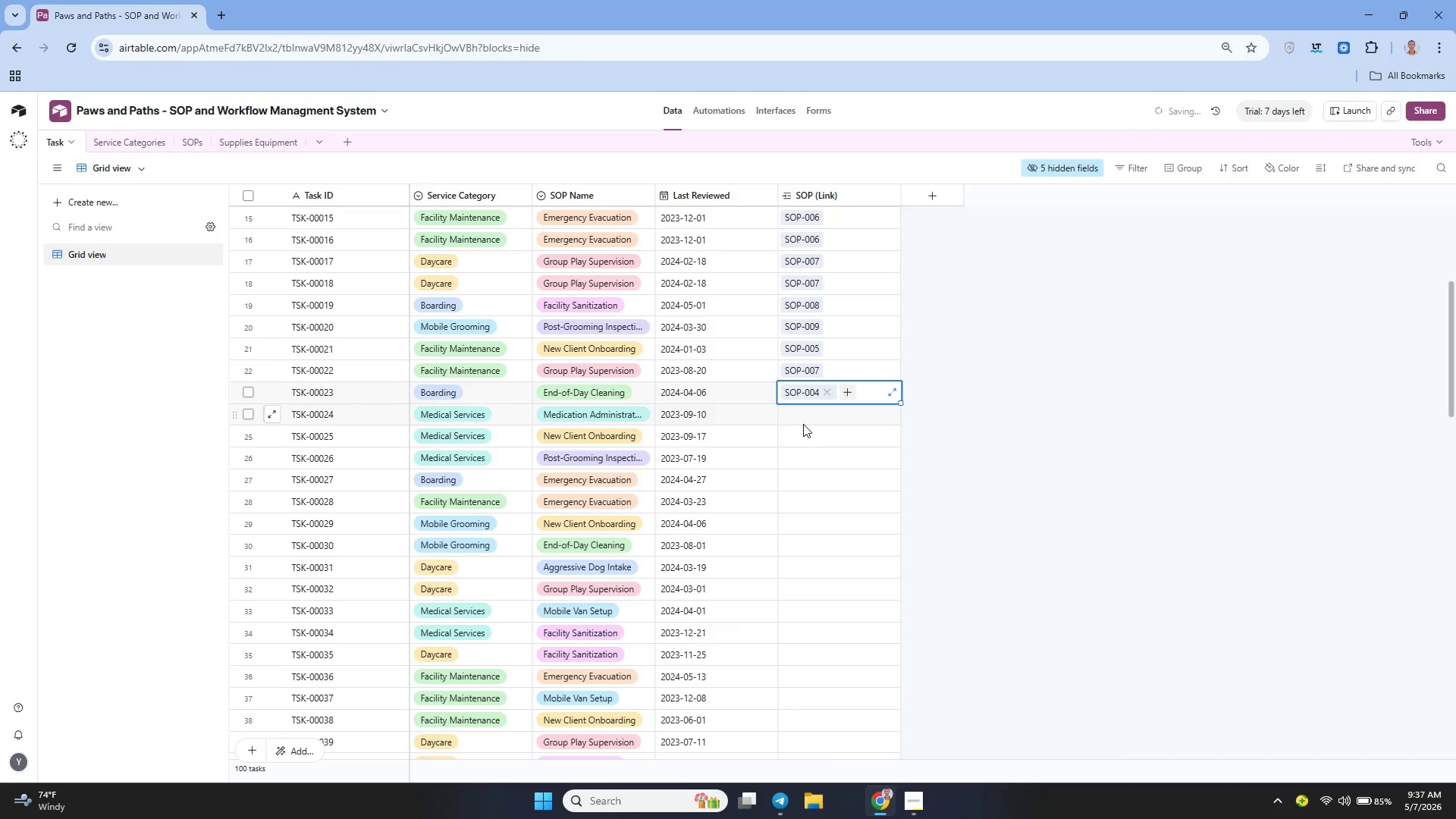 
left_click([803, 424])
 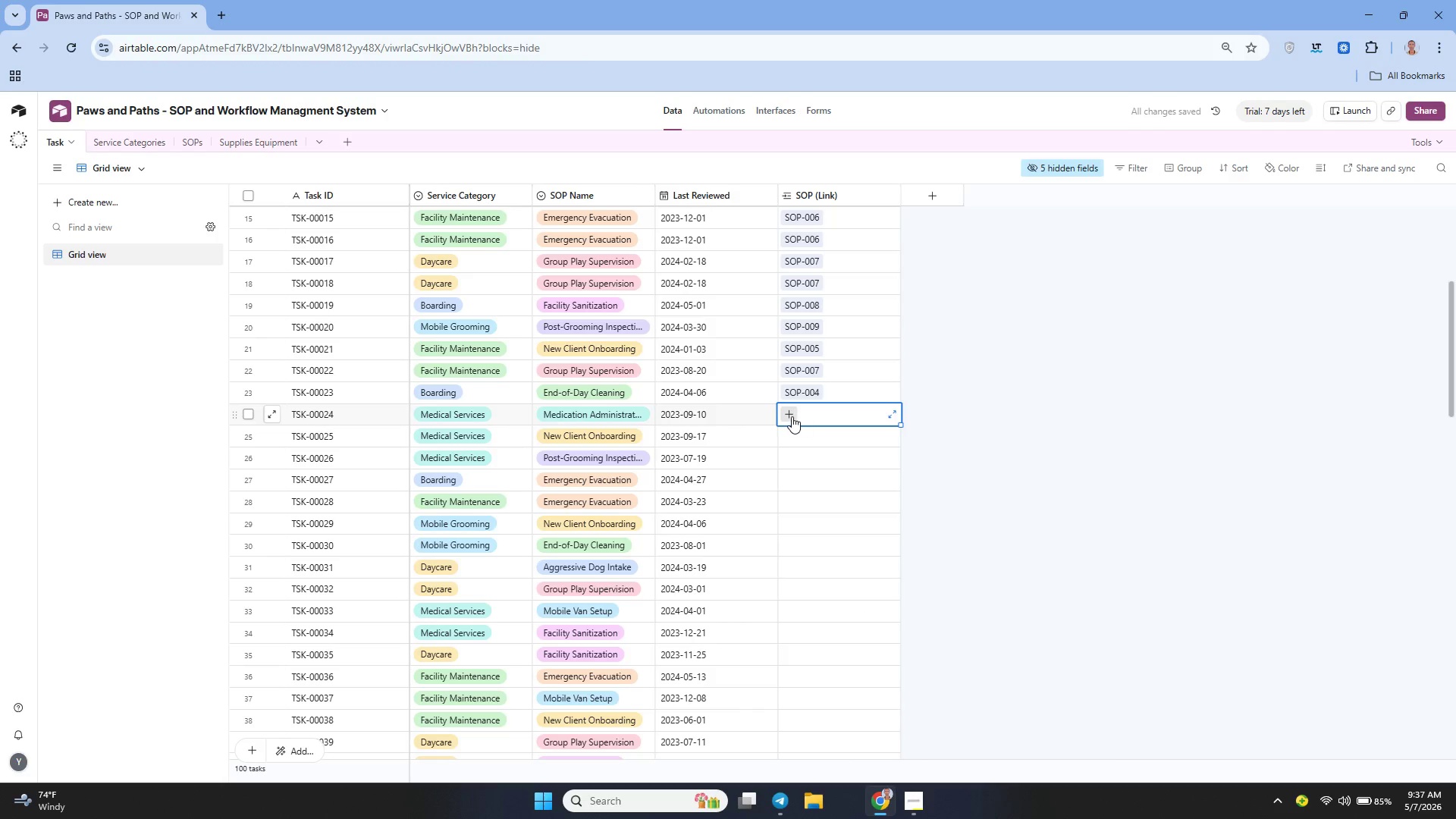 
left_click([792, 416])
 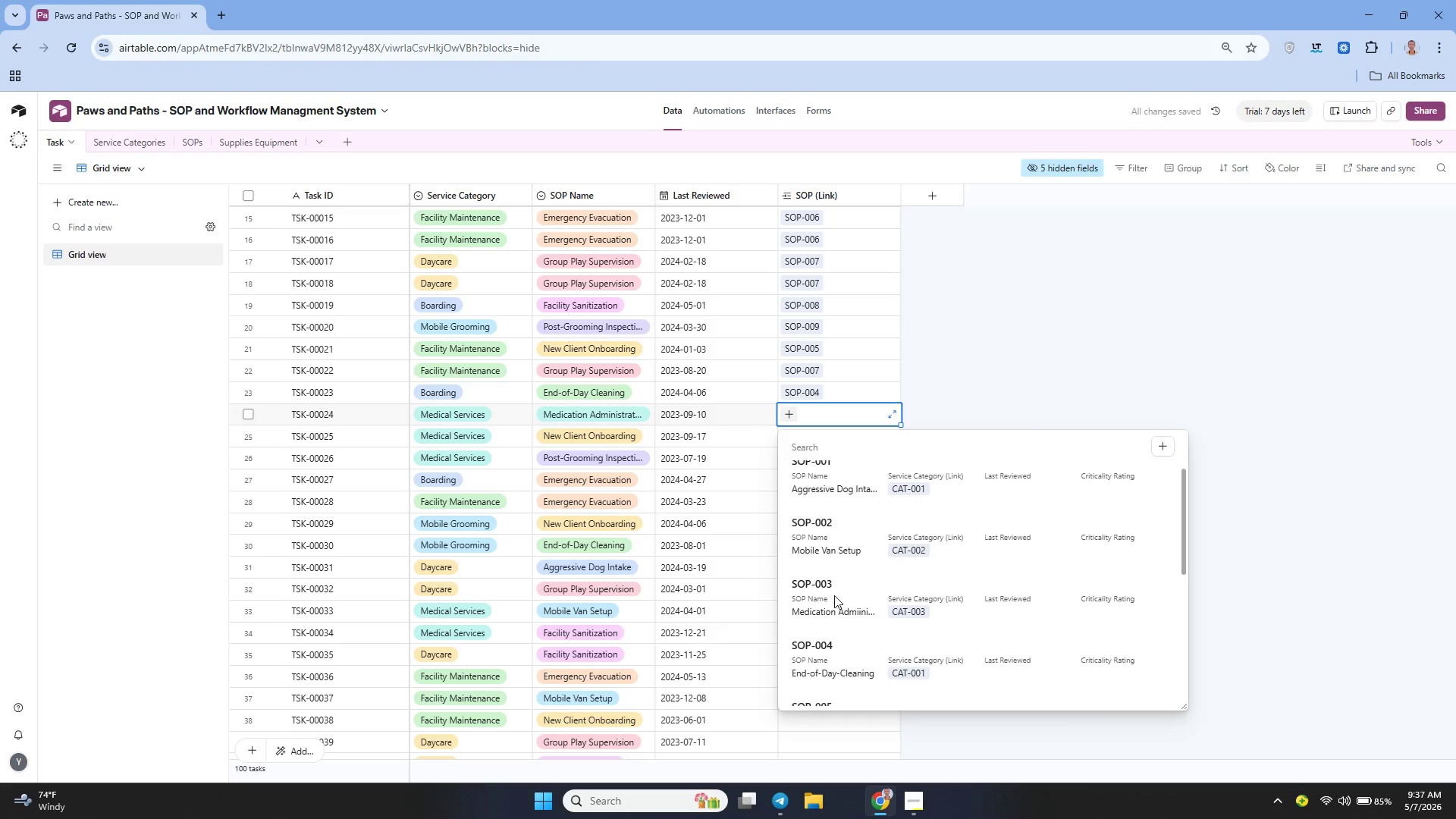 
left_click([842, 598])
 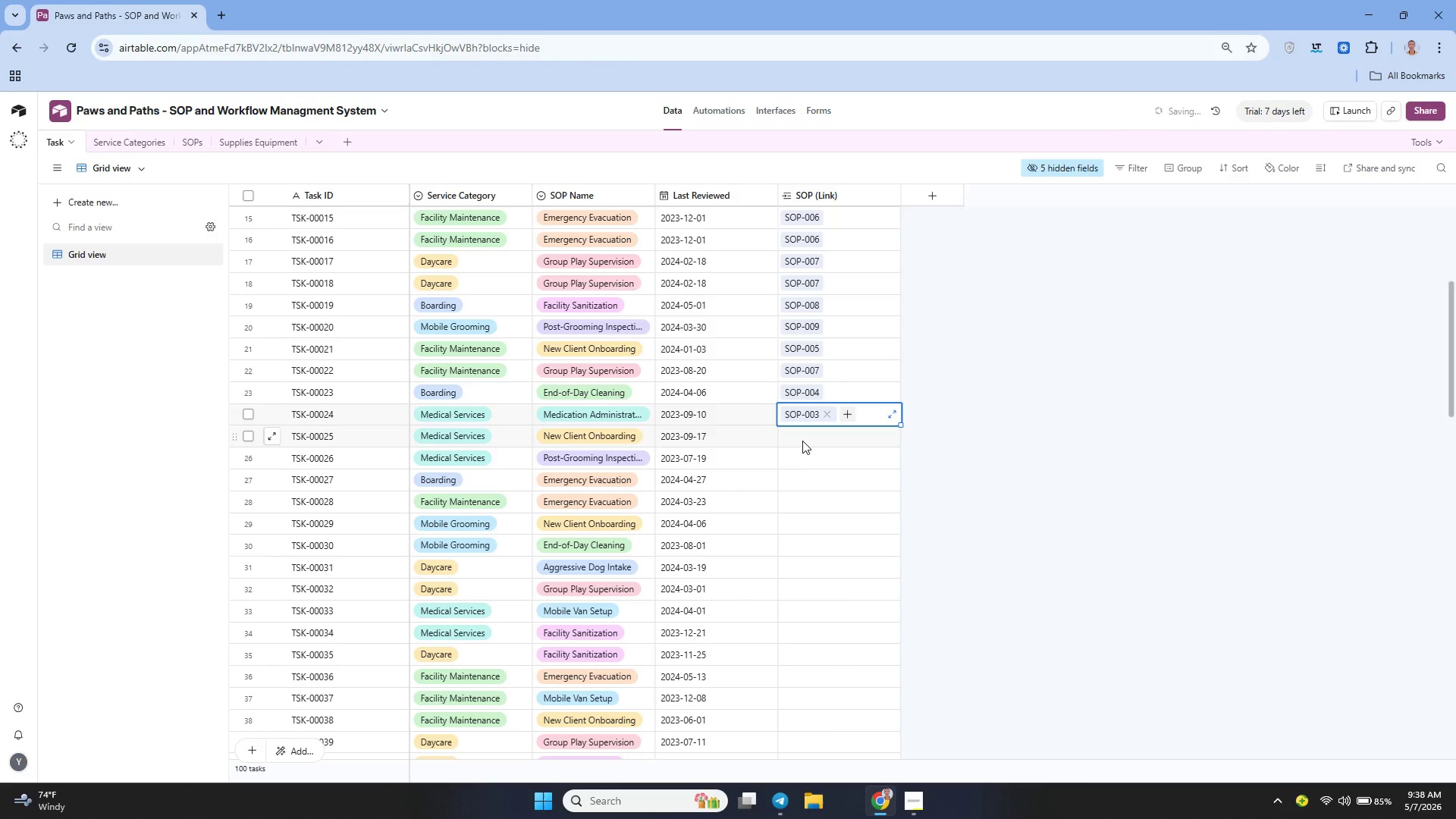 
left_click_drag(start_coordinate=[802, 439], to_coordinate=[786, 436])
 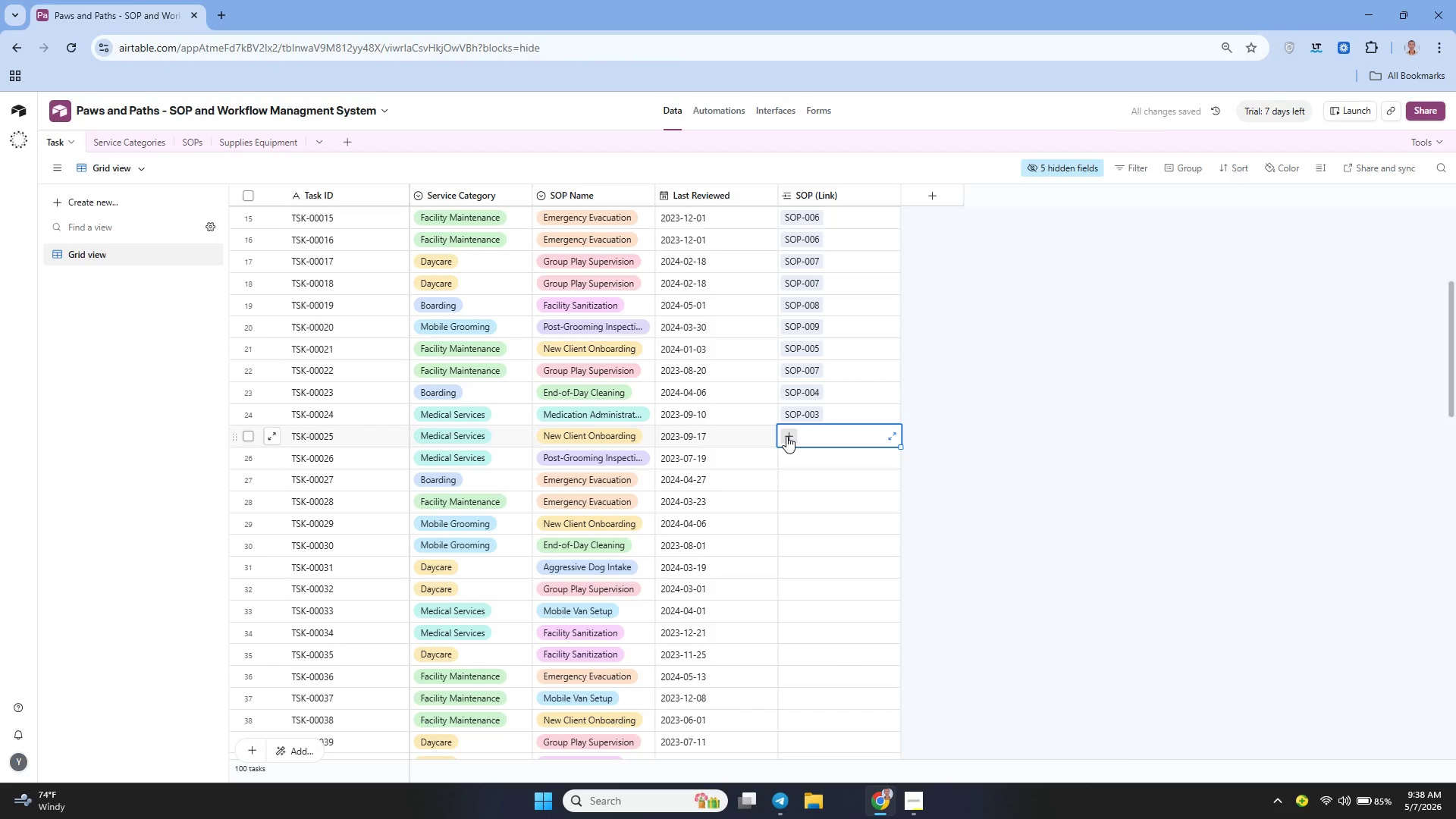 
left_click([786, 436])
 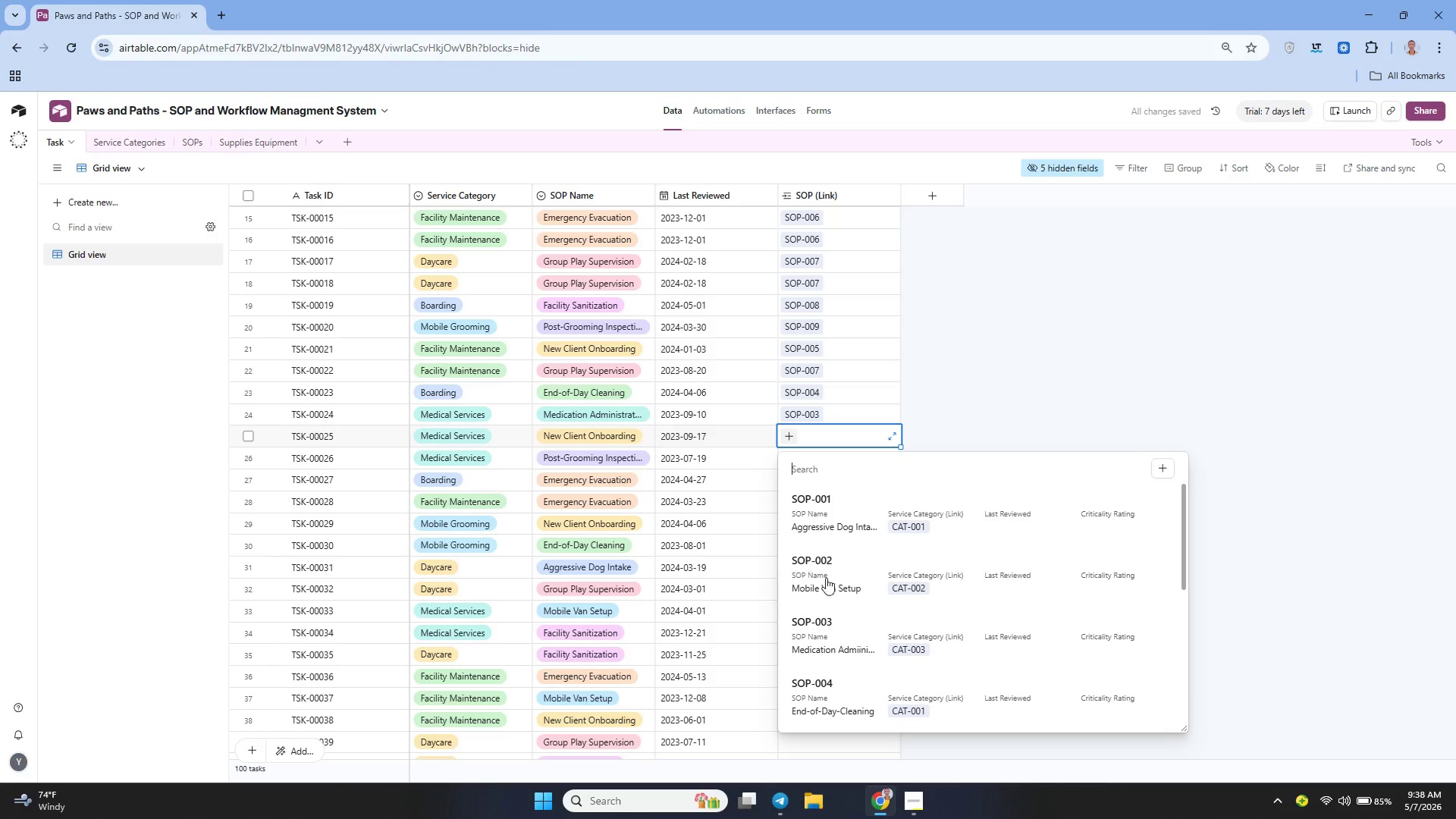 
mouse_move([852, 629])
 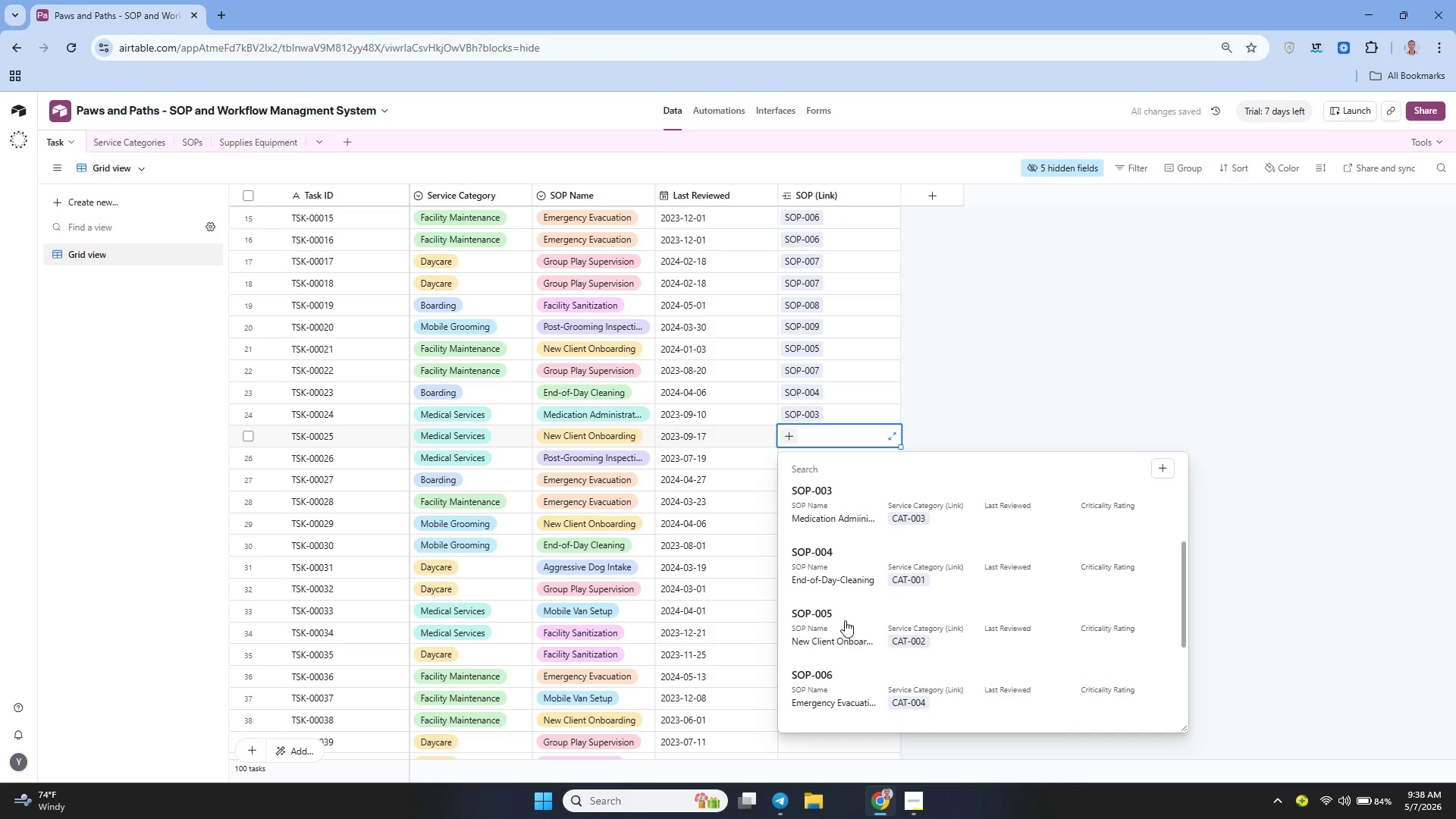 
left_click([844, 620])
 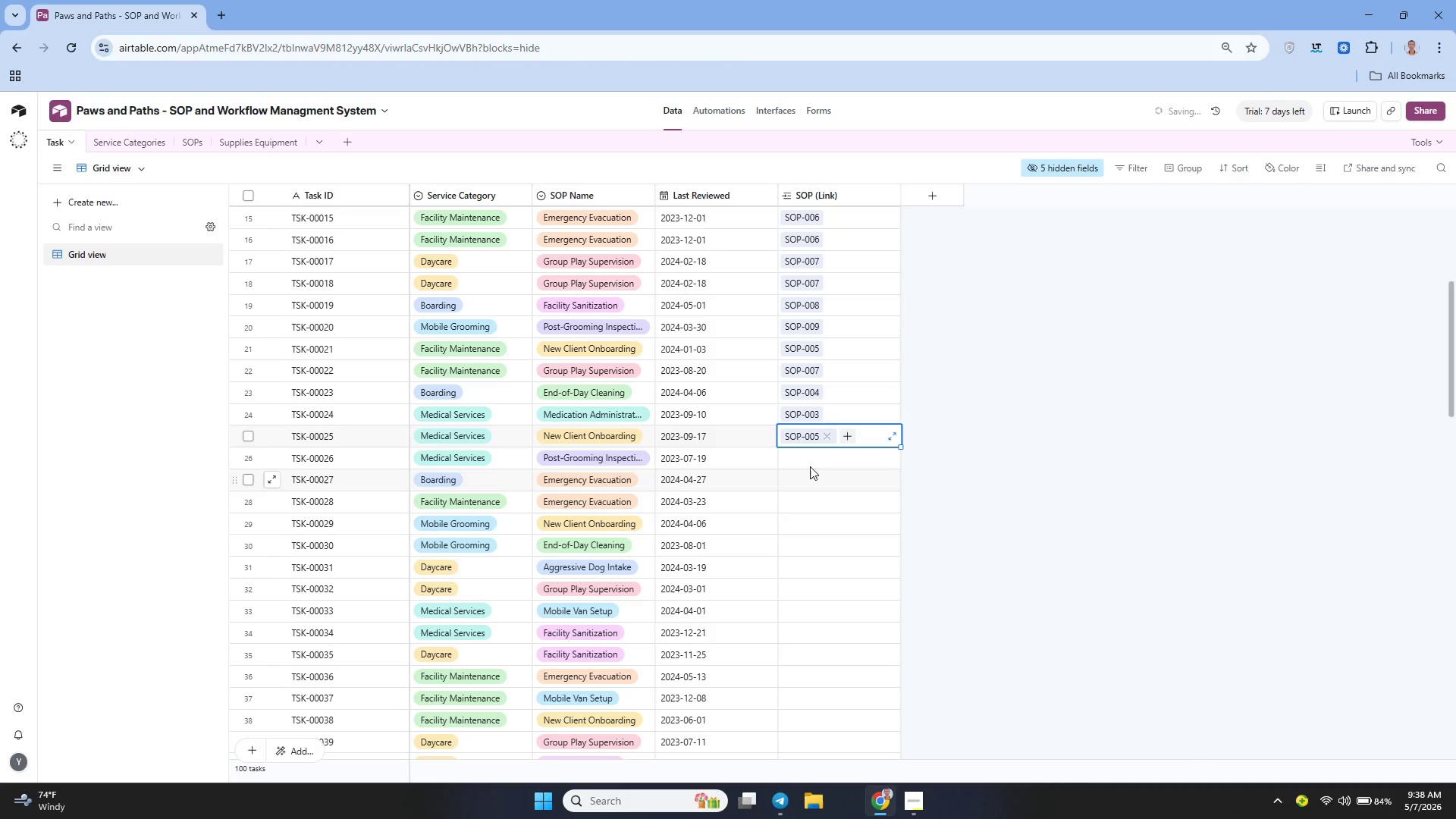 
left_click([807, 460])
 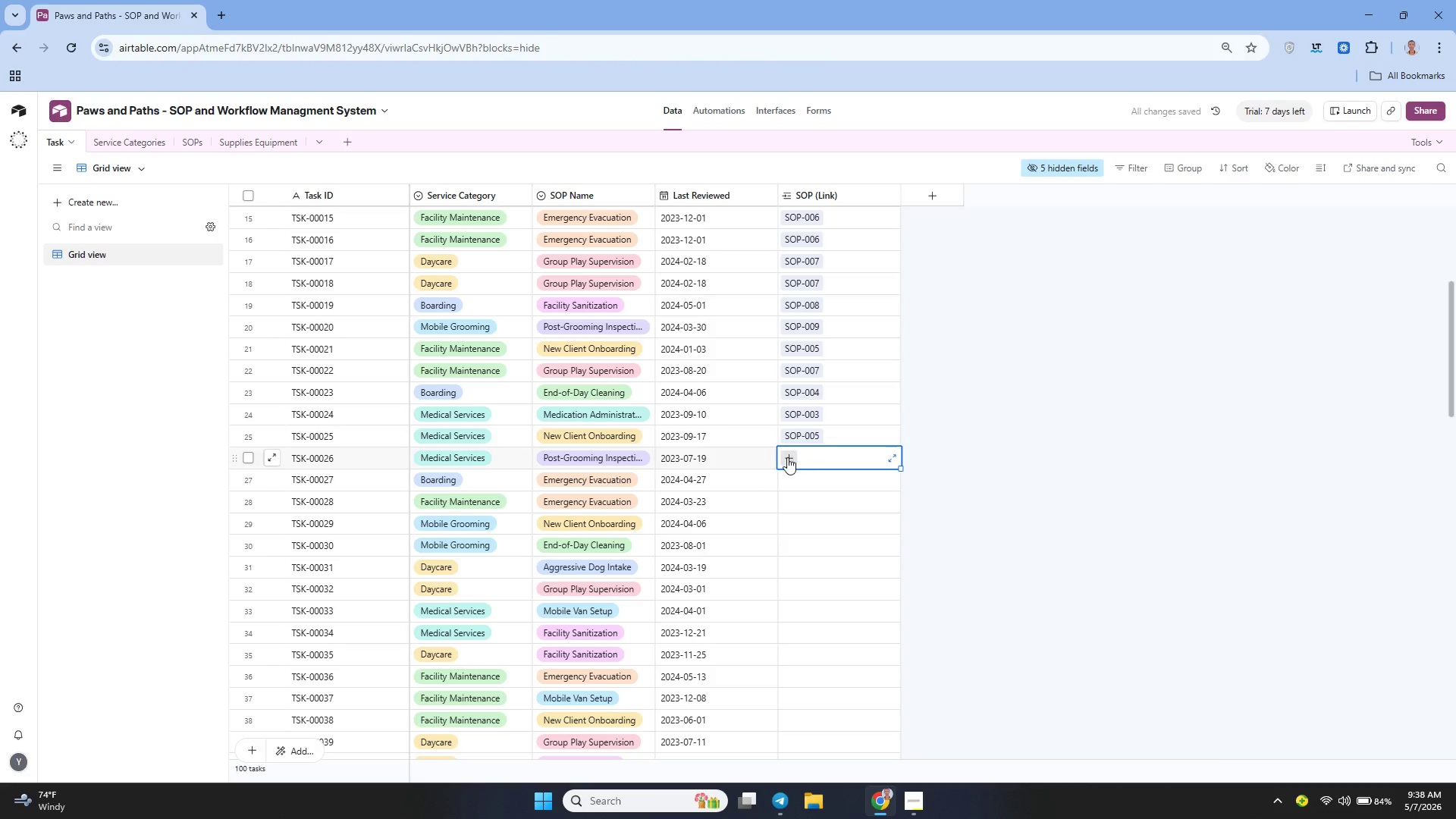 
left_click([787, 457])
 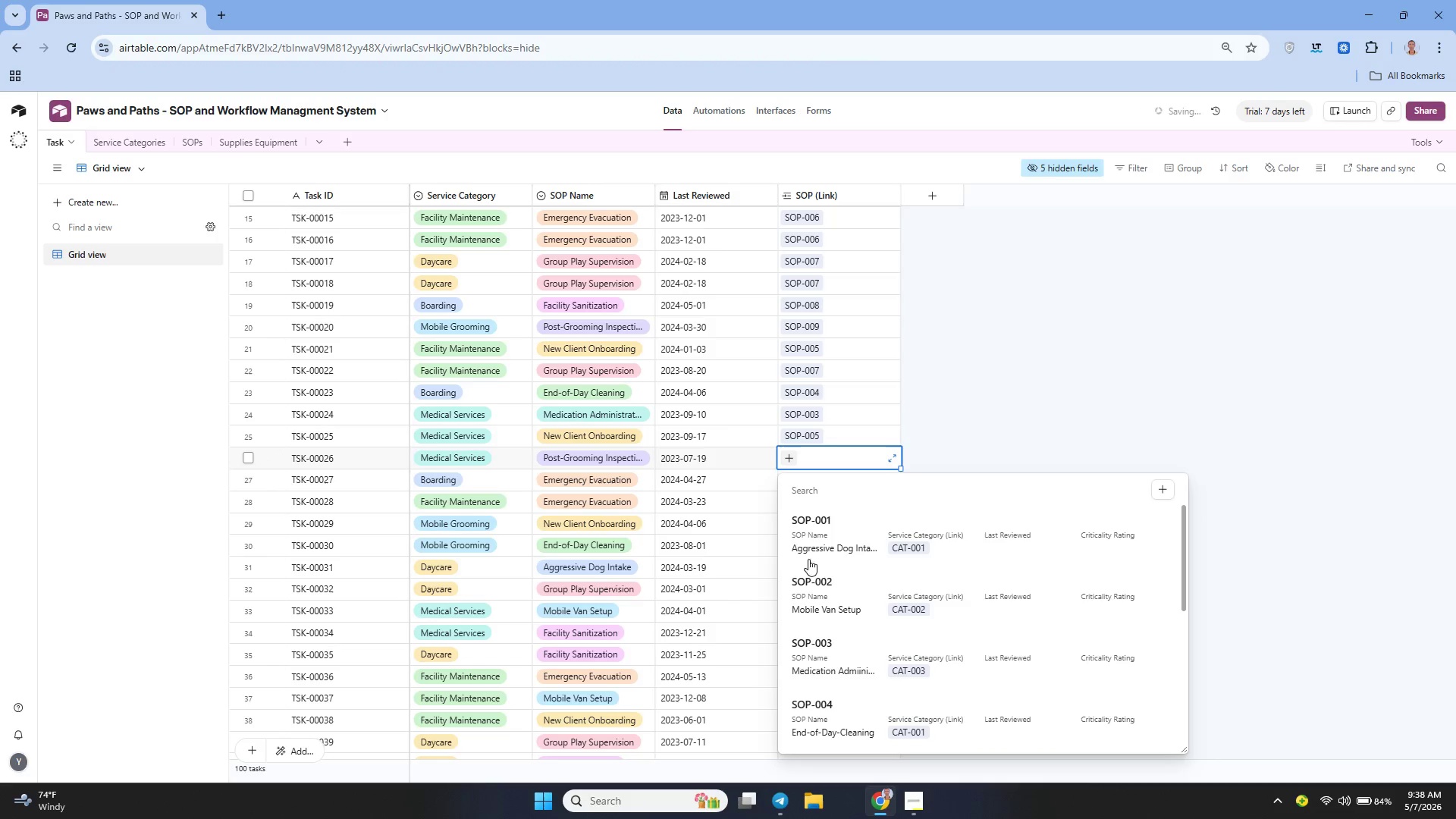 
mouse_move([830, 623])
 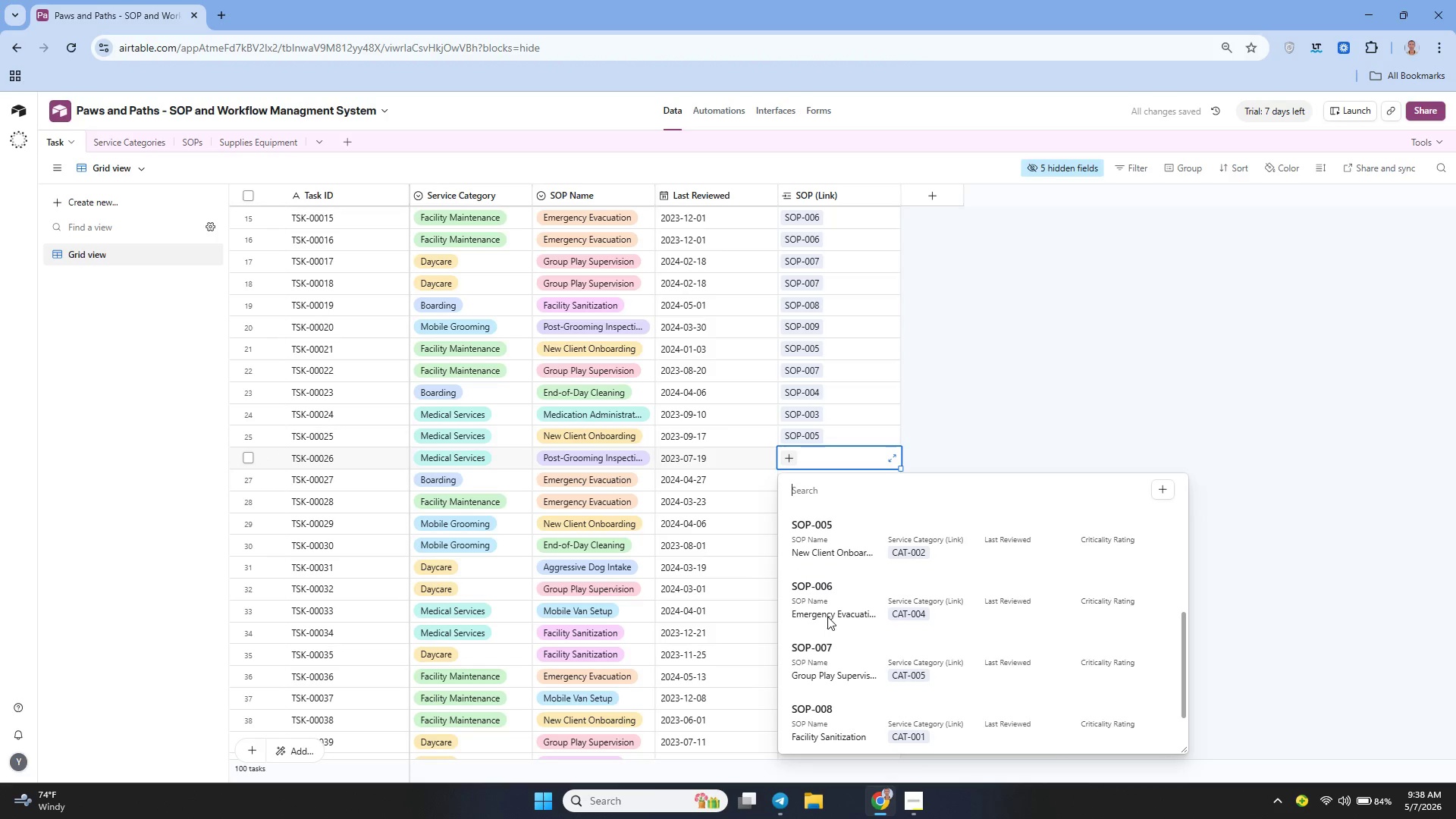 
mouse_move([835, 657])
 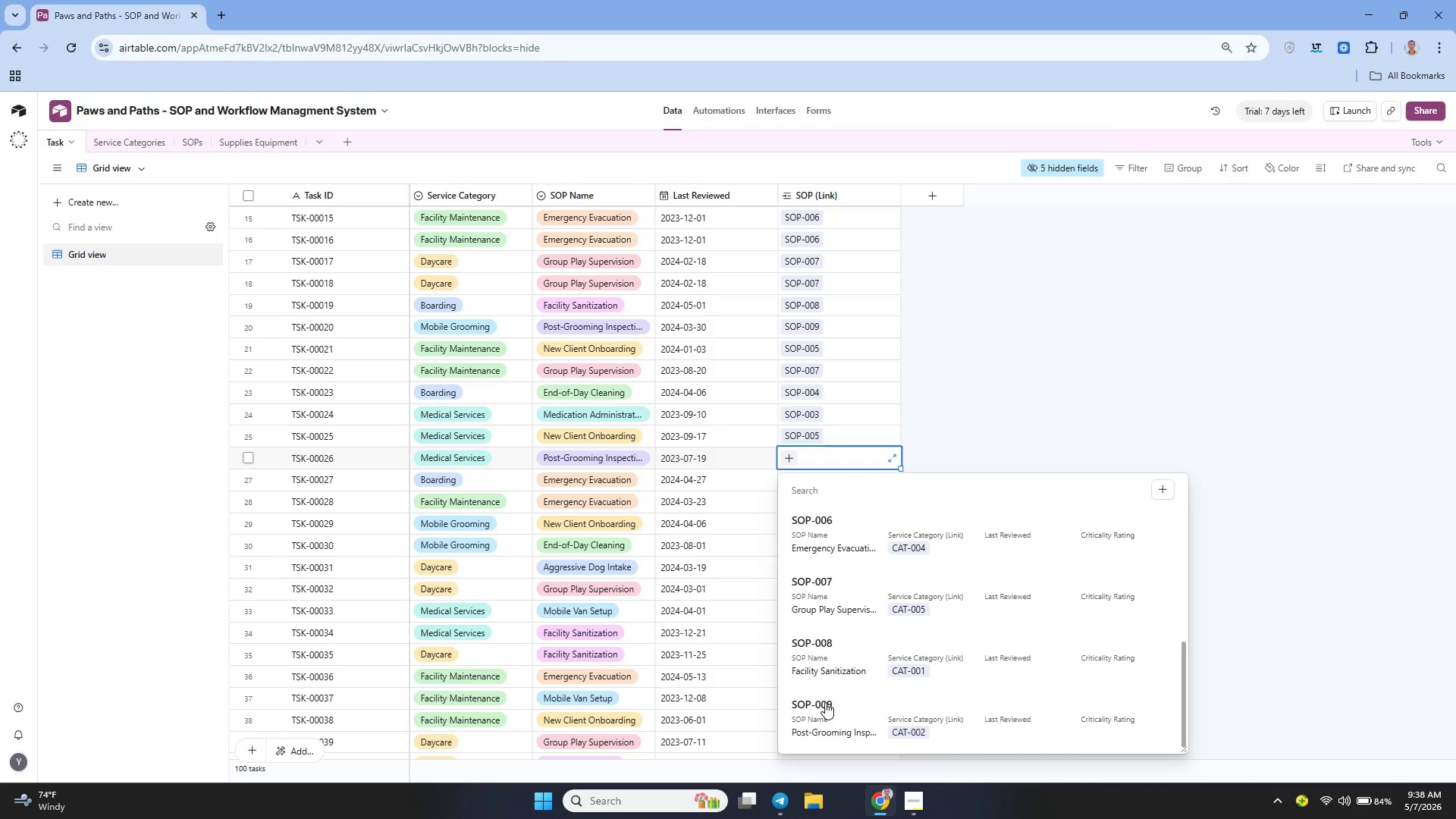 
left_click([825, 702])
 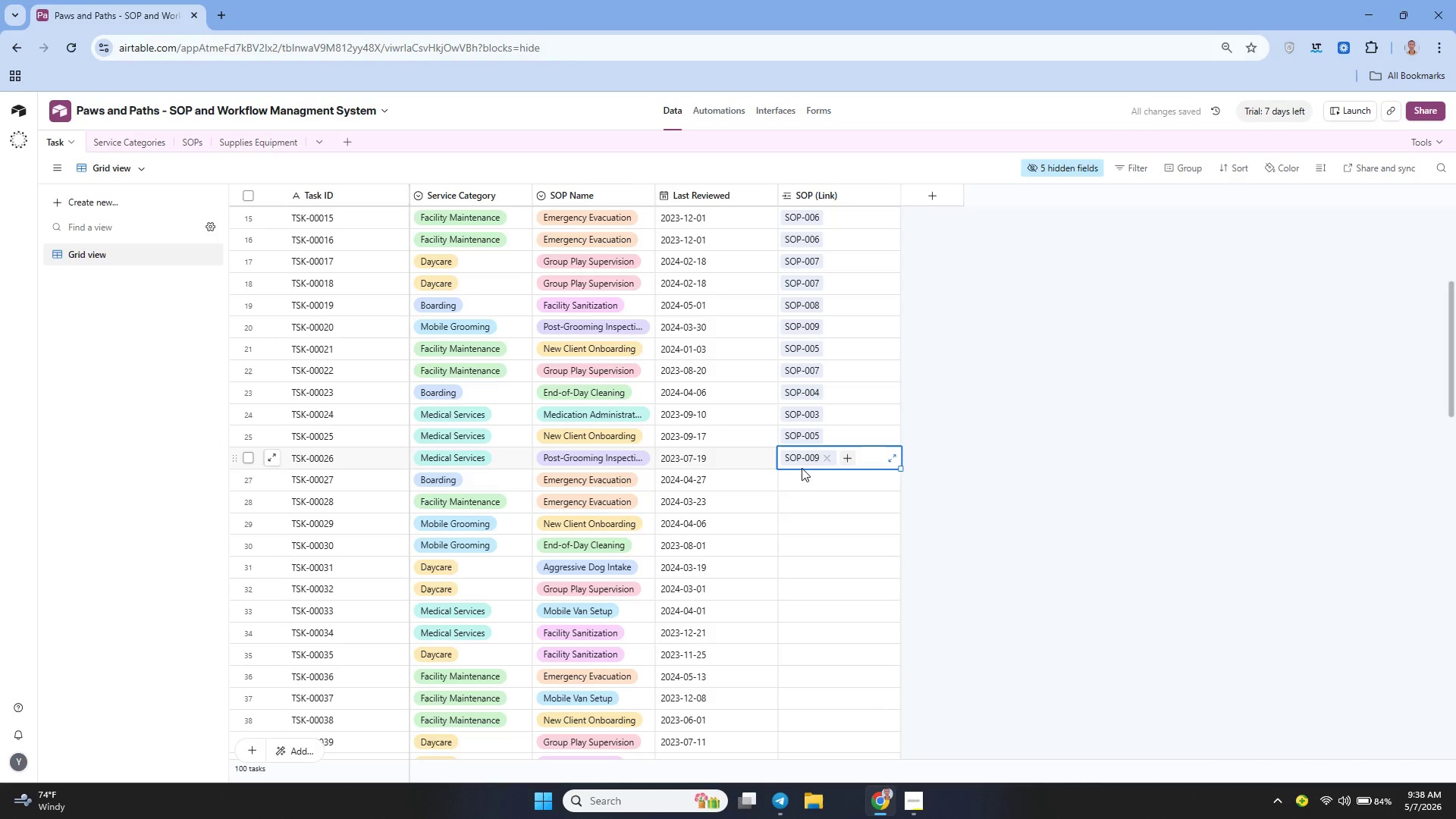 
left_click([793, 479])
 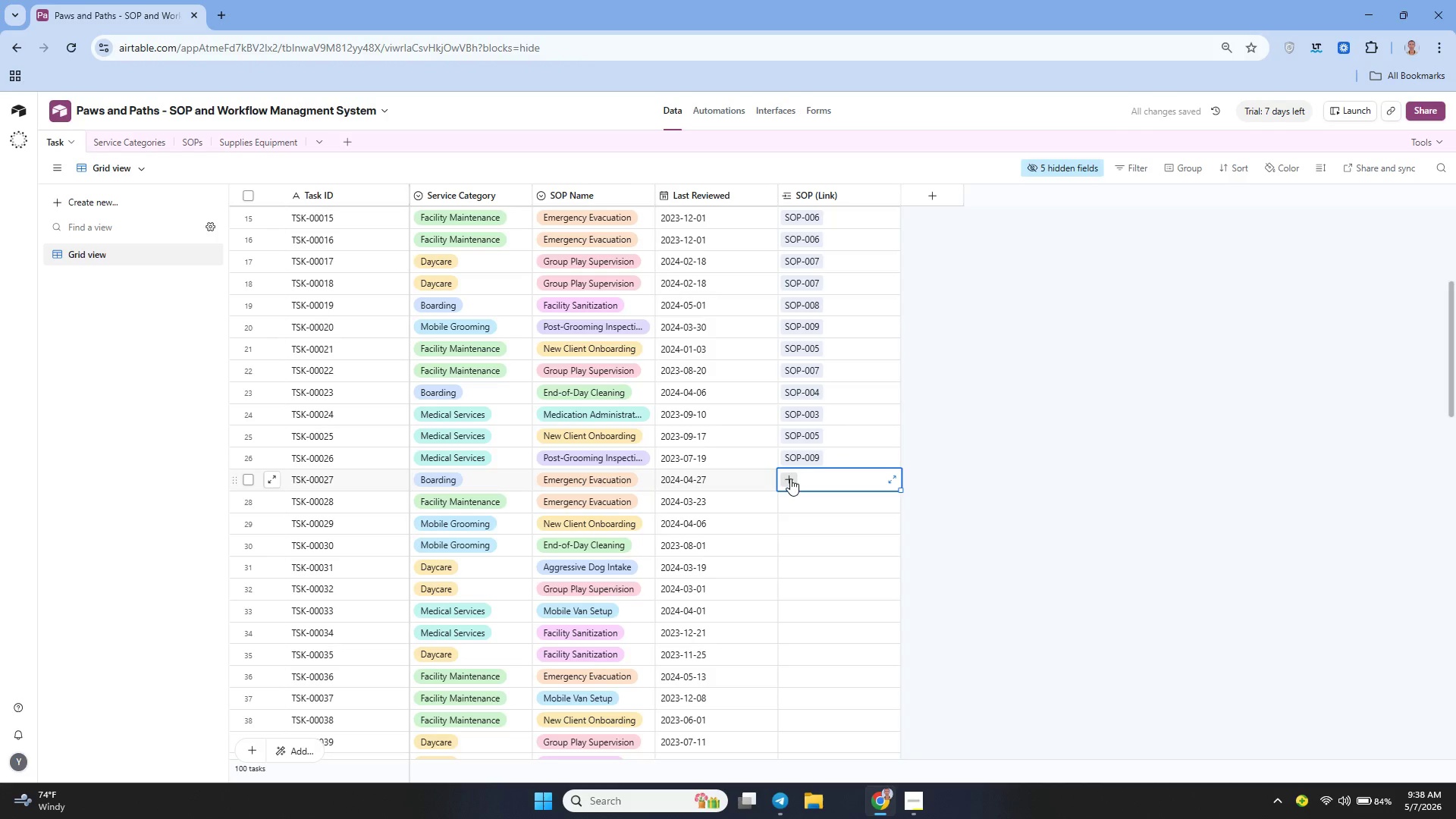 
left_click([790, 479])
 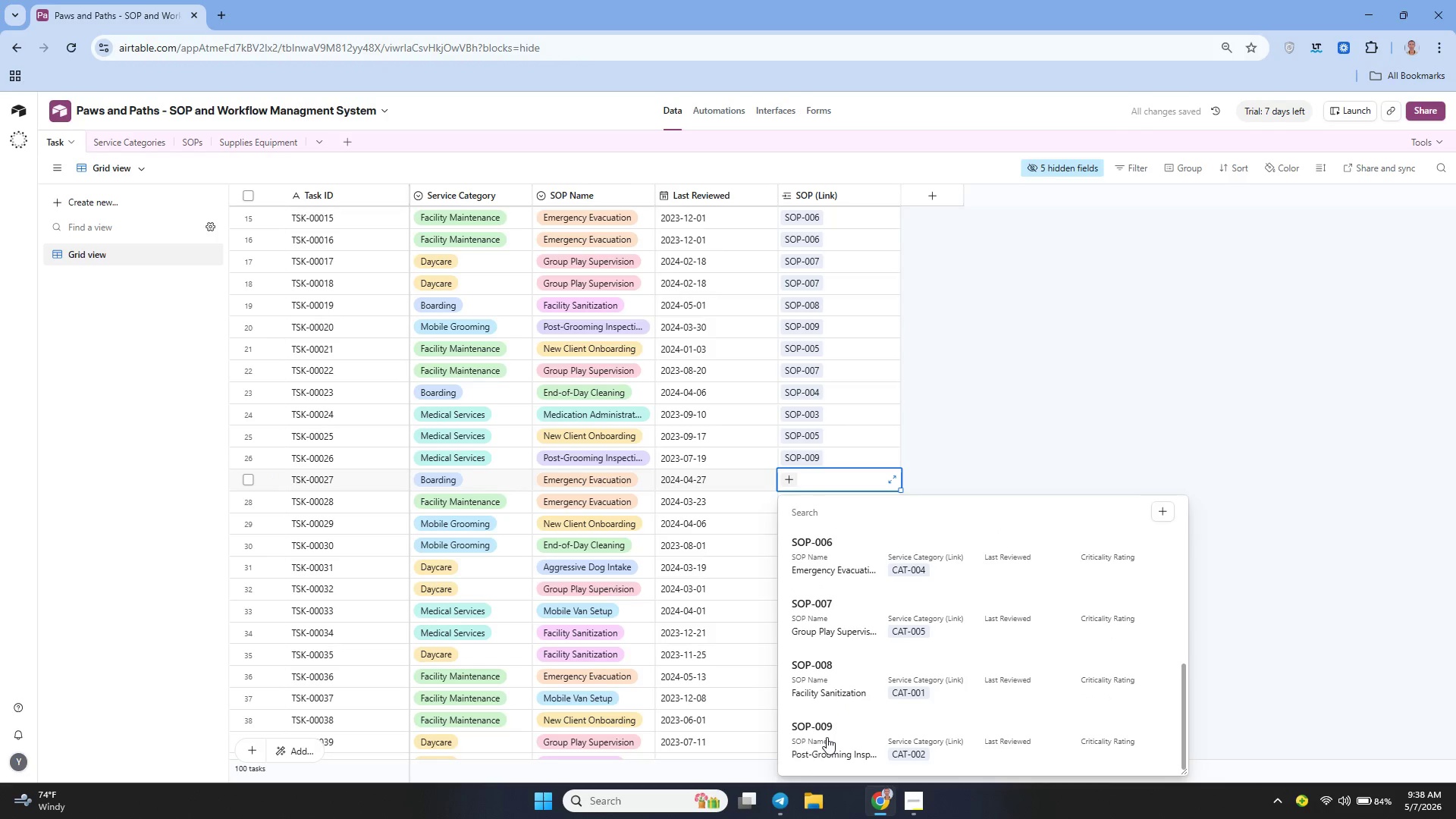 
wait(6.67)
 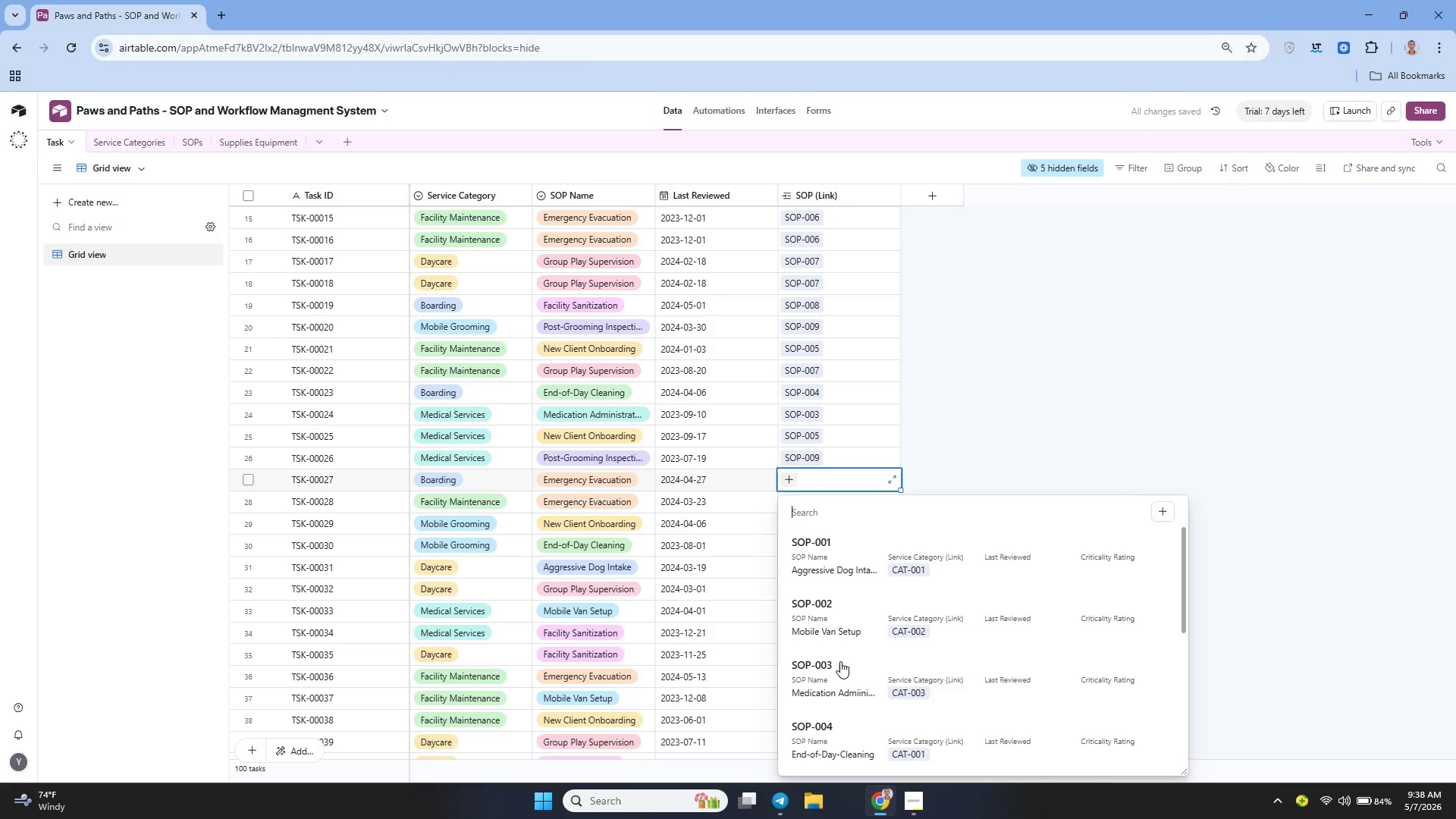 
left_click([819, 630])
 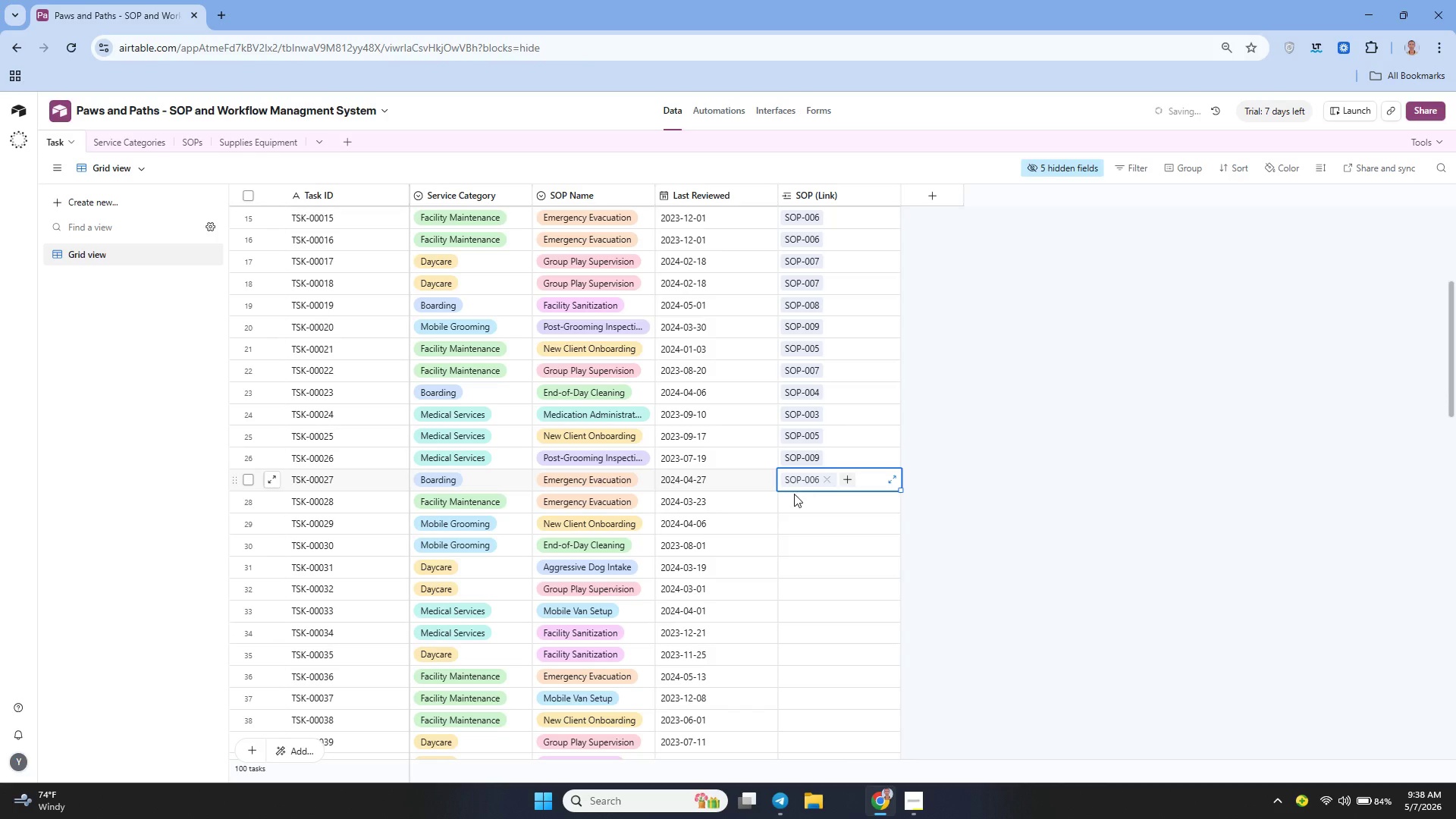 
left_click([794, 494])
 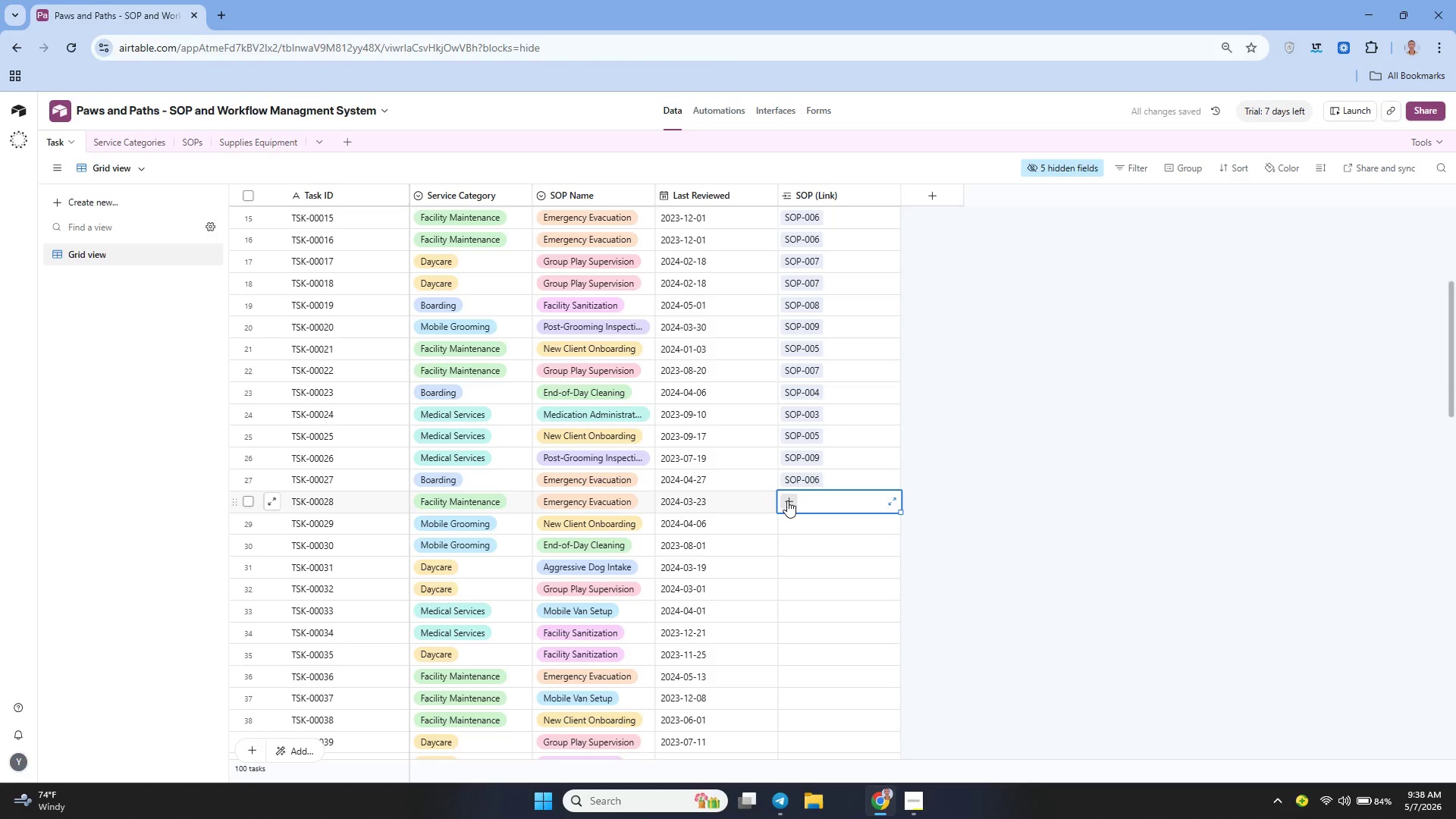 
left_click([787, 500])
 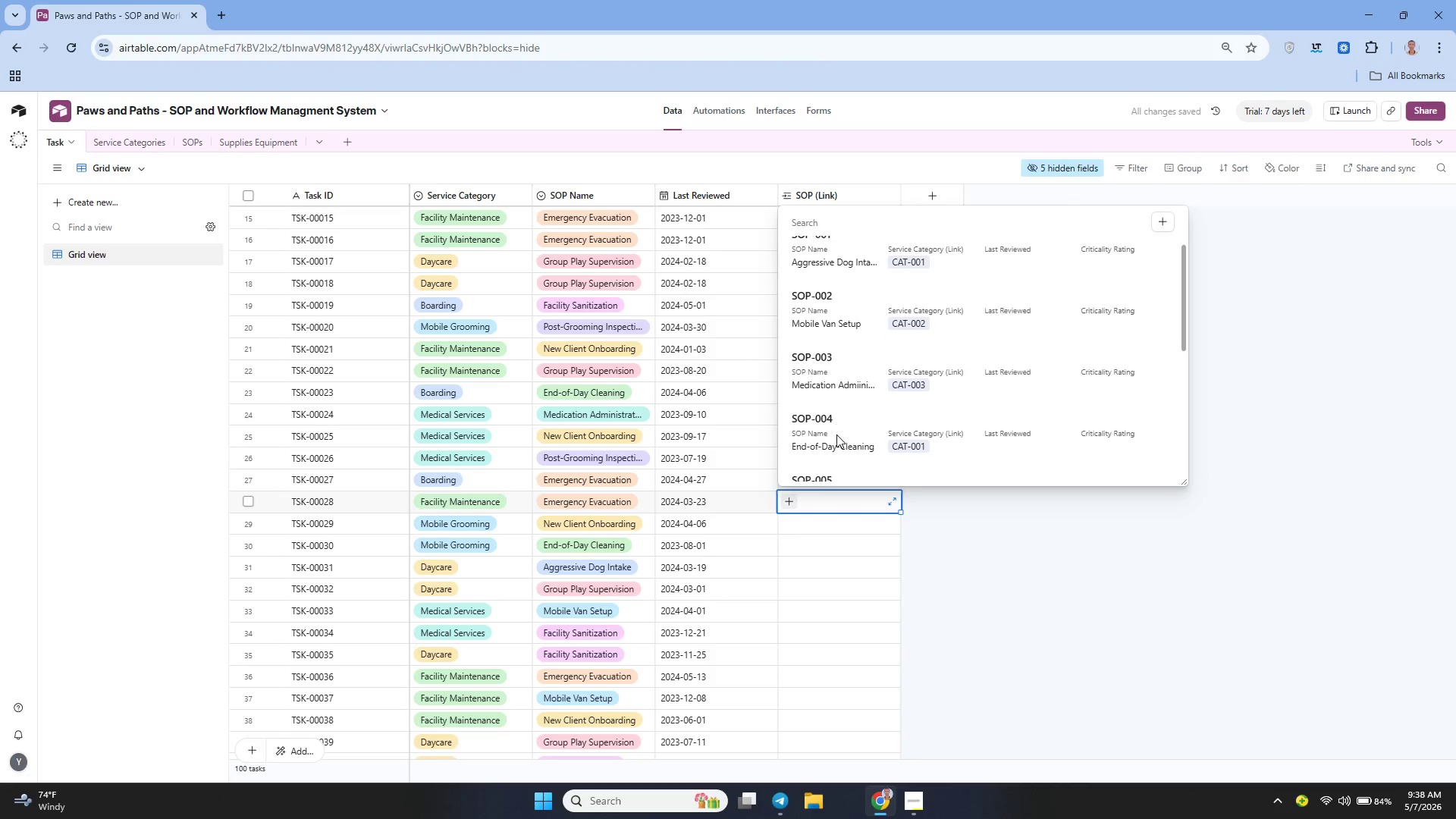 
wait(5.73)
 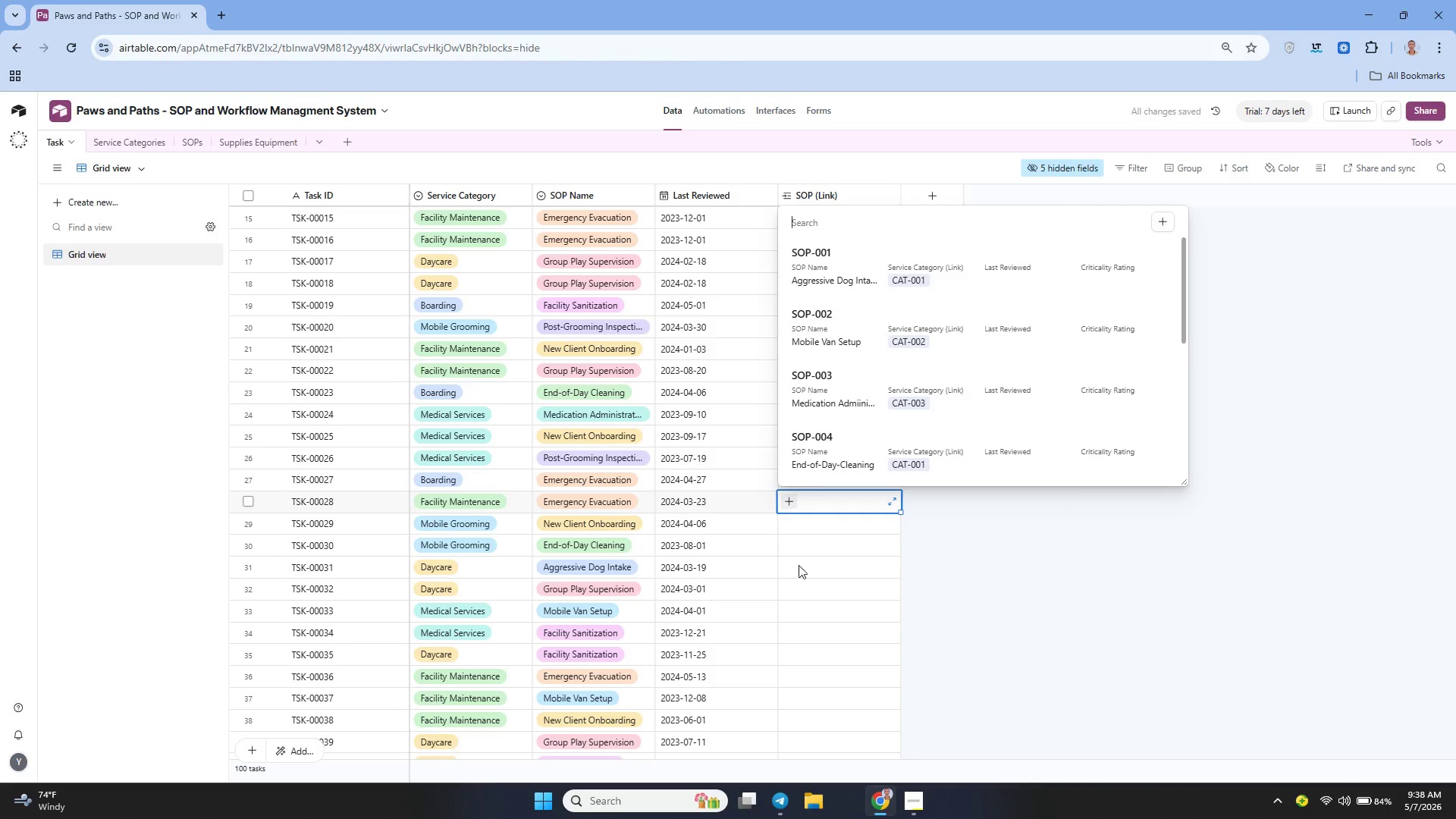 
left_click([826, 450])
 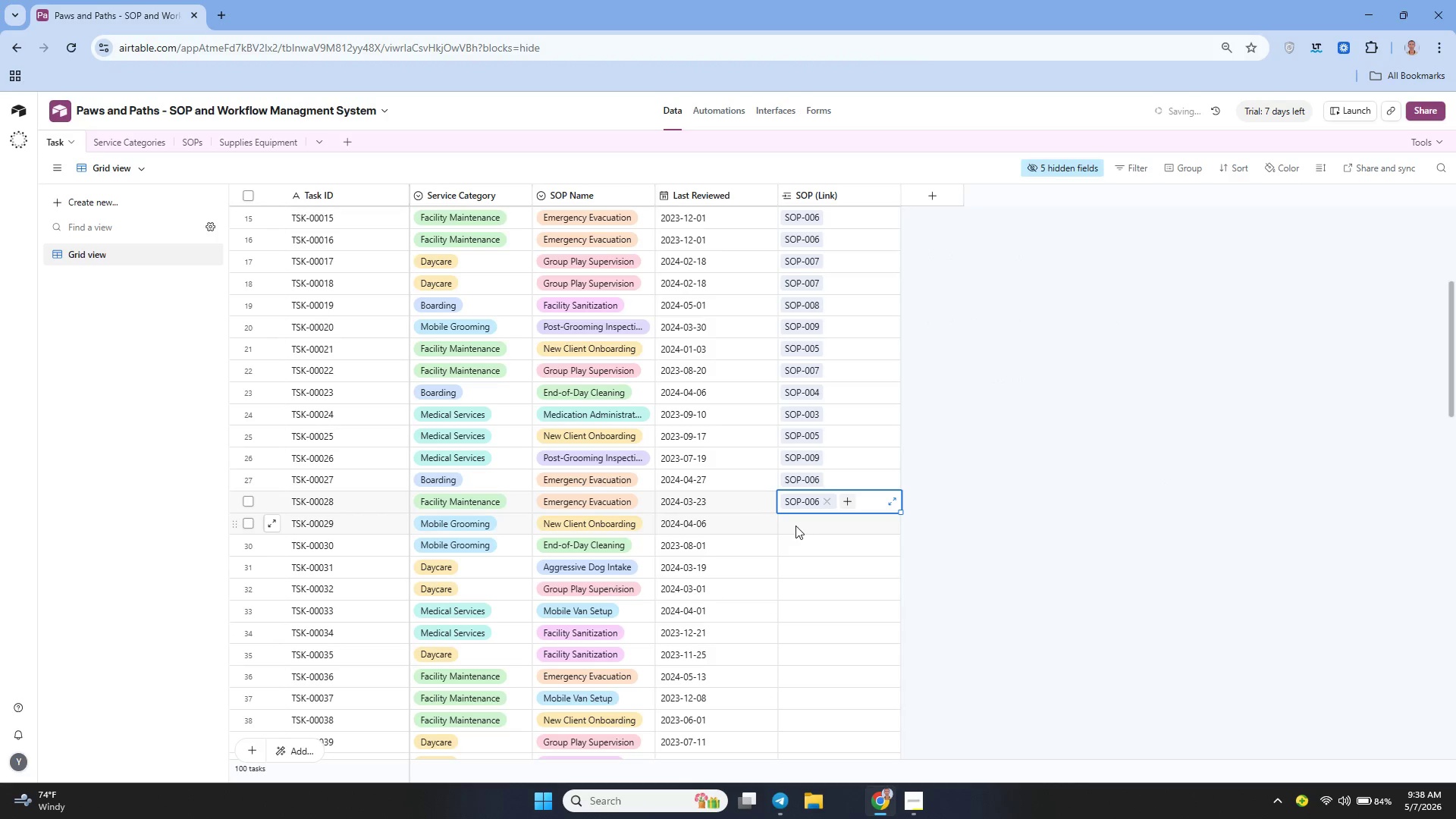 
left_click([793, 525])
 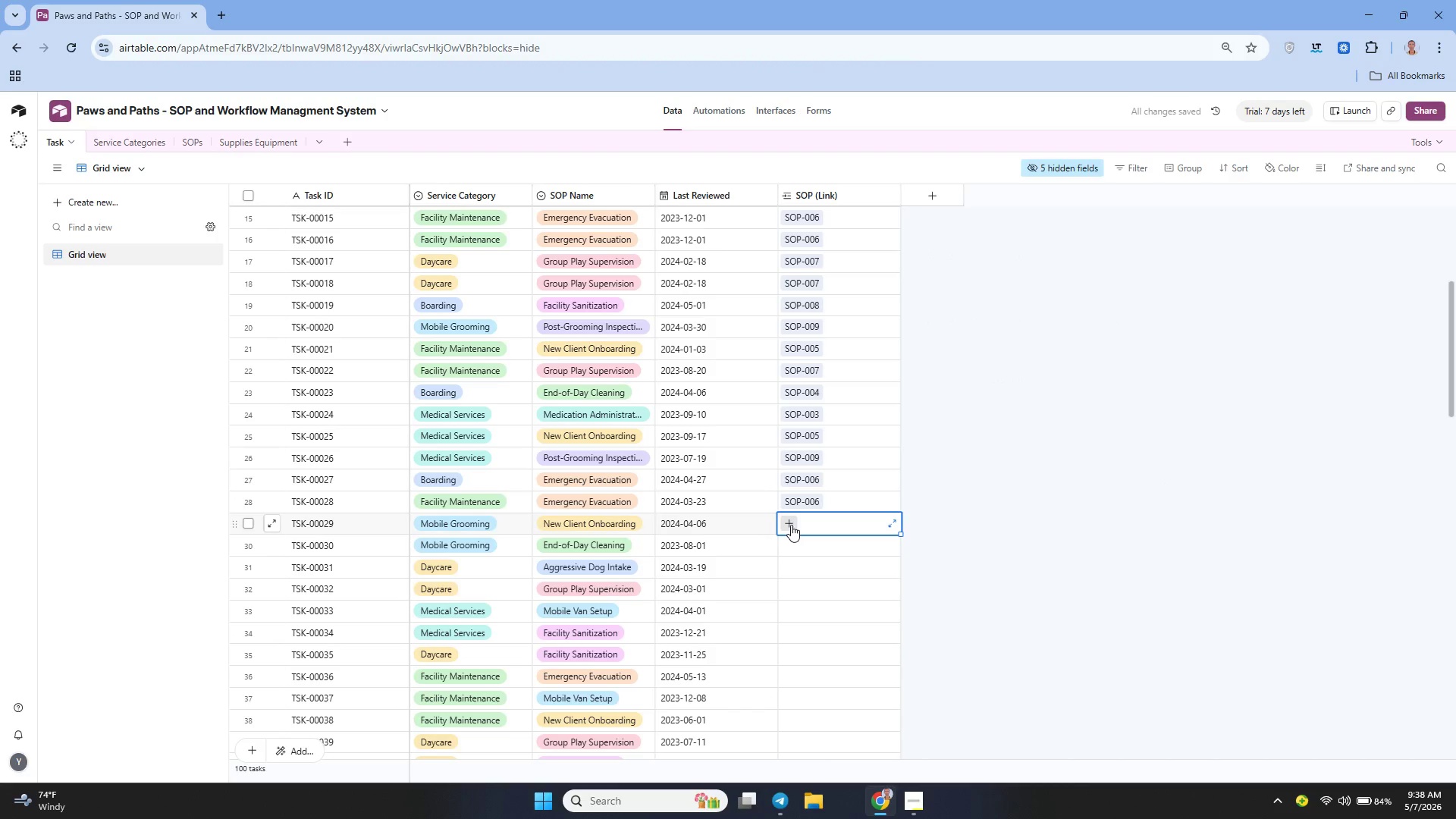 
left_click([791, 525])
 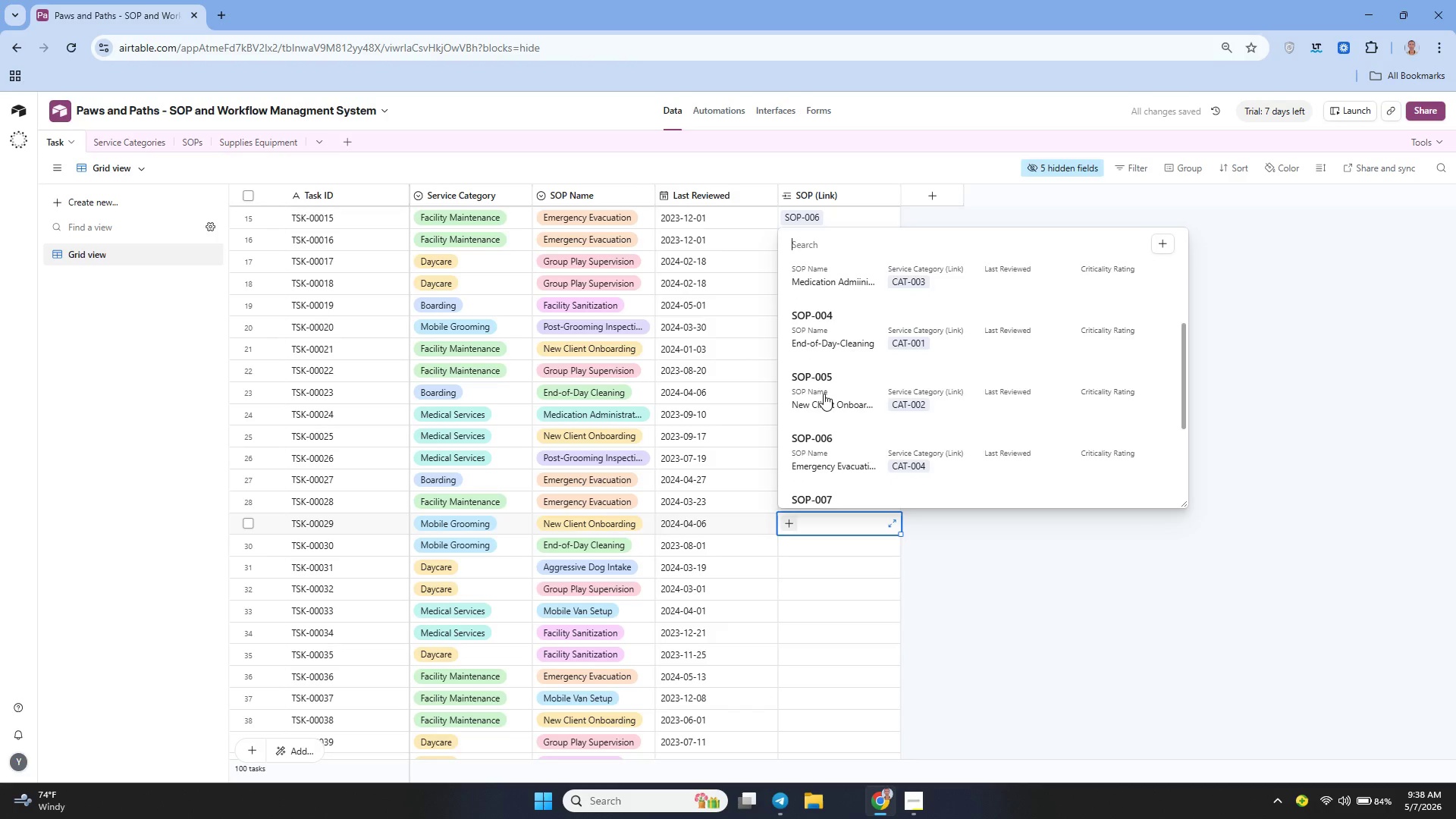 
left_click([833, 357])
 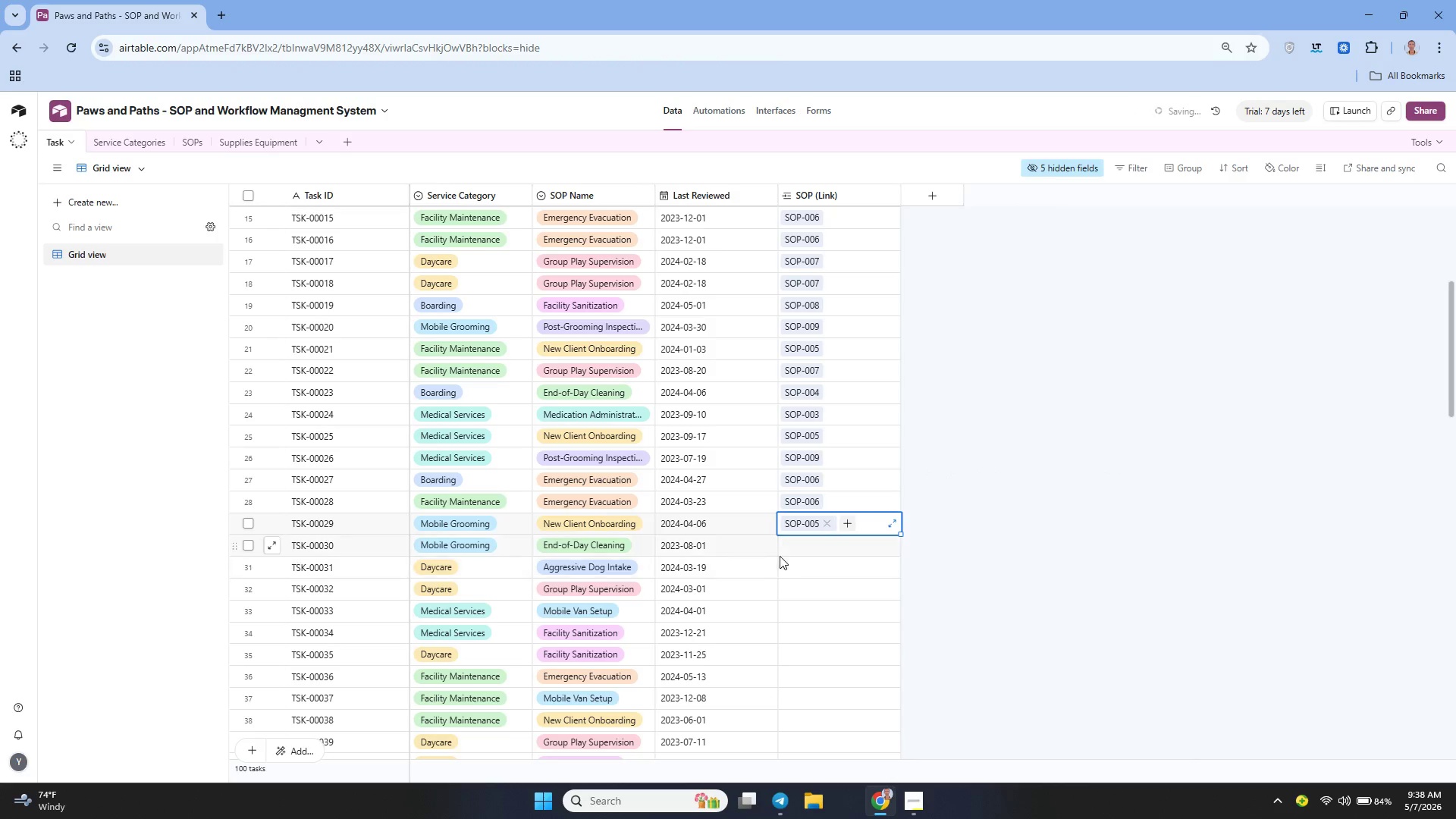 
left_click([789, 548])
 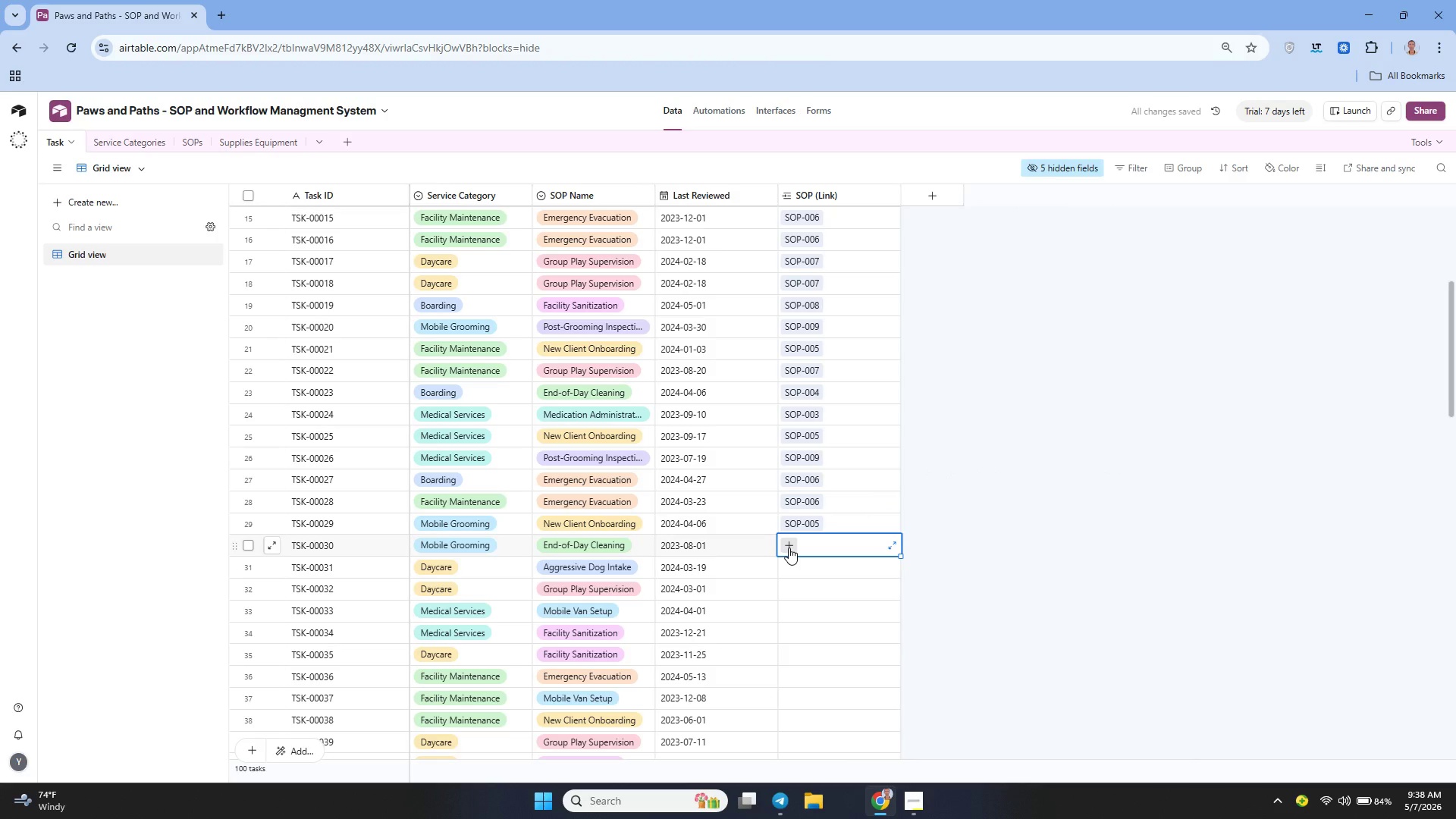 
left_click([789, 548])
 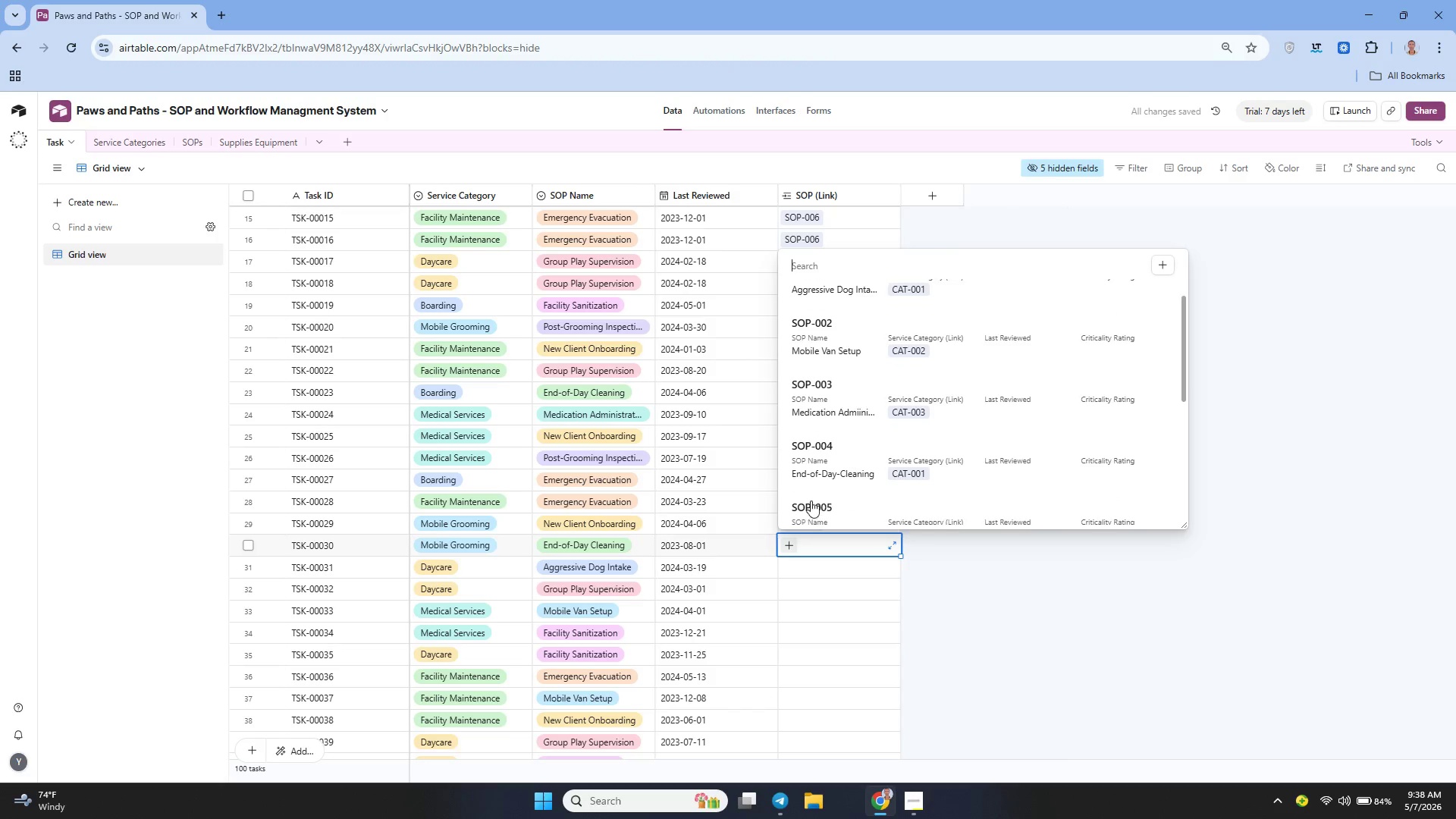 
left_click([824, 463])
 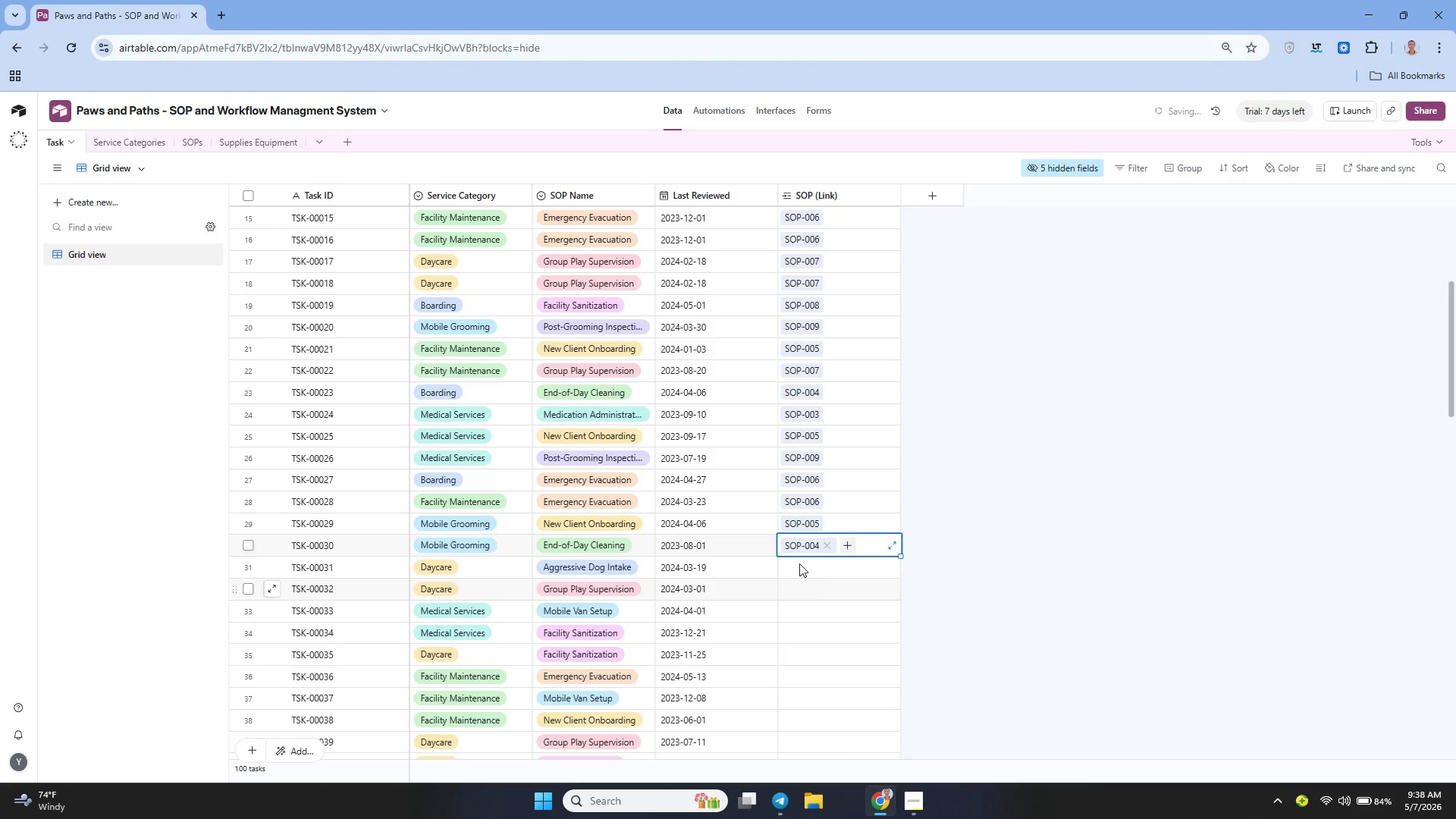 
left_click_drag(start_coordinate=[799, 563], to_coordinate=[792, 565])
 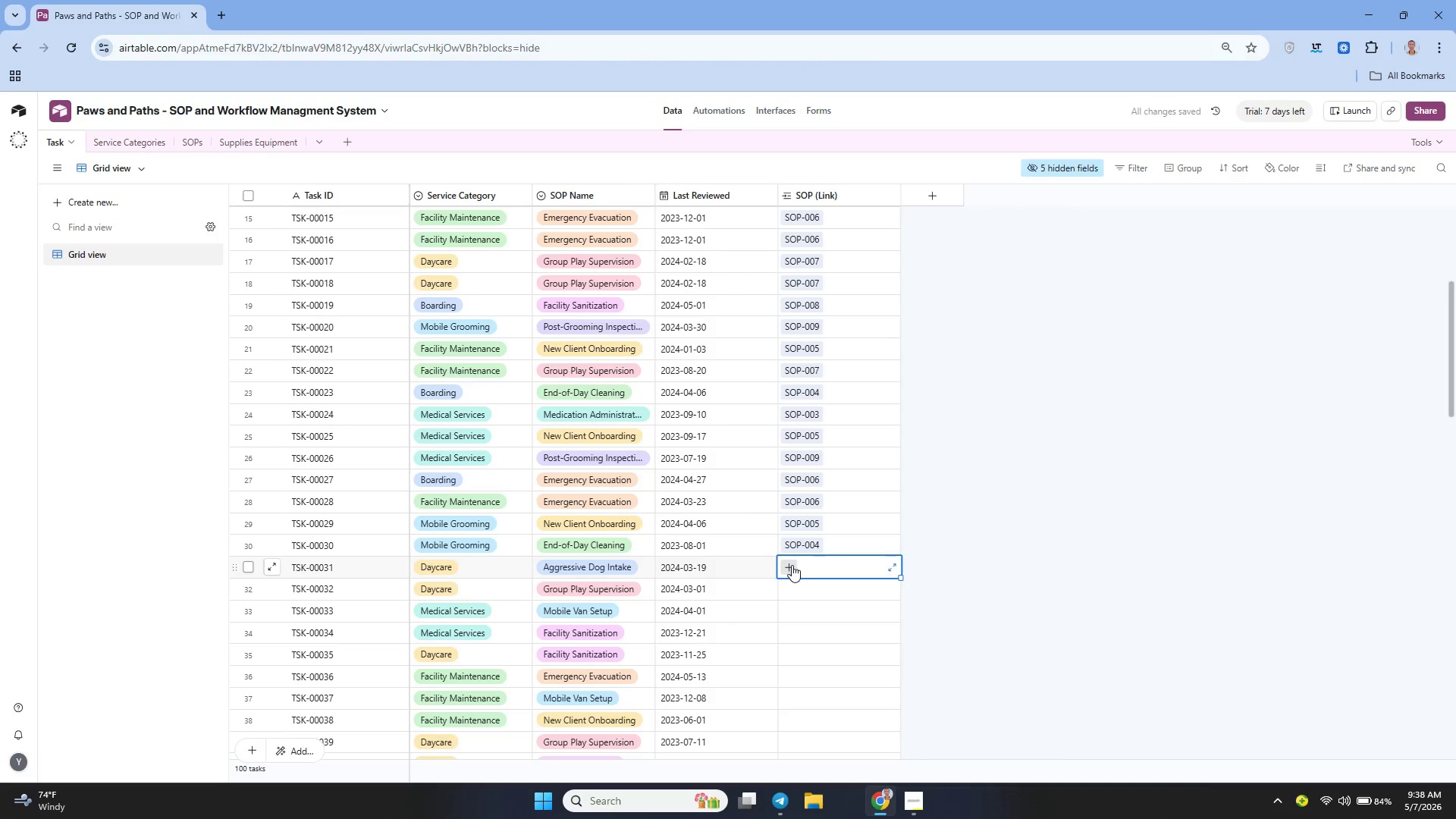 
left_click([792, 565])
 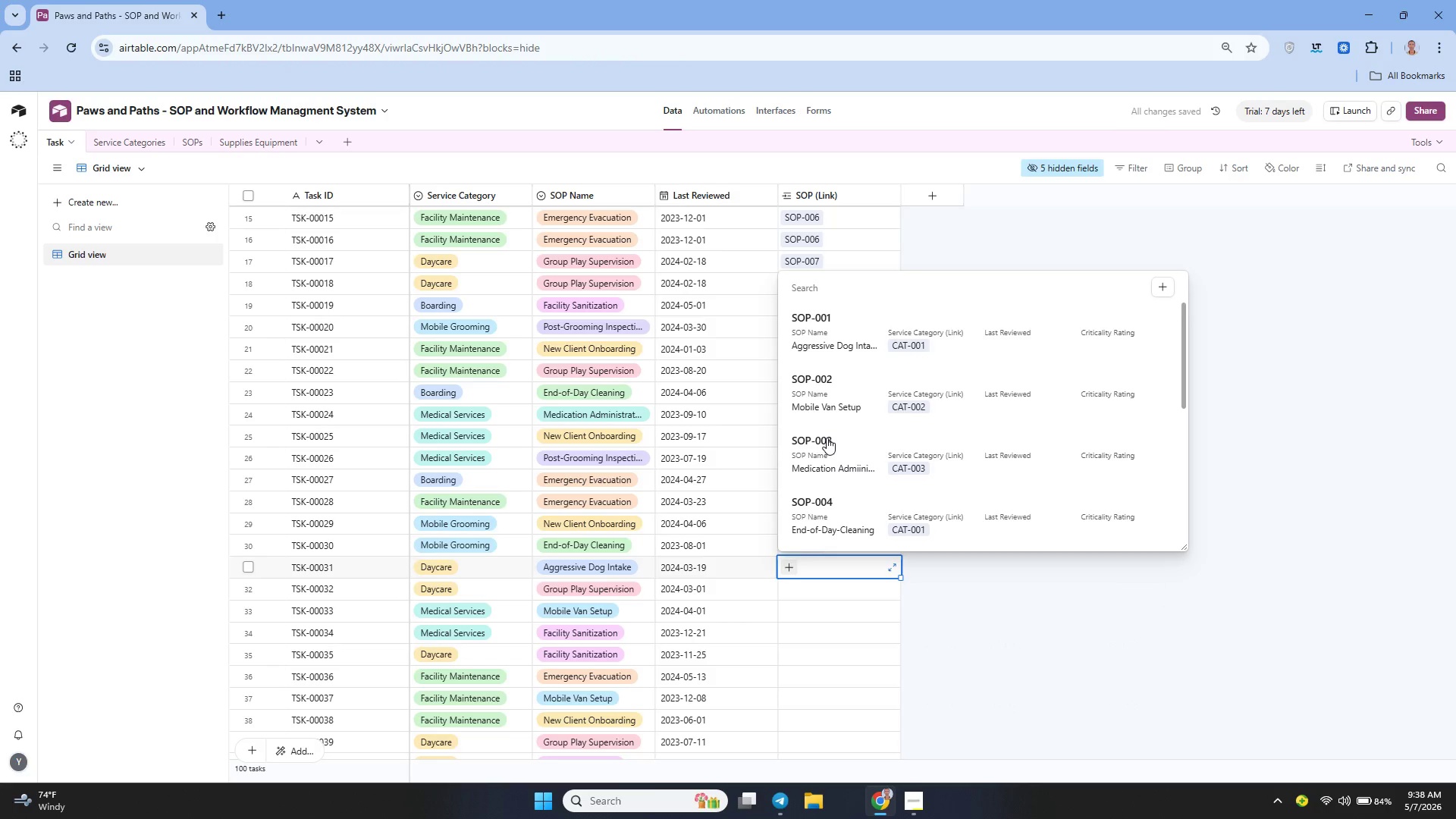 
right_click([827, 438])
 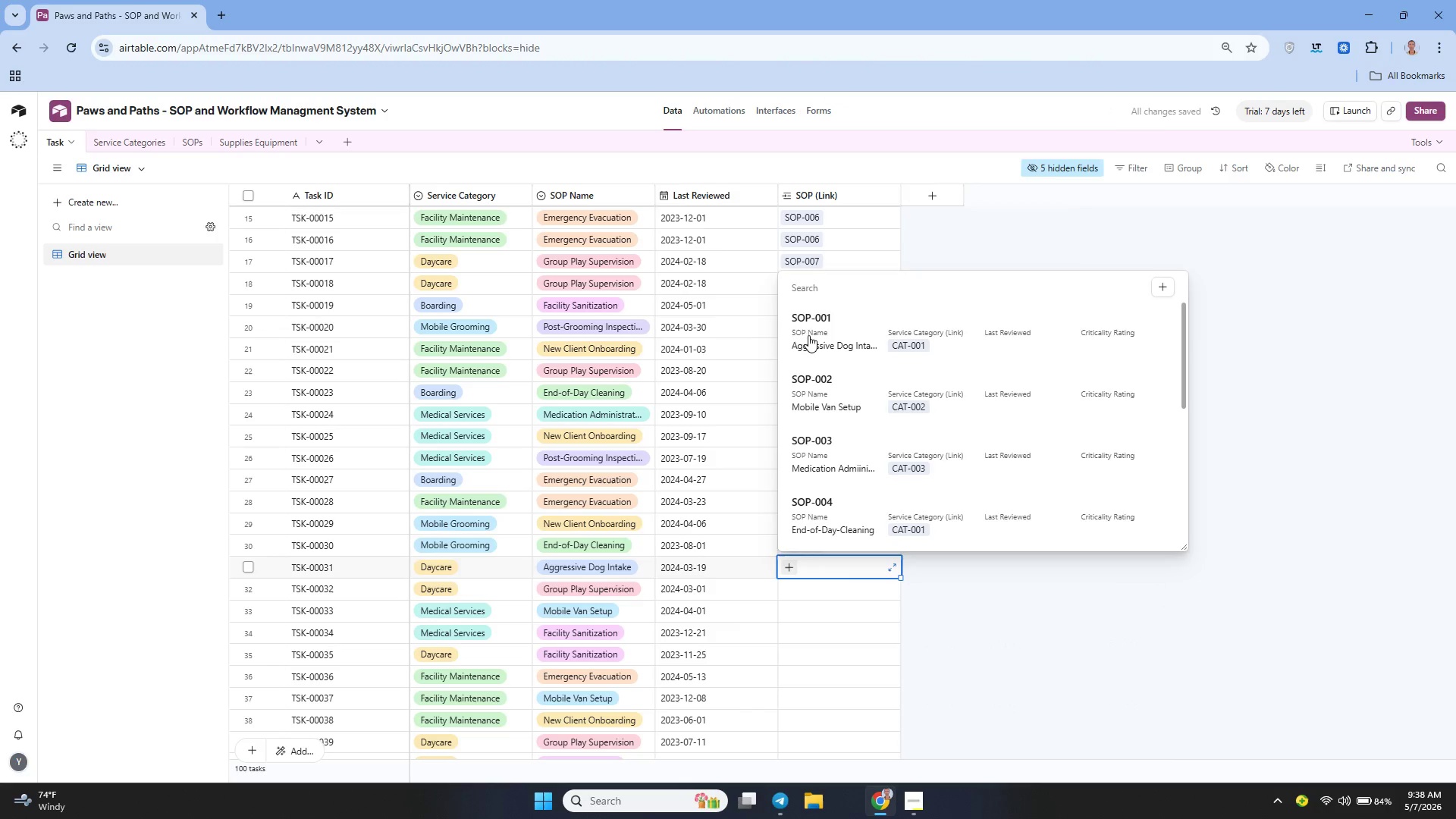 
double_click([808, 335])
 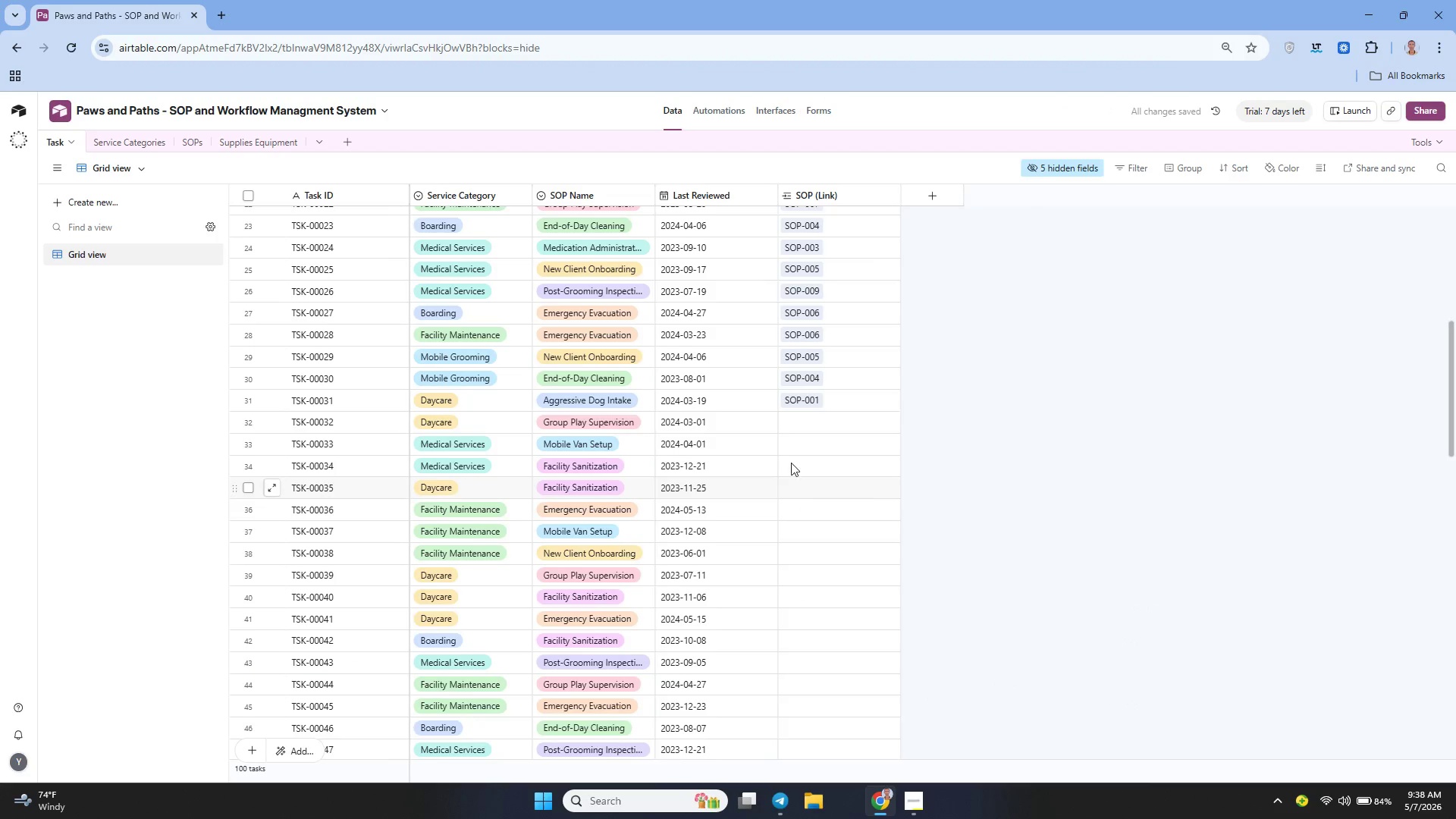 
left_click([804, 338])
 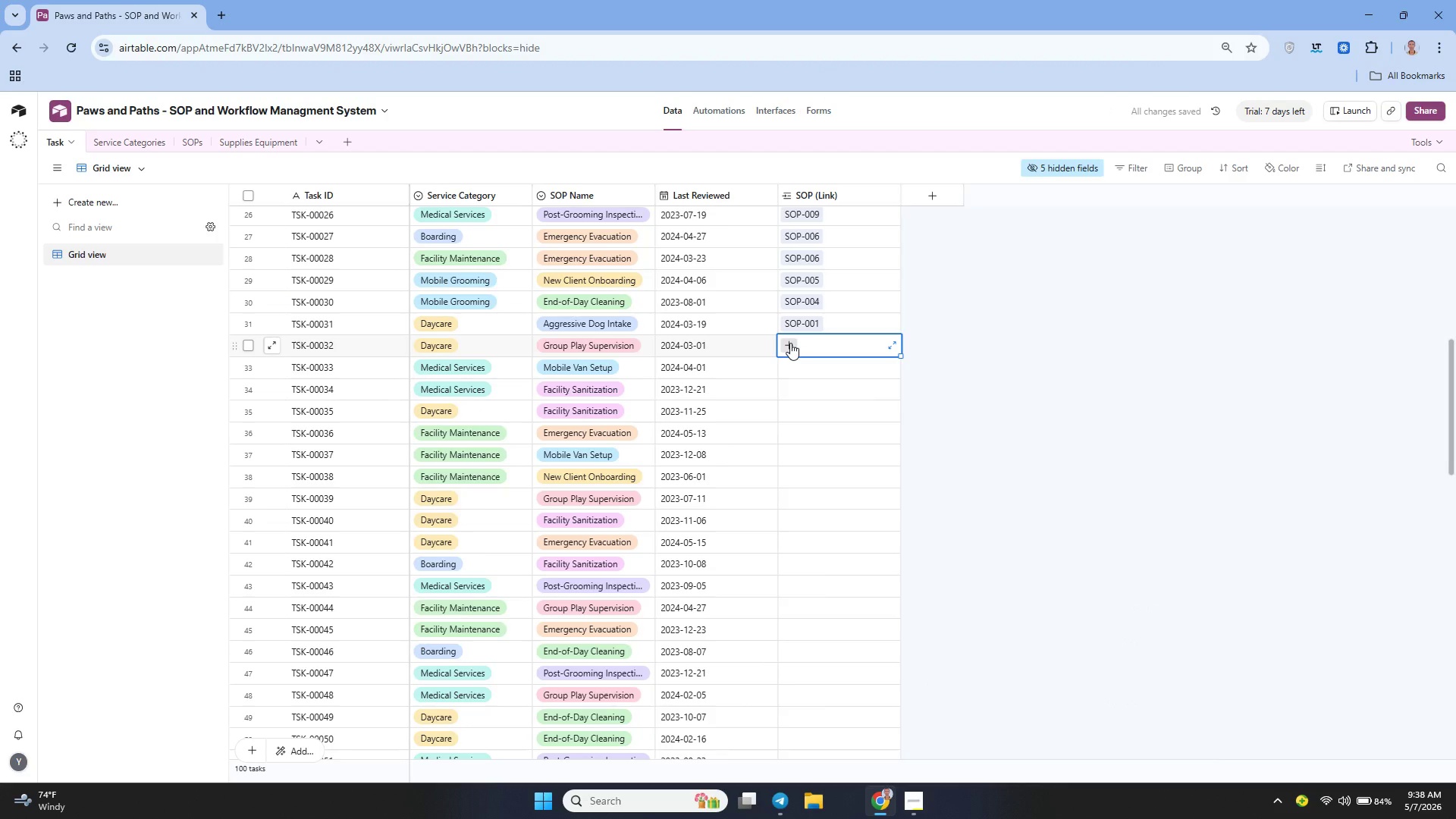 
left_click([790, 343])
 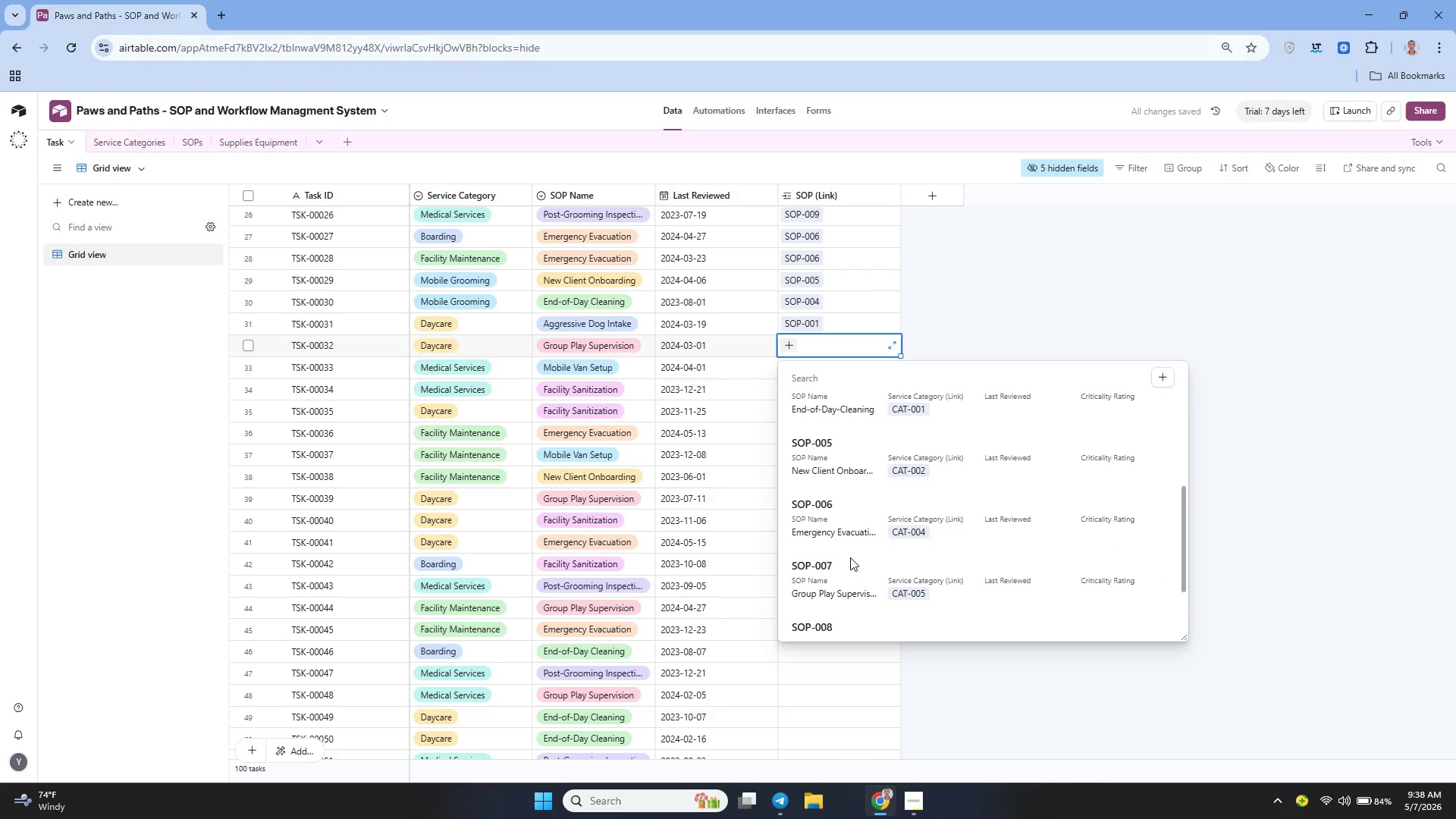 
wait(5.7)
 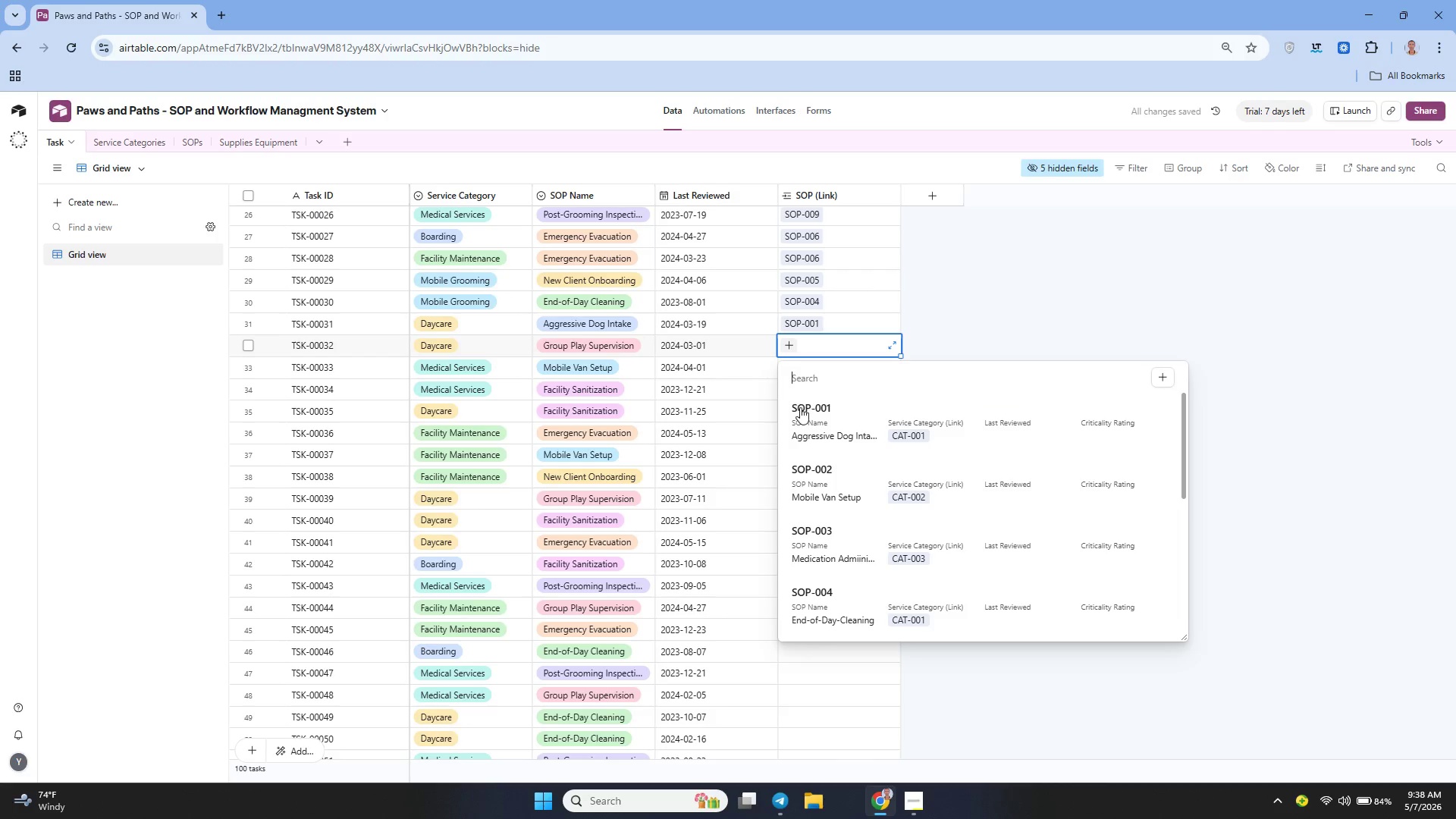 
left_click([842, 545])
 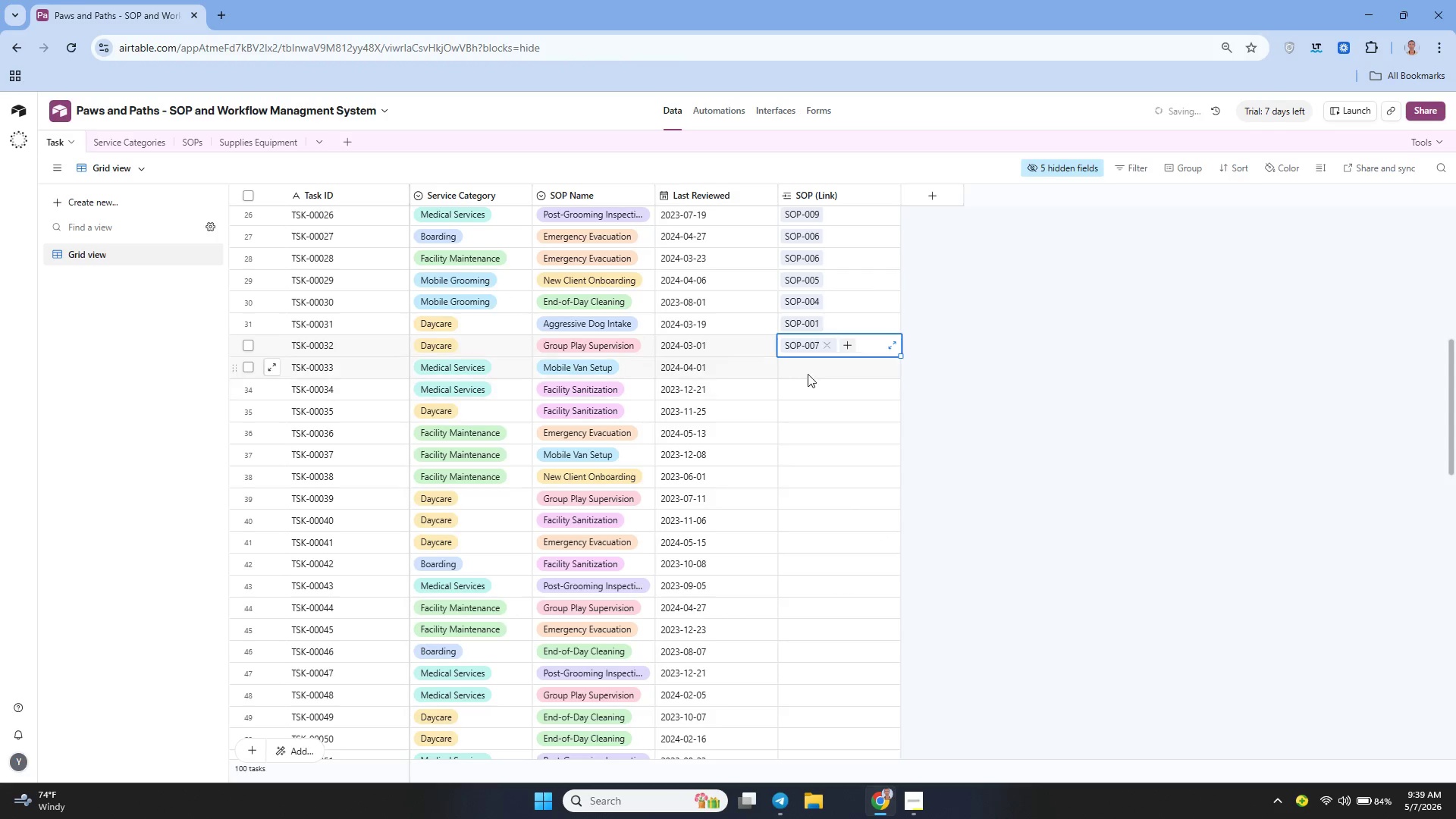 
left_click_drag(start_coordinate=[803, 373], to_coordinate=[791, 361])
 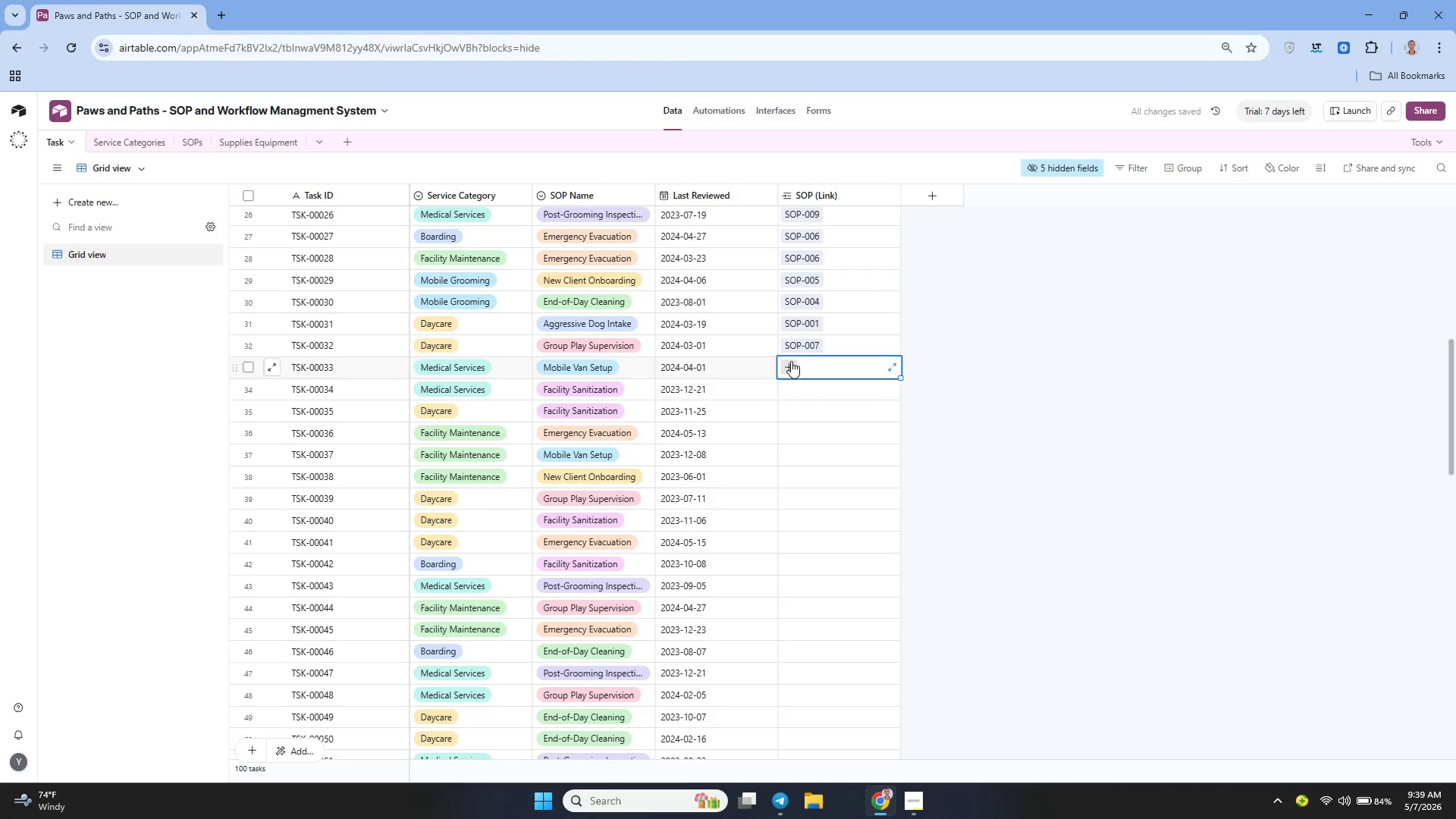 
left_click([791, 361])
 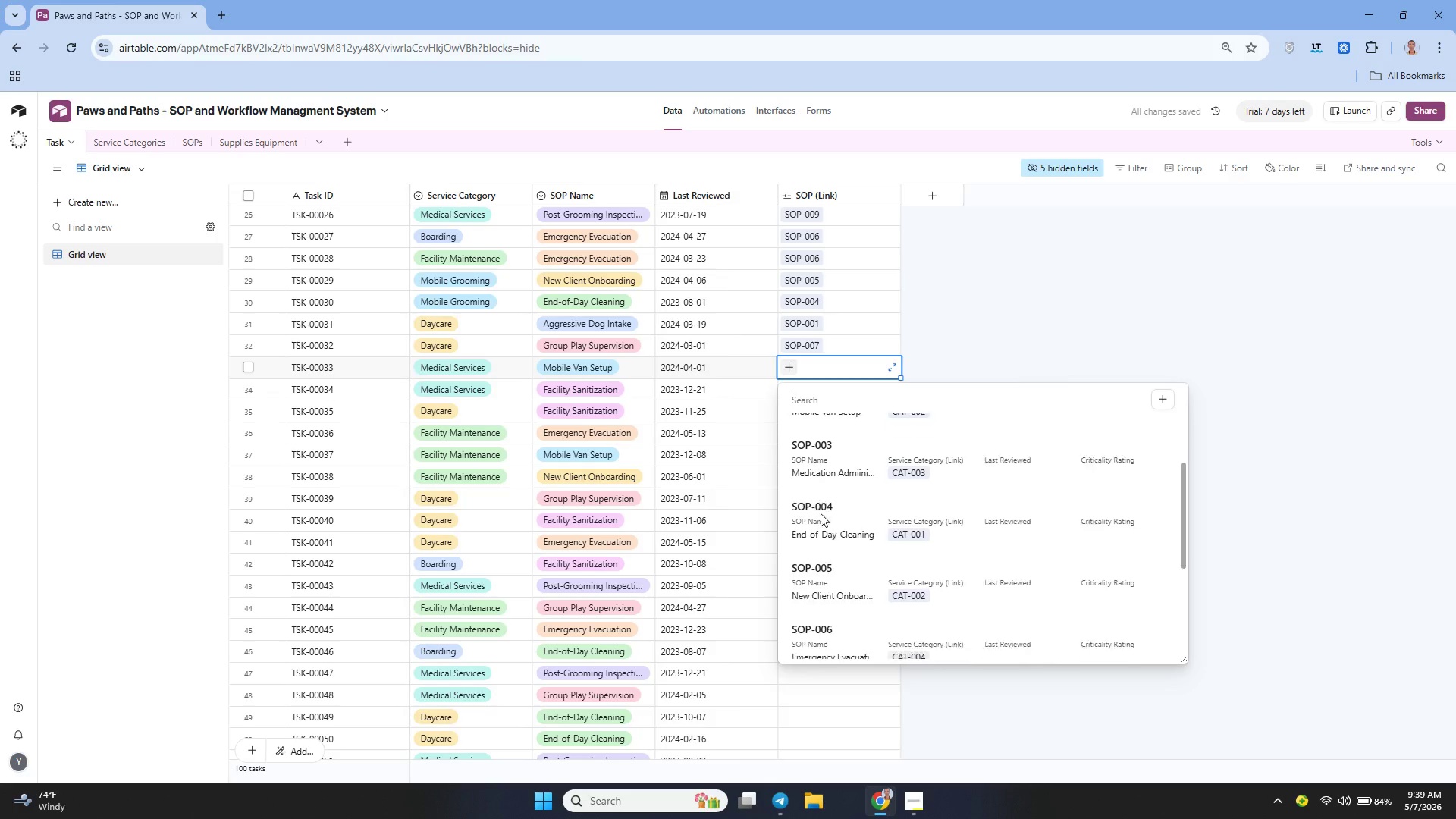 
wait(5.1)
 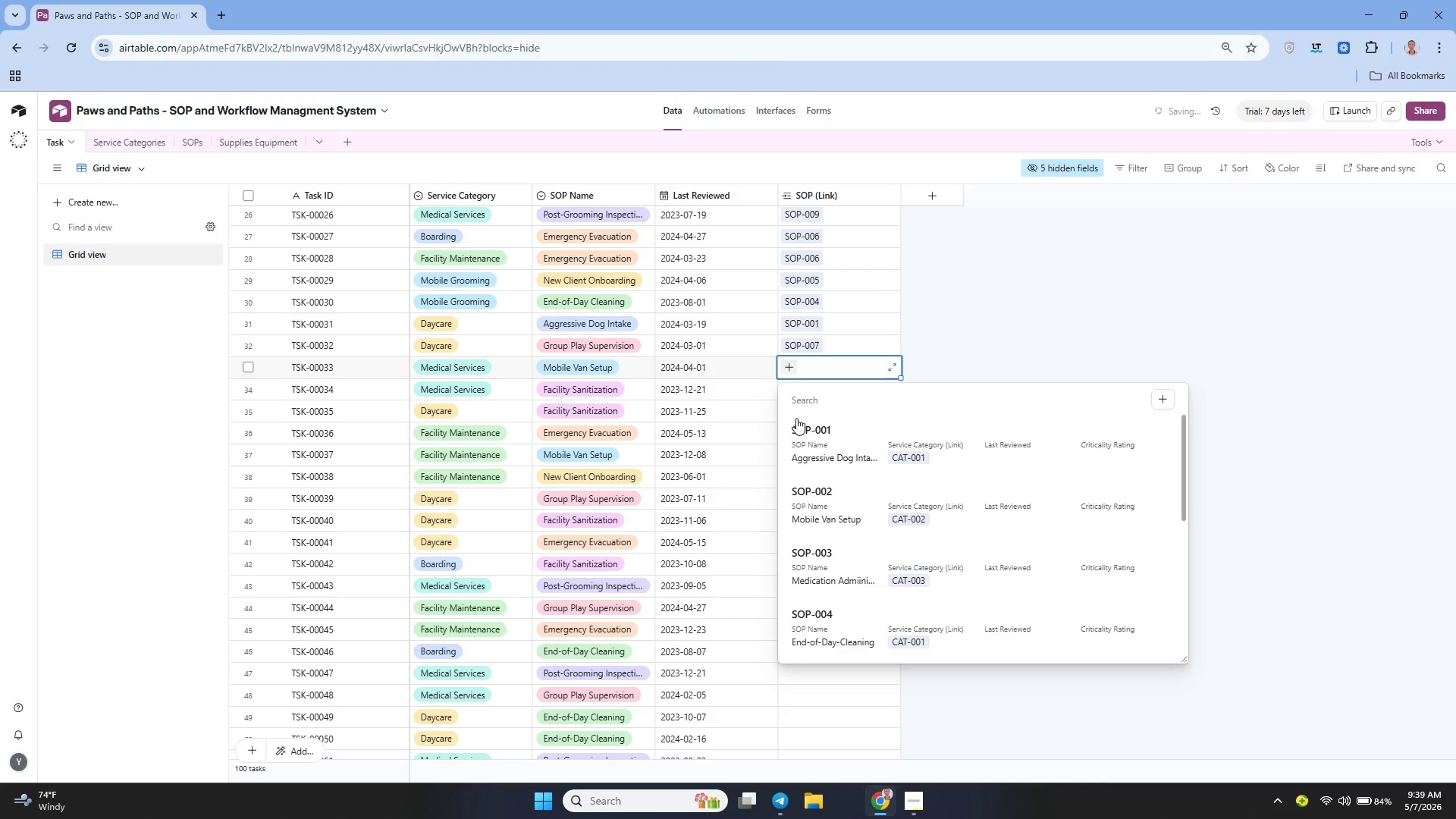 
mouse_move([836, 571])
 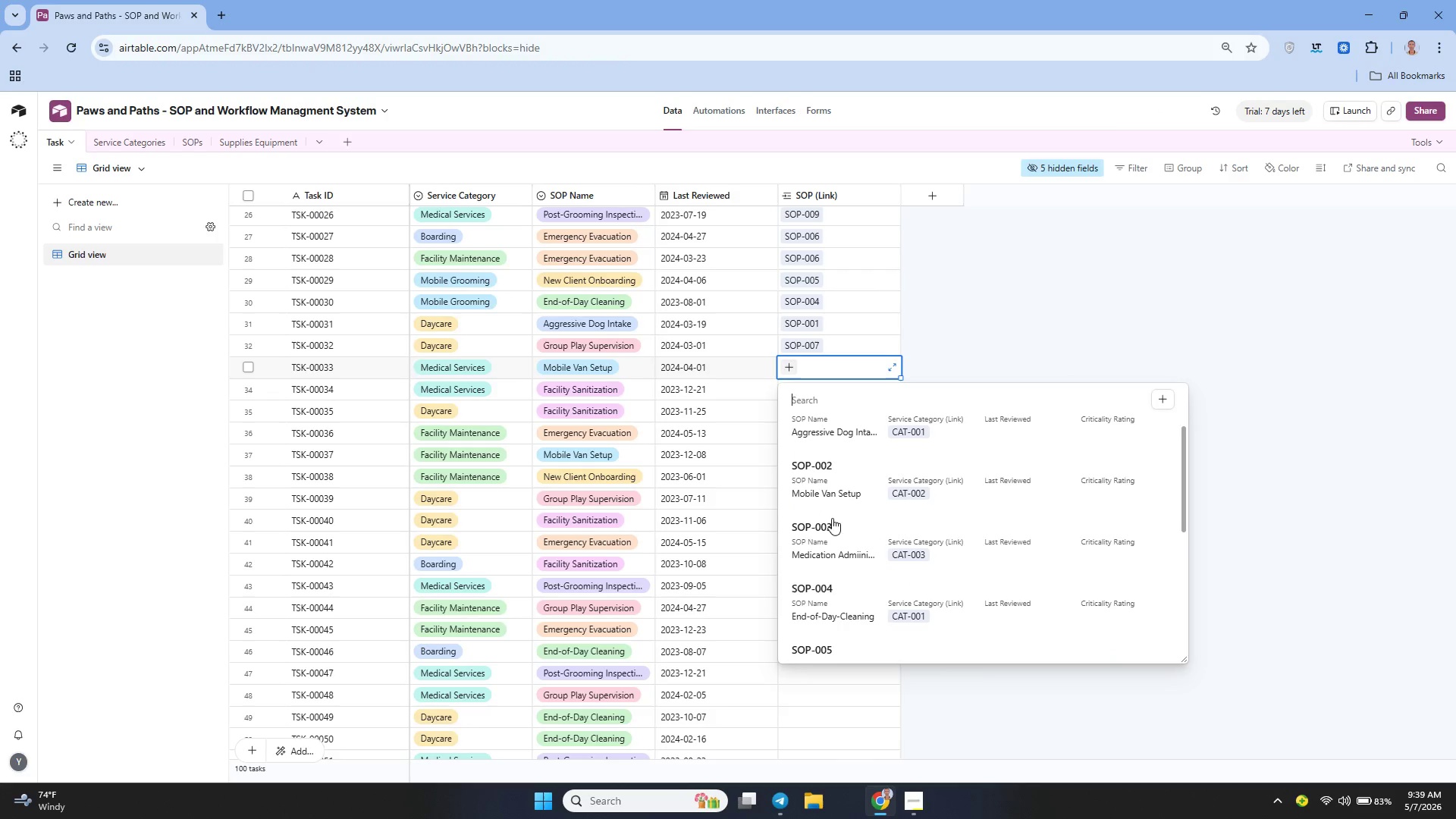 
left_click([829, 488])
 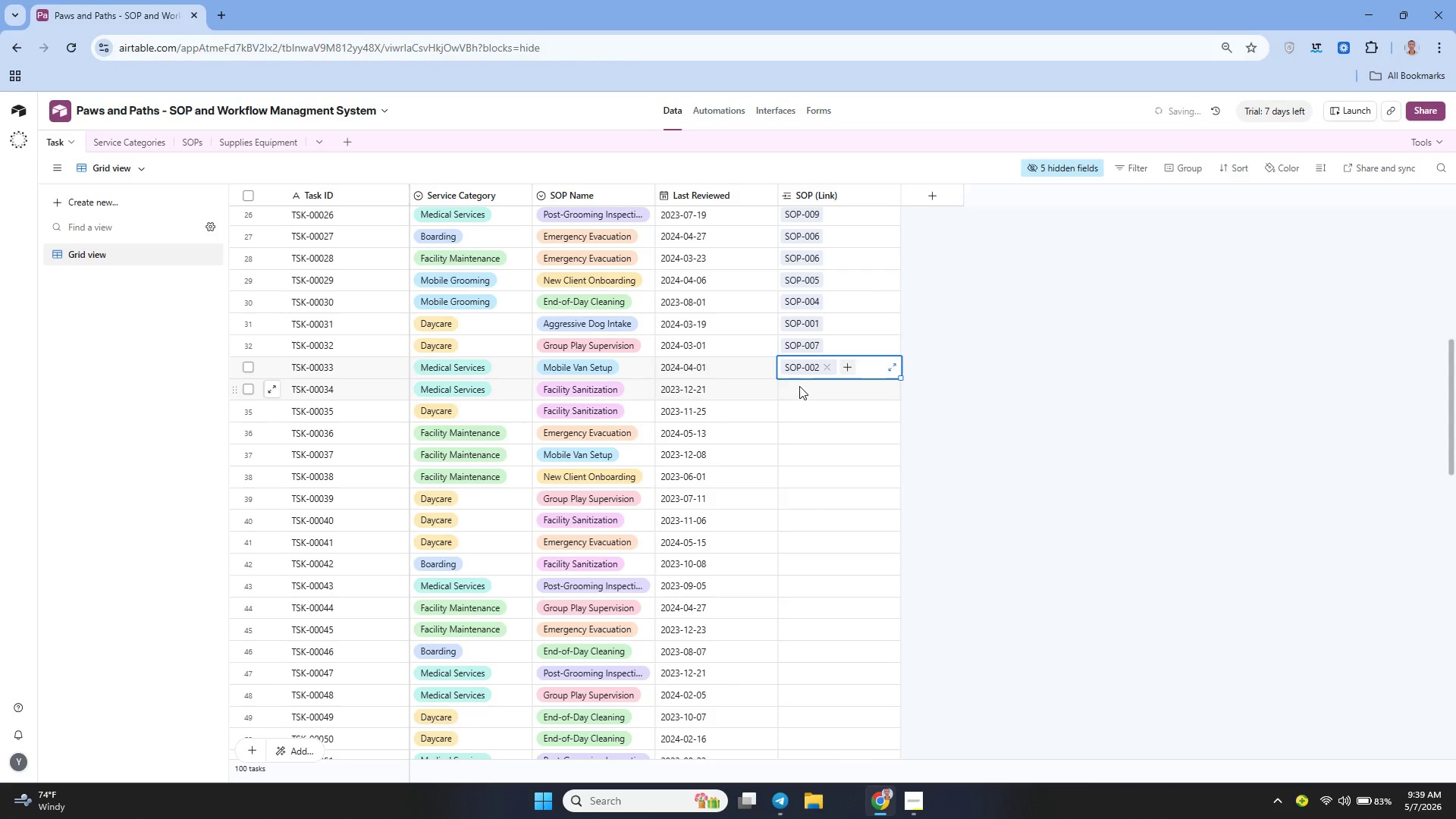 
left_click_drag(start_coordinate=[798, 387], to_coordinate=[792, 388])
 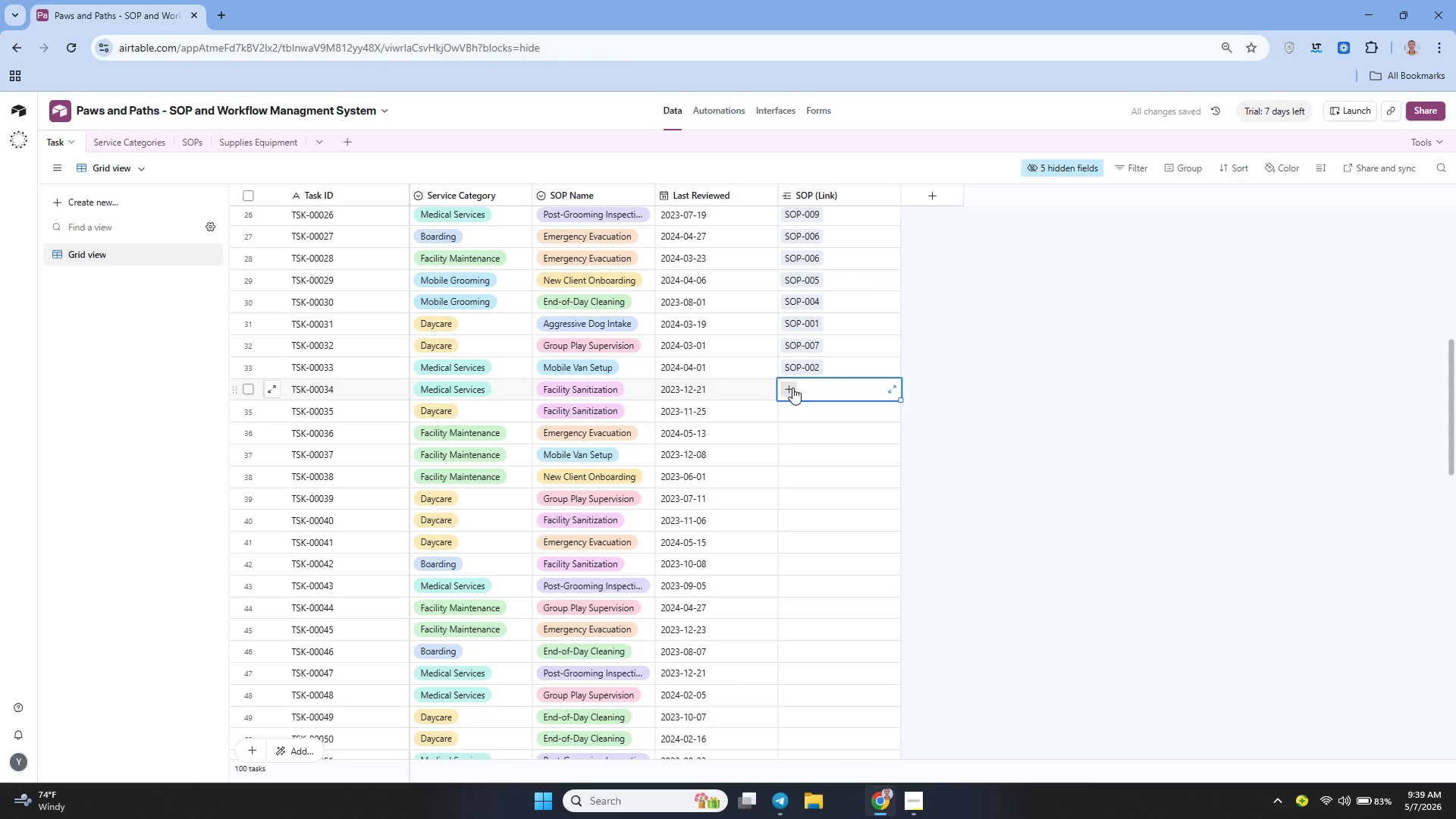 
left_click([792, 388])
 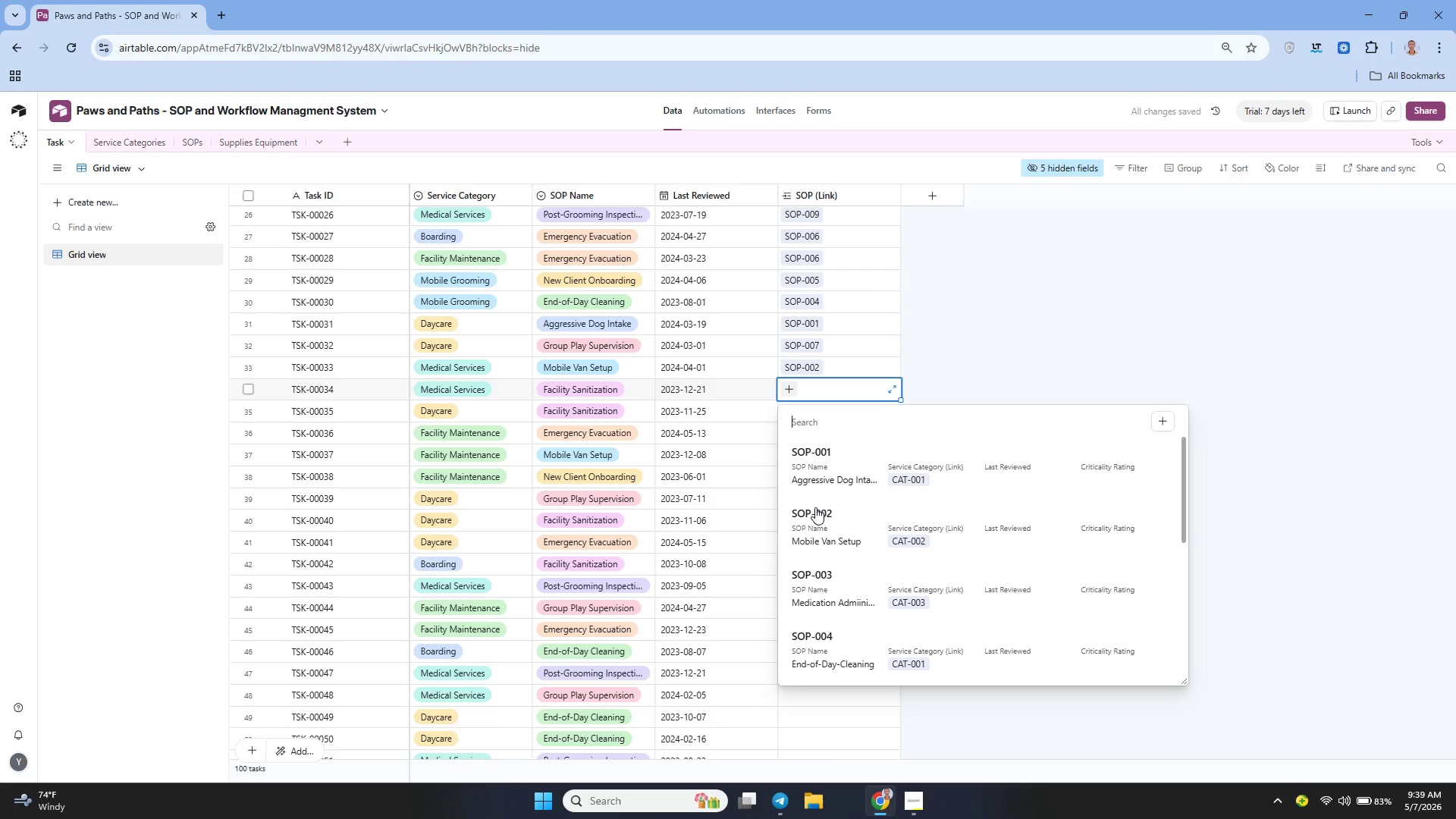 
mouse_move([830, 585])
 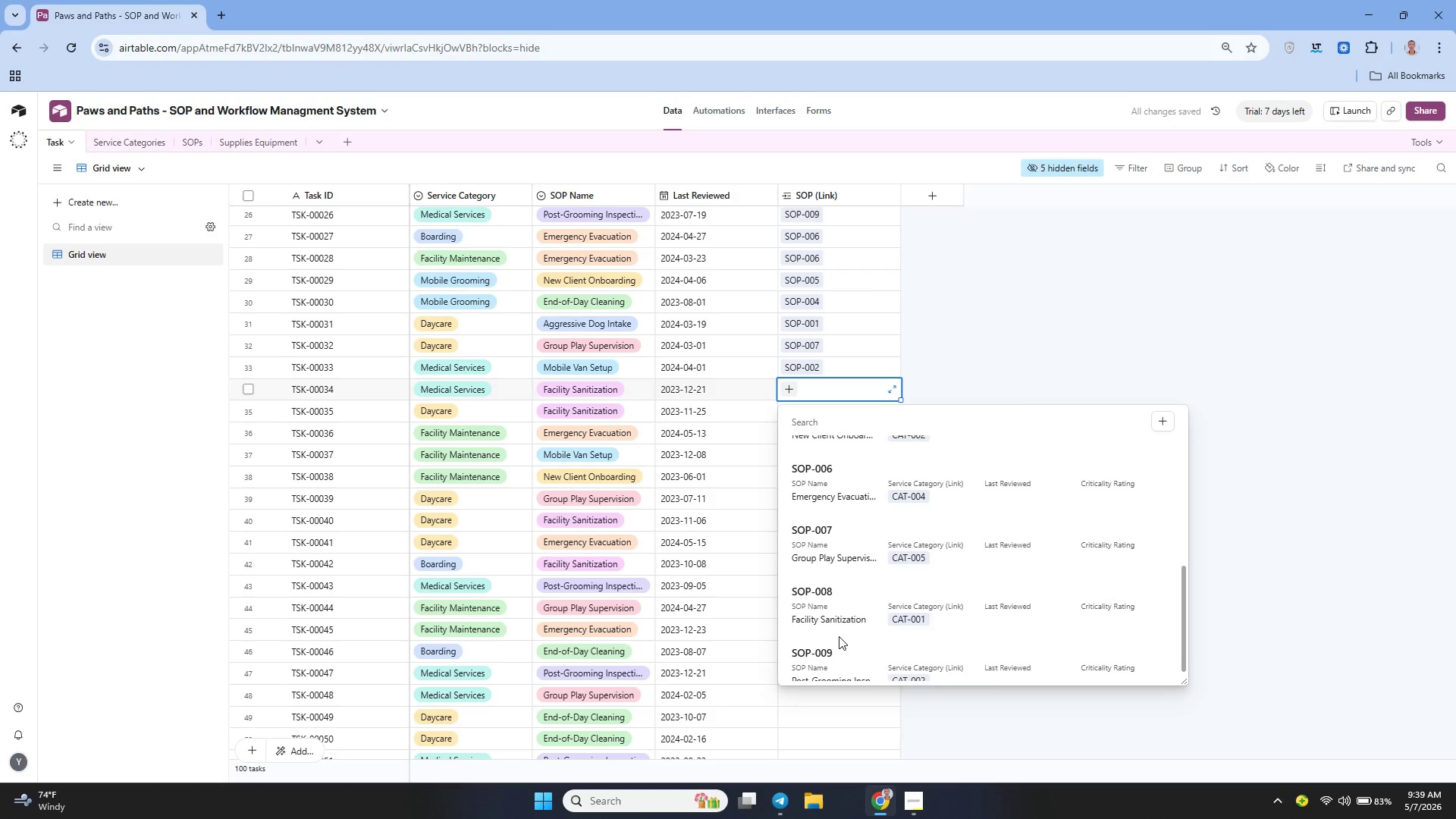 
left_click([833, 607])
 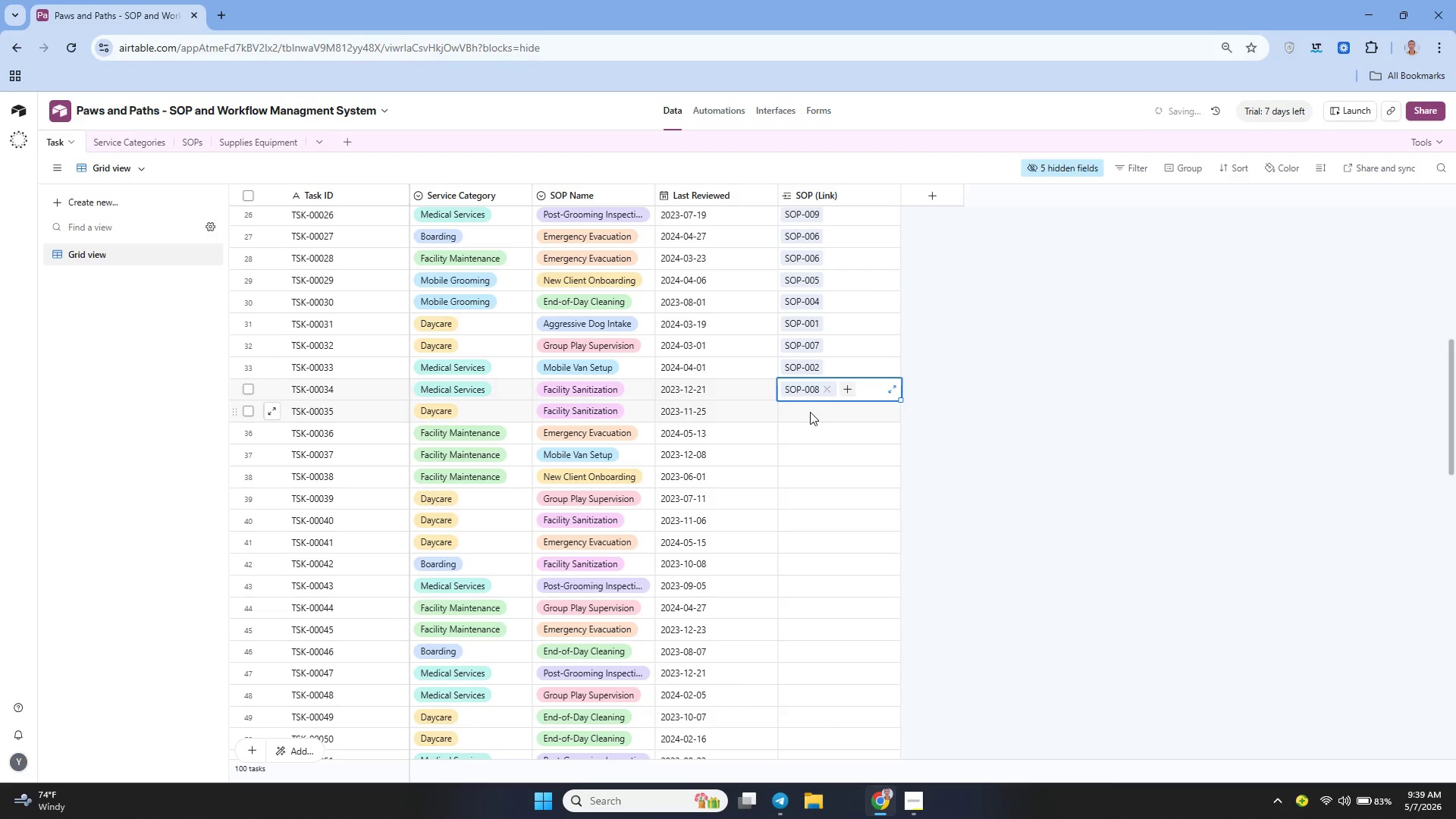 
left_click_drag(start_coordinate=[808, 415], to_coordinate=[789, 411])
 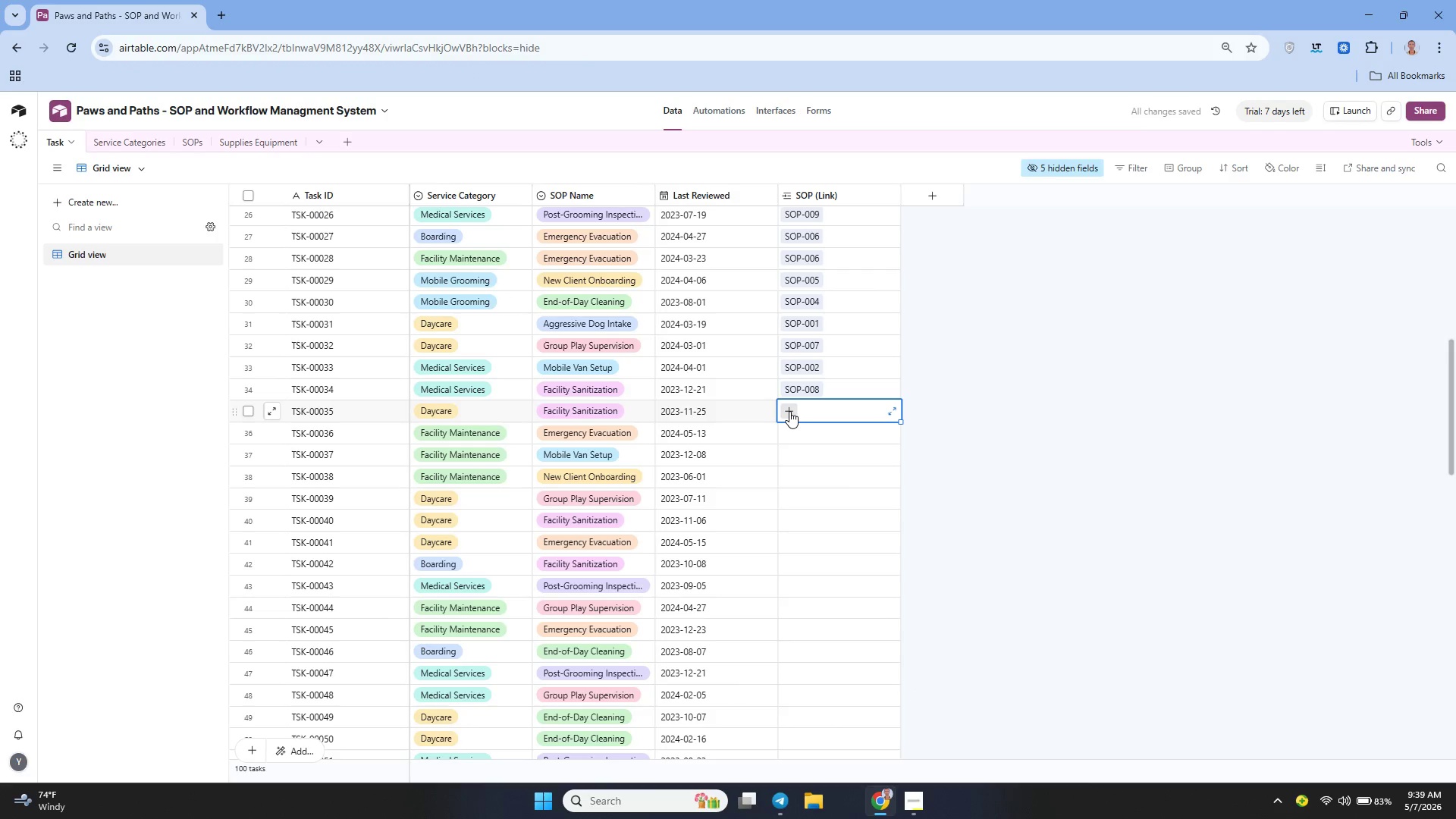 
left_click([789, 411])
 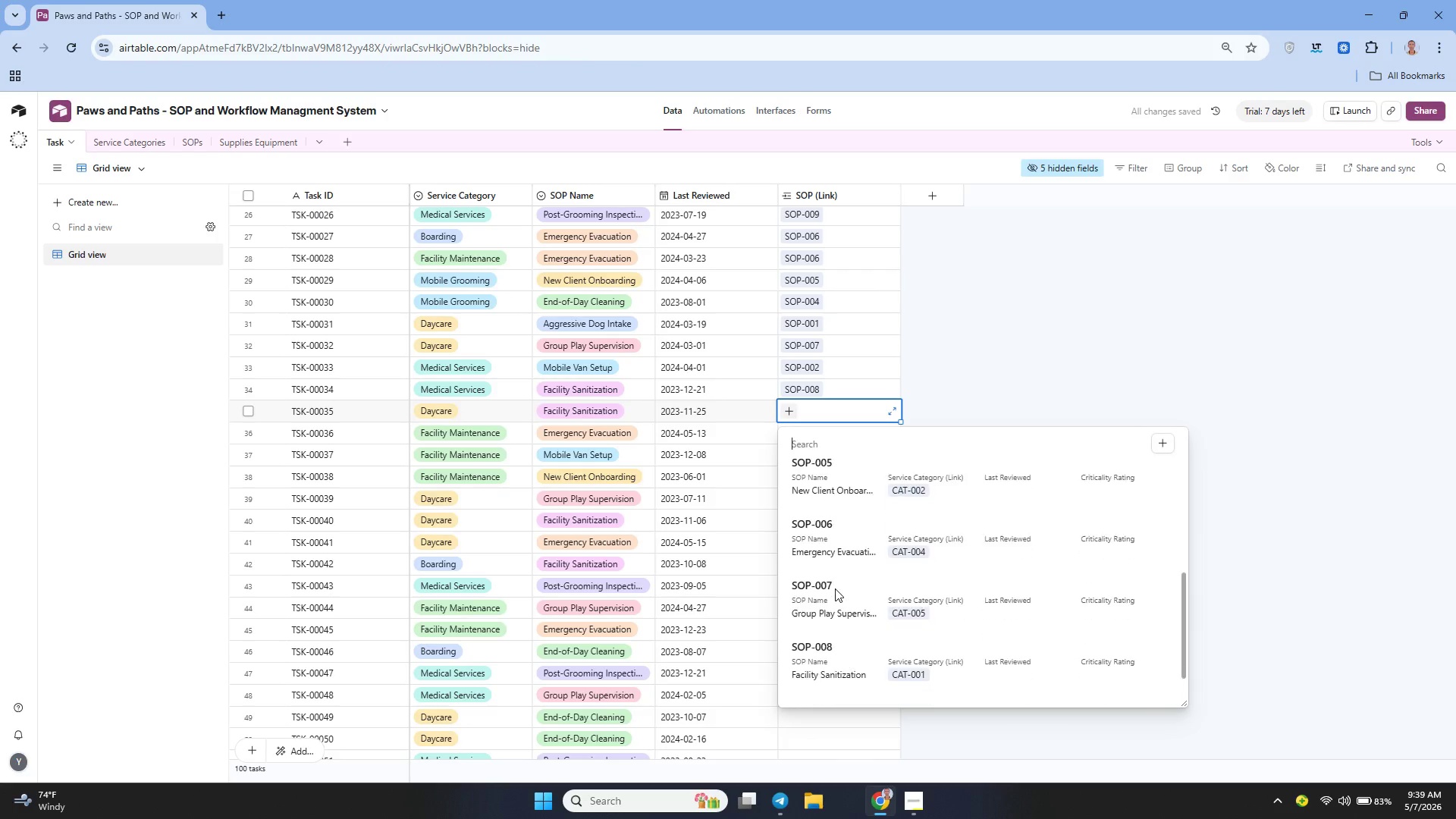 
left_click([839, 622])
 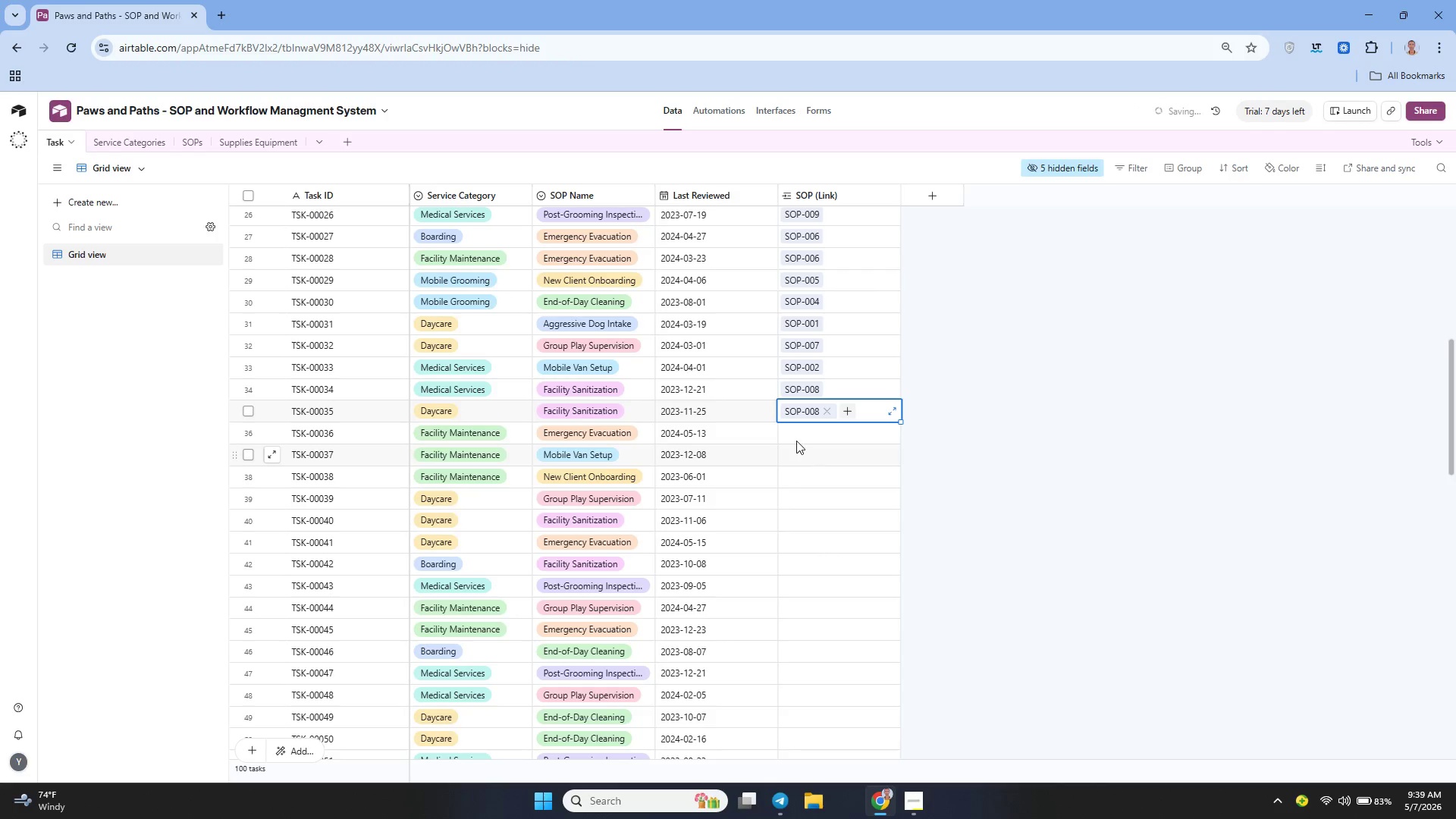 
left_click([795, 440])
 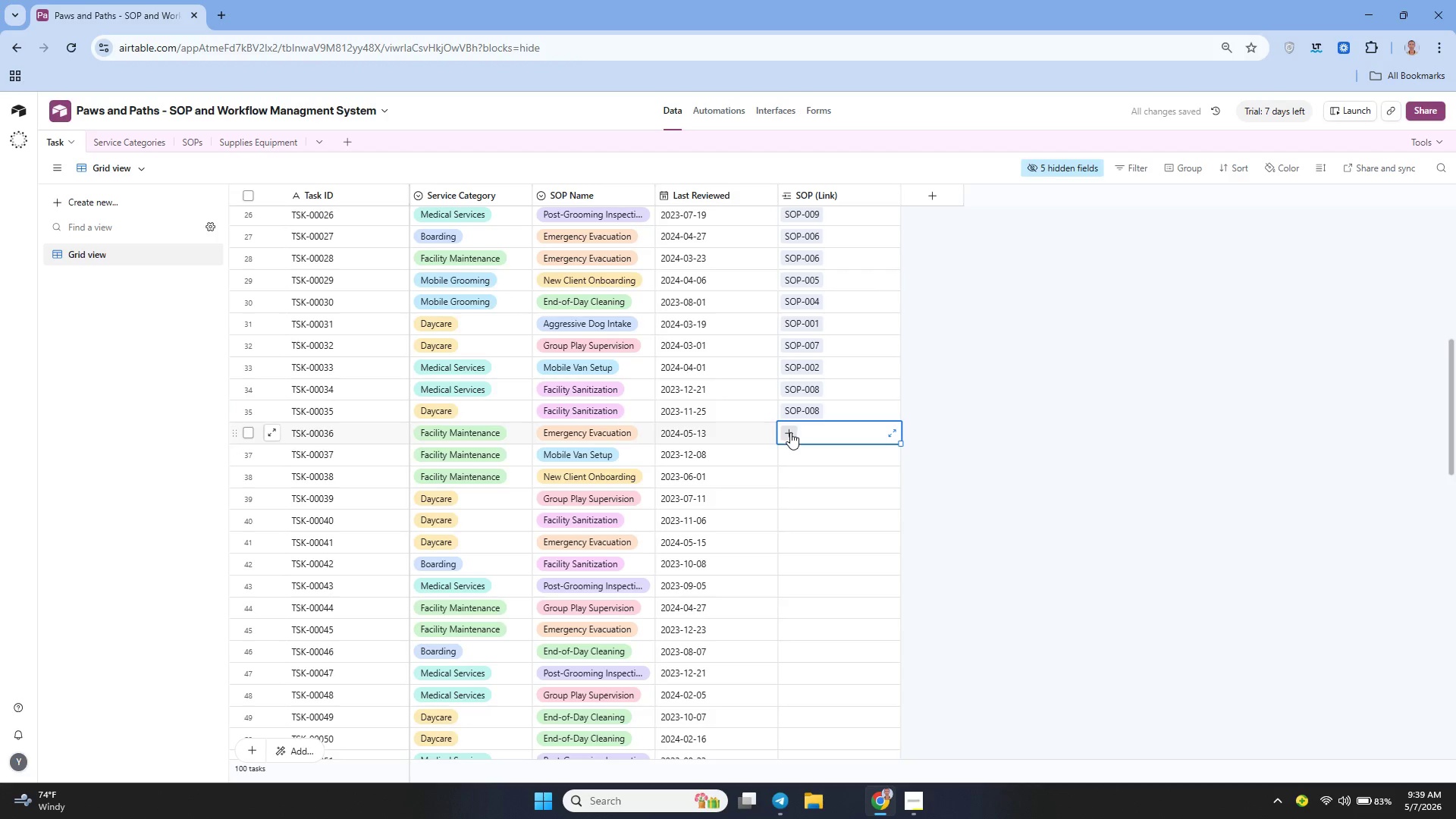 
left_click([790, 432])
 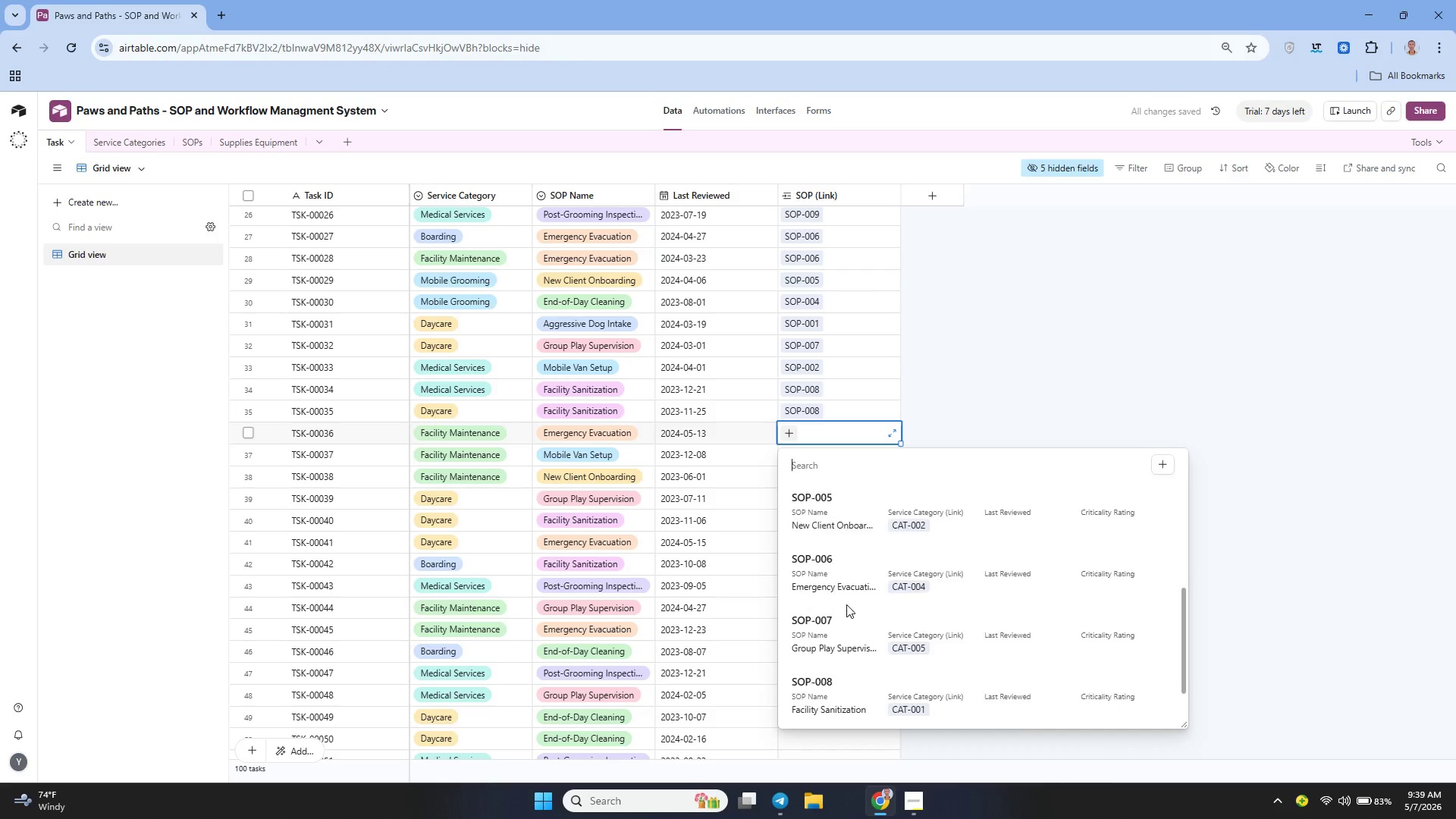 
wait(5.25)
 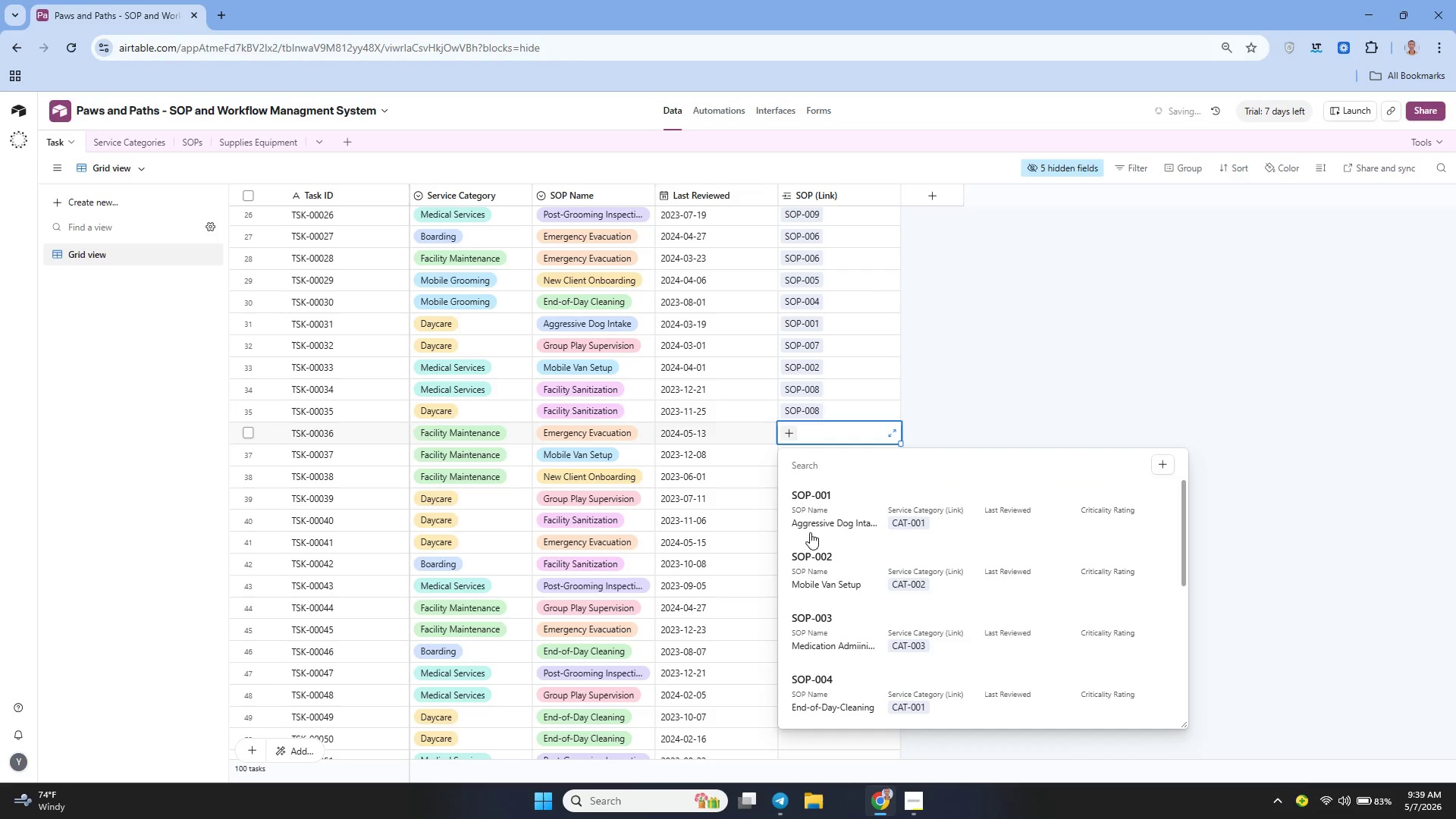 
left_click([836, 574])
 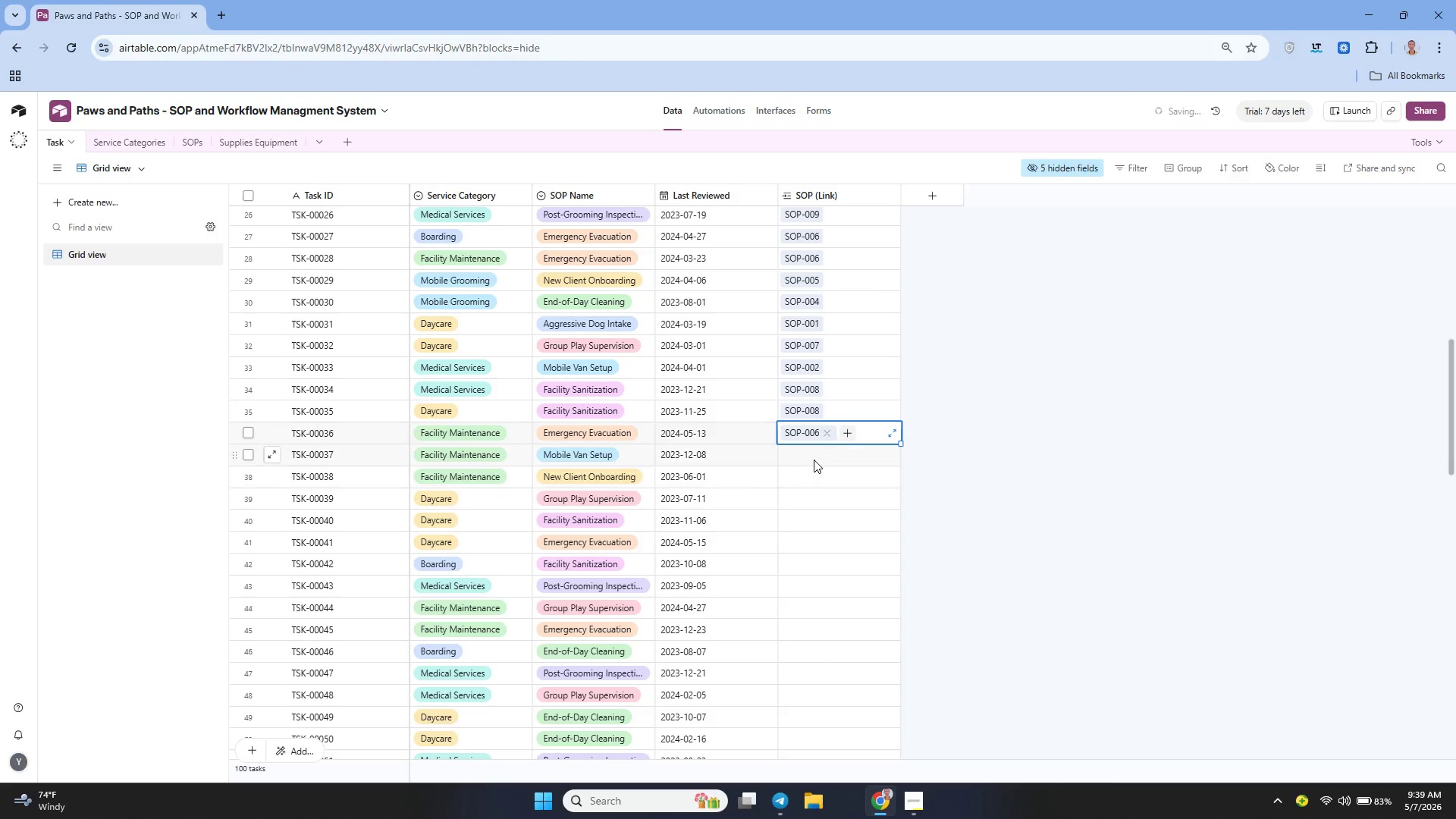 
left_click_drag(start_coordinate=[800, 458], to_coordinate=[783, 456])
 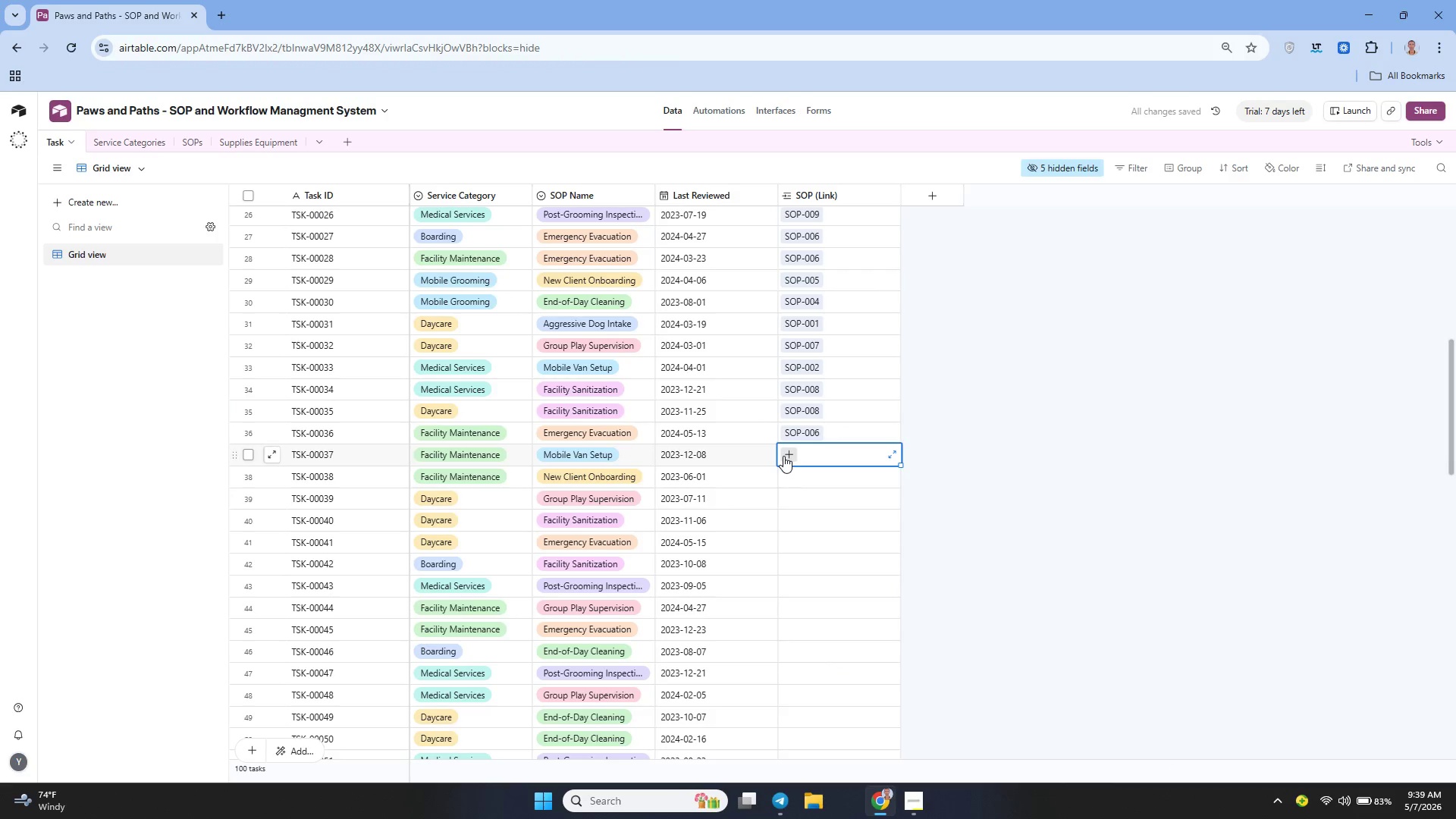 
left_click([783, 456])
 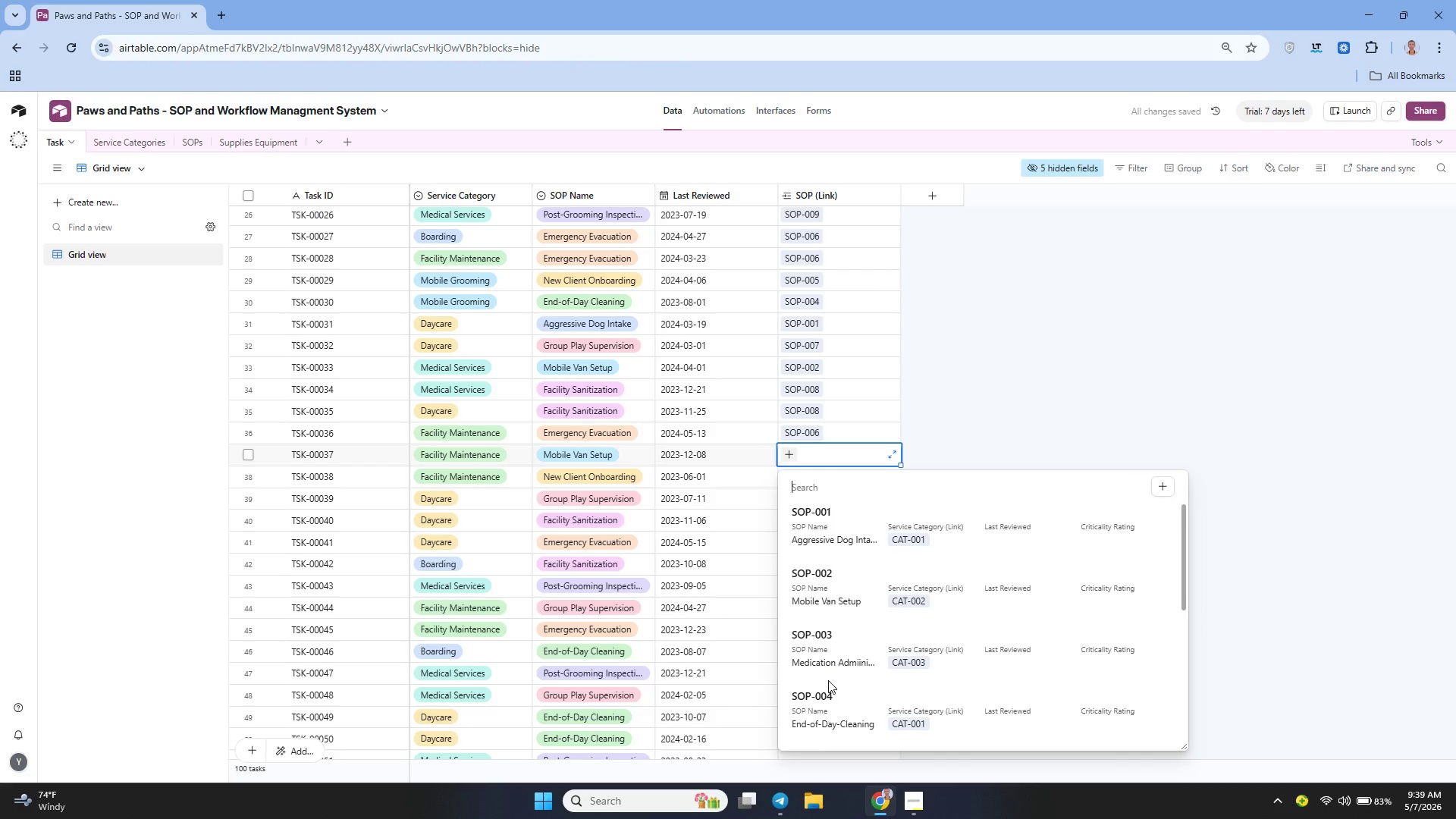 
left_click([829, 592])
 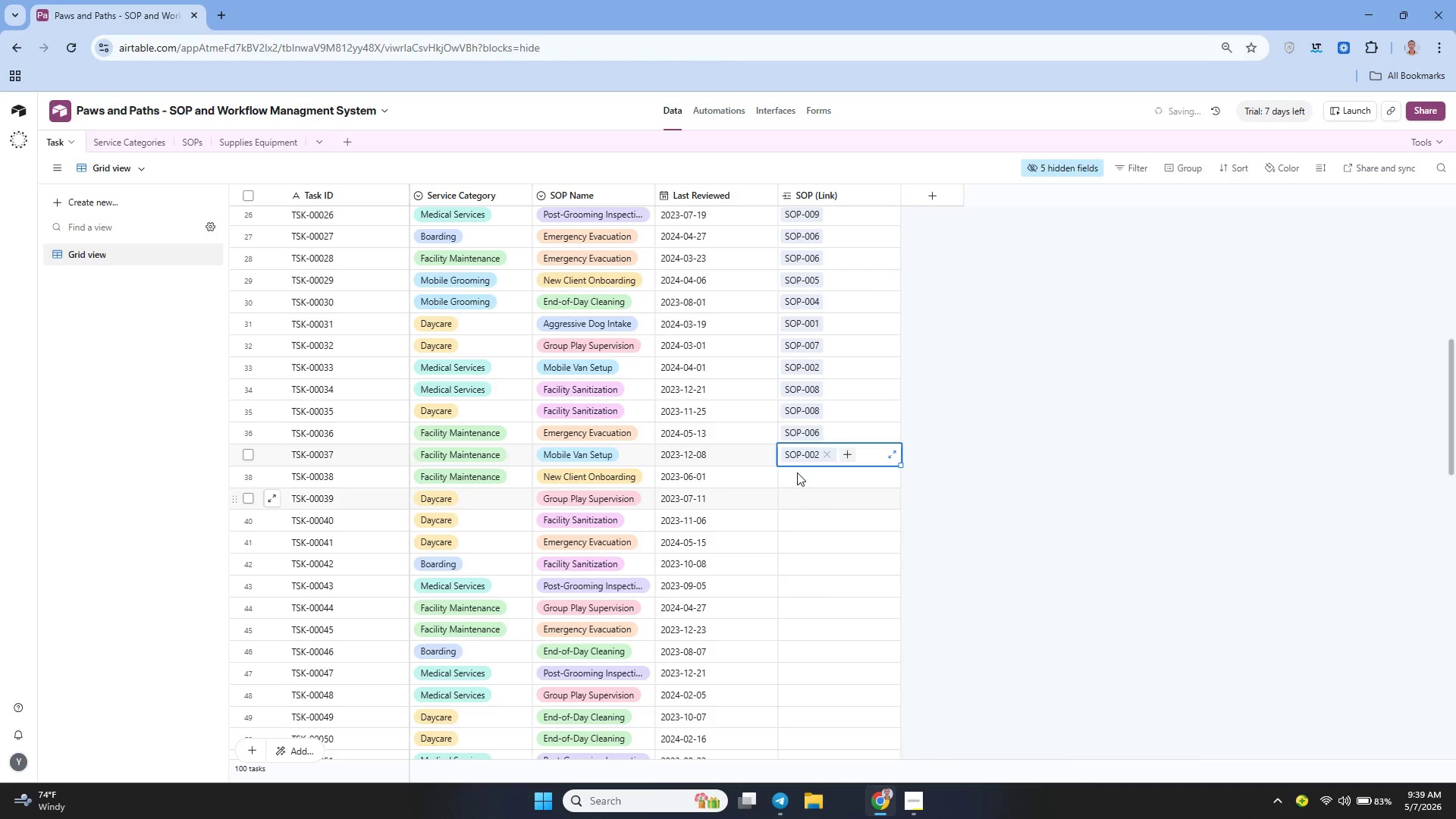 
left_click_drag(start_coordinate=[797, 472], to_coordinate=[790, 475])
 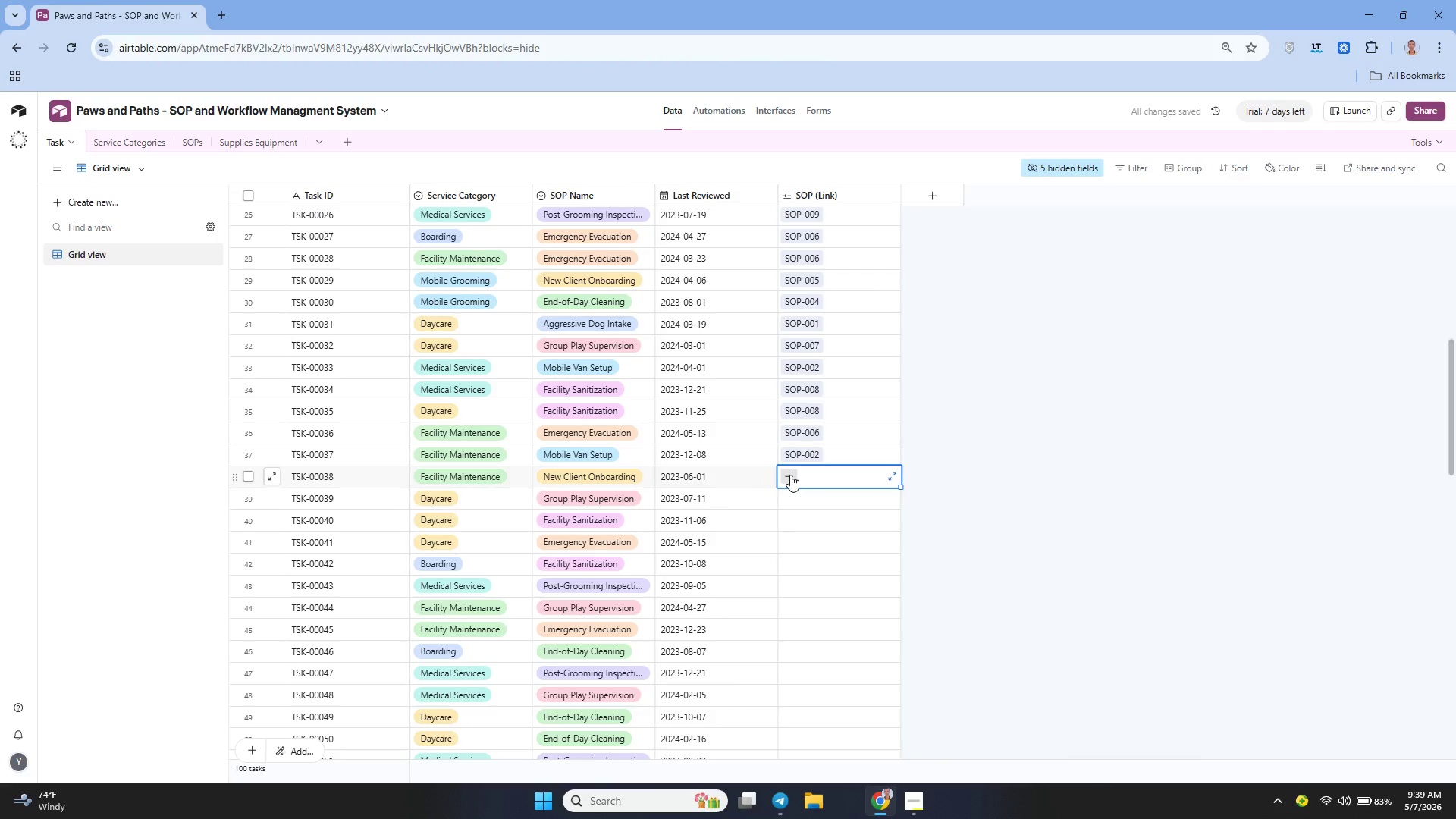 
left_click([790, 475])
 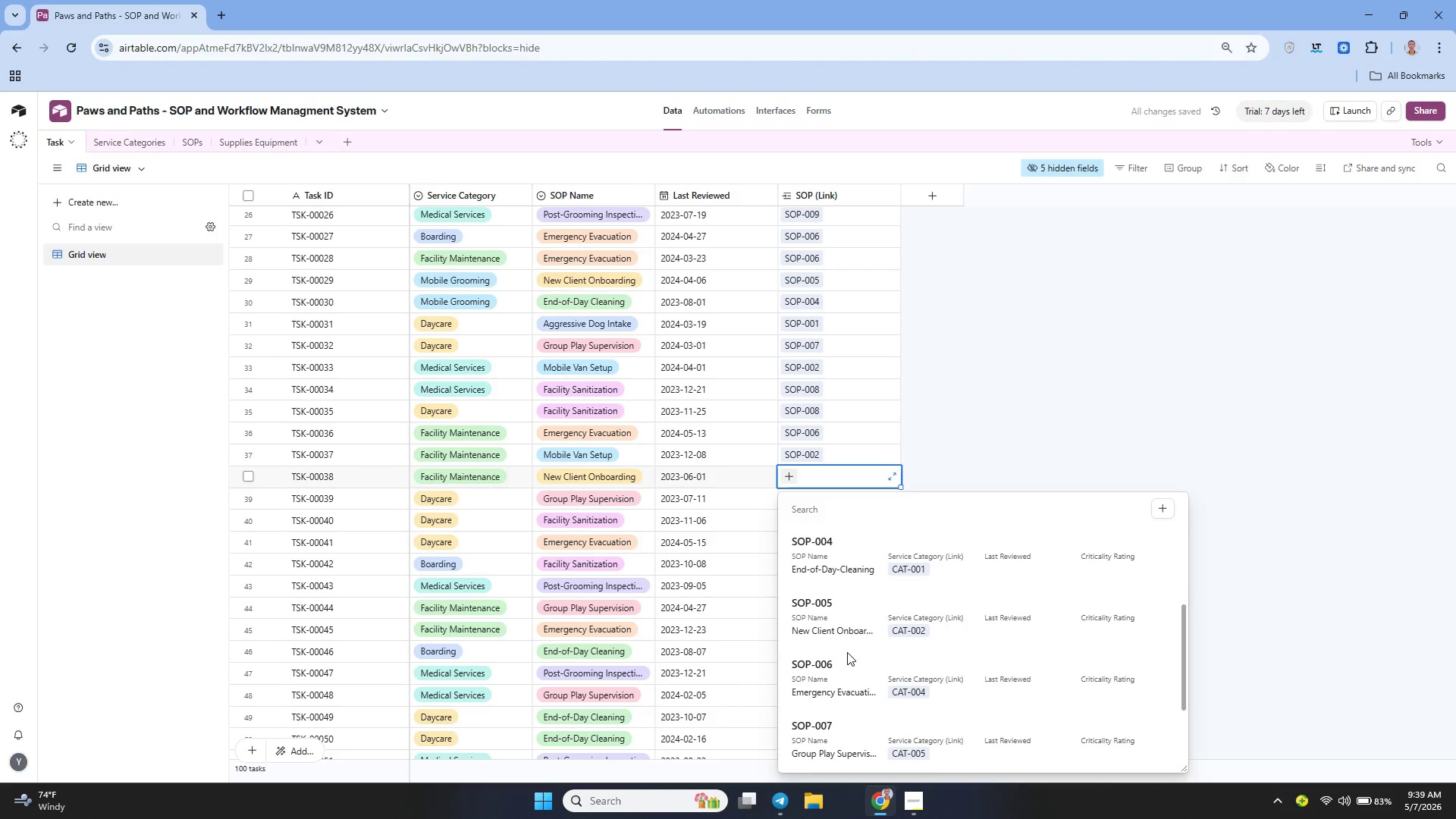 
wait(5.55)
 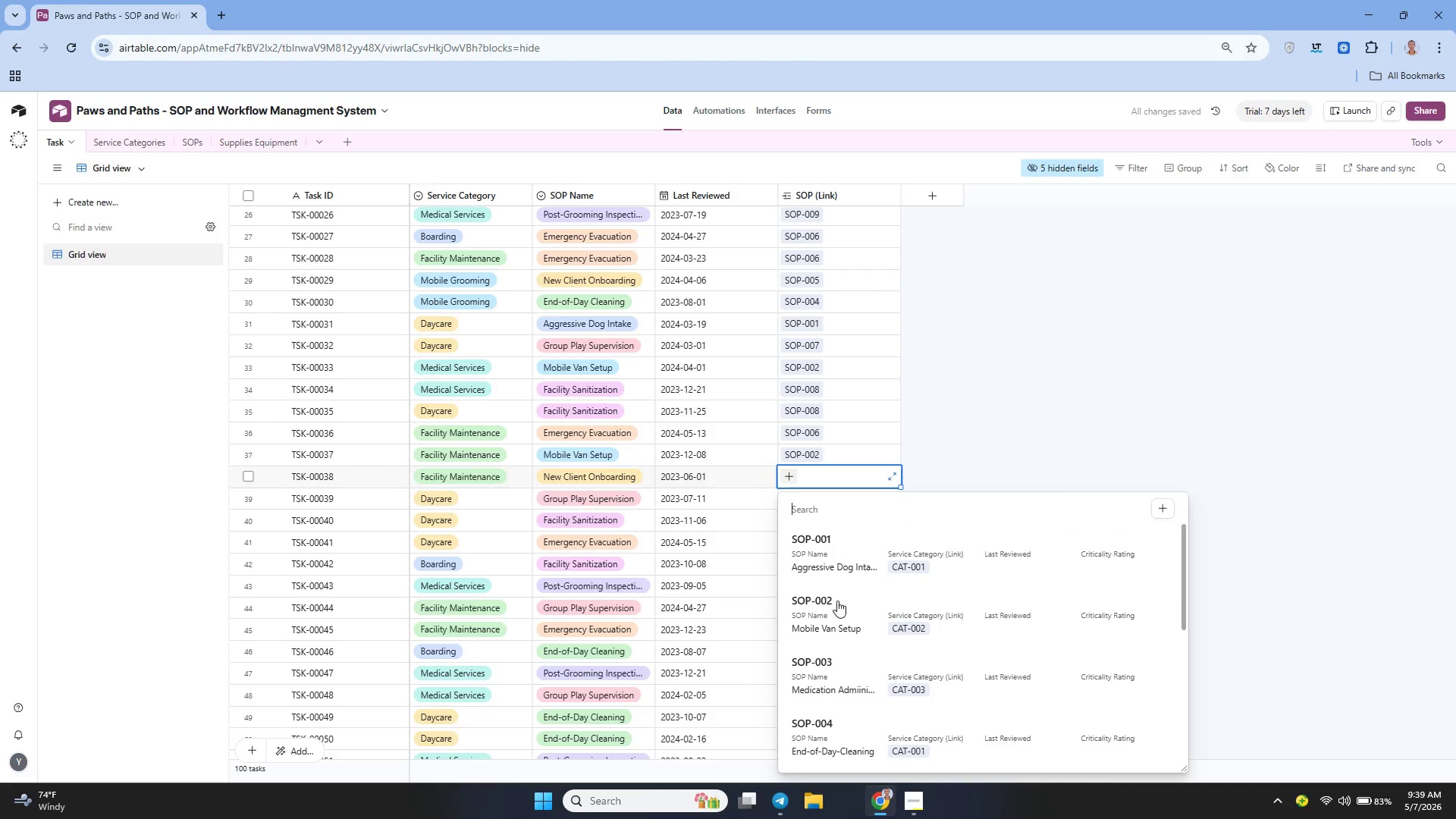 
left_click([833, 626])
 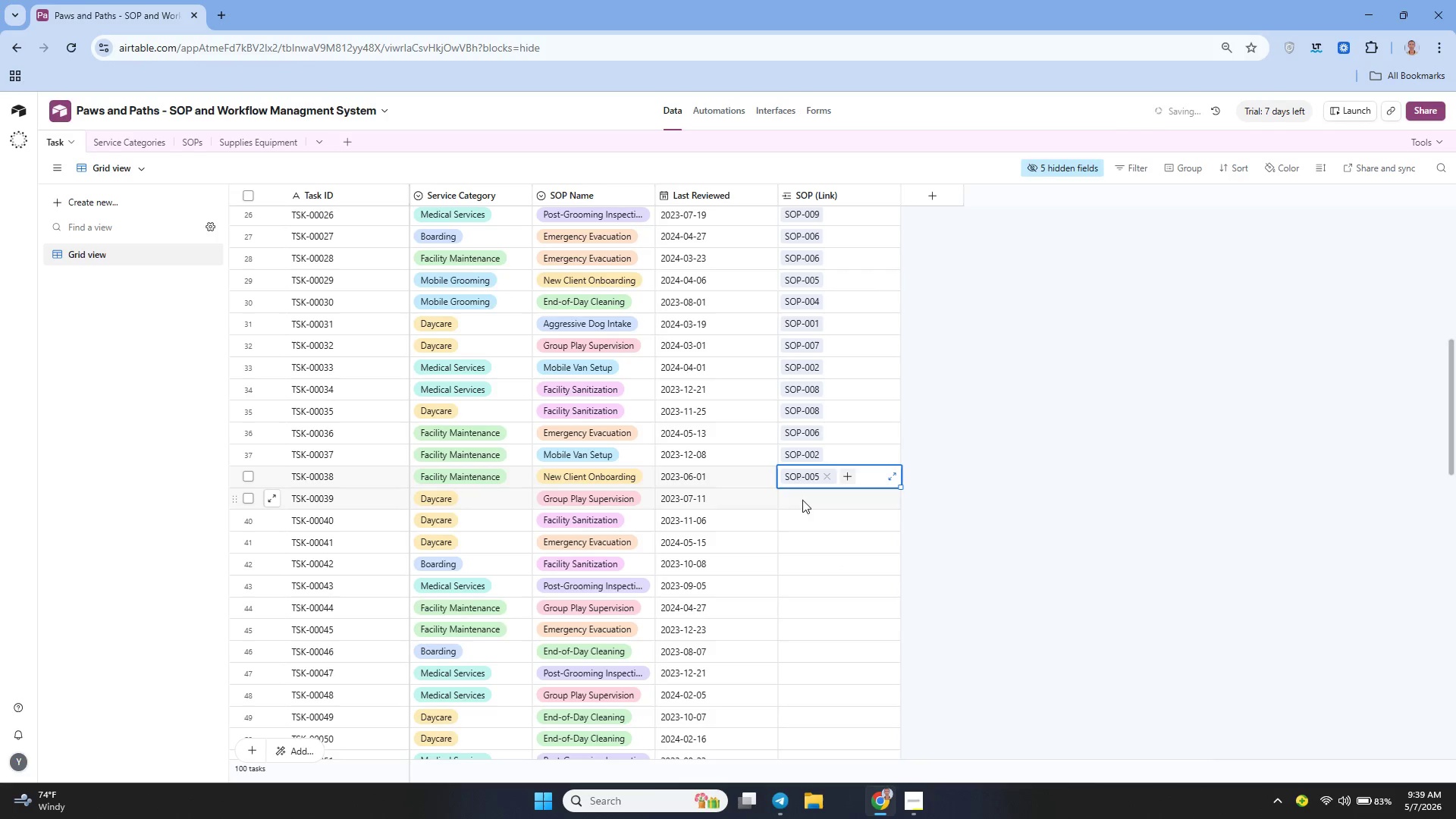 
left_click([802, 495])
 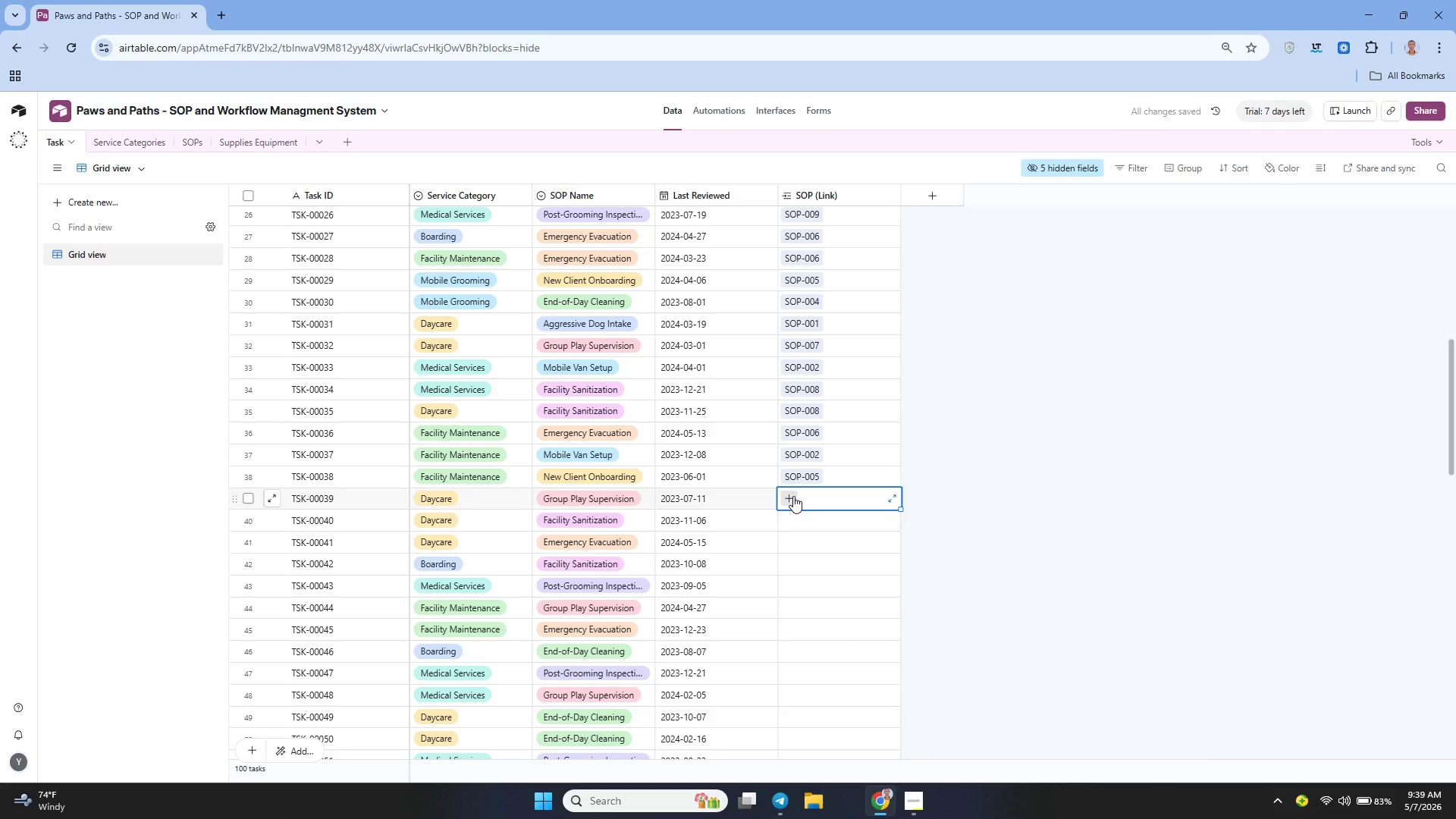 
left_click([793, 496])
 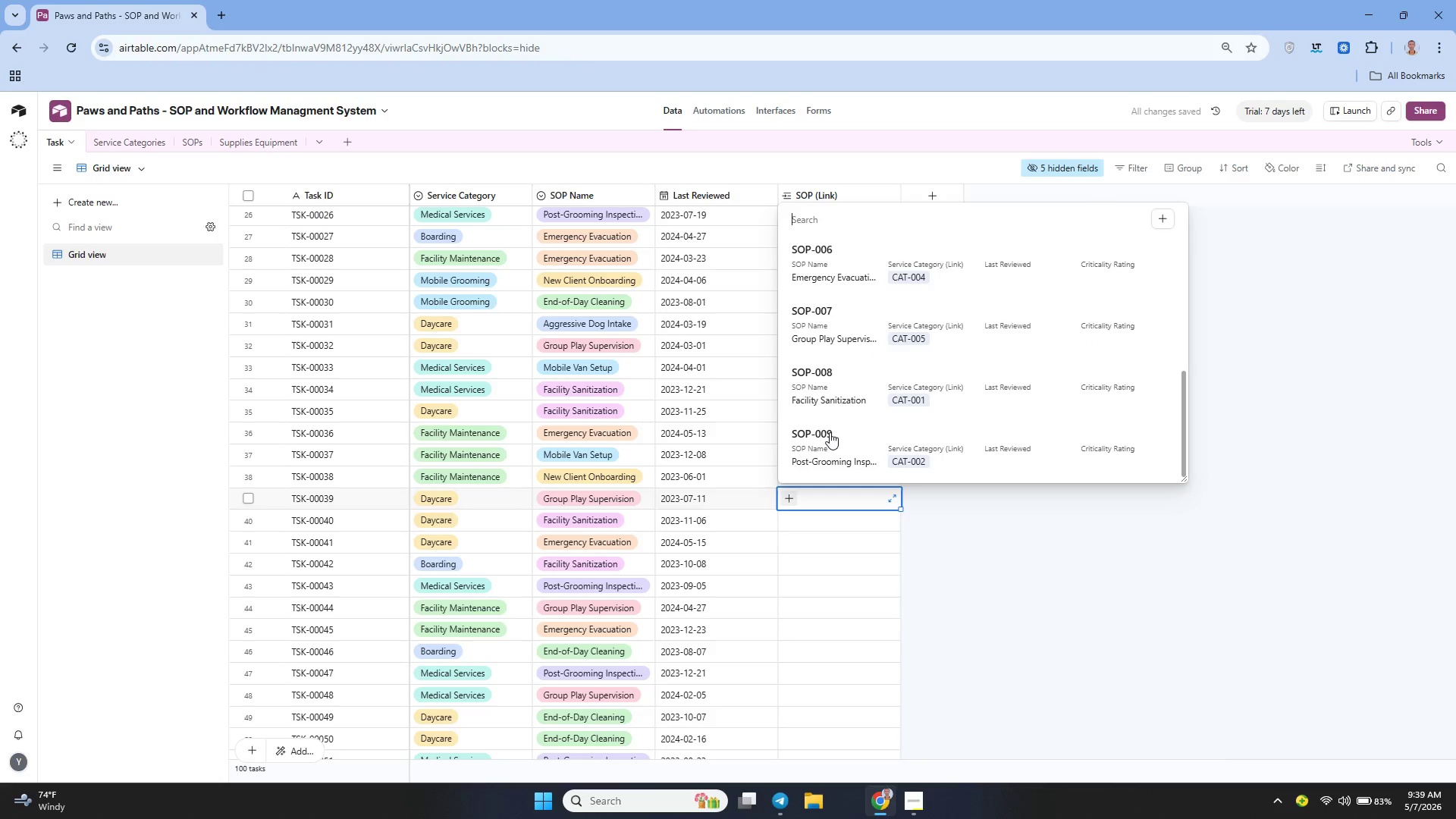 
wait(6.2)
 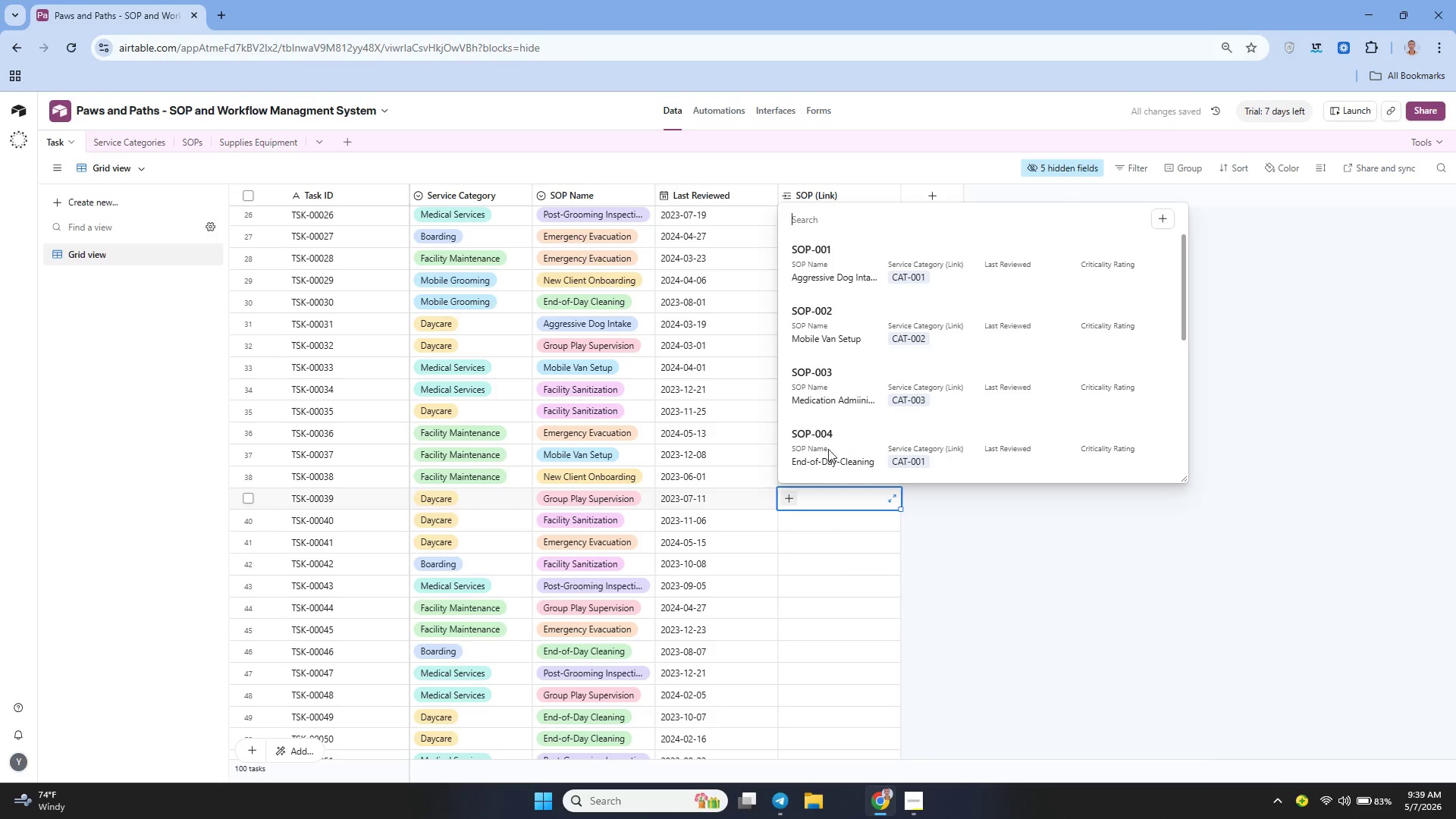 
left_click([834, 334])
 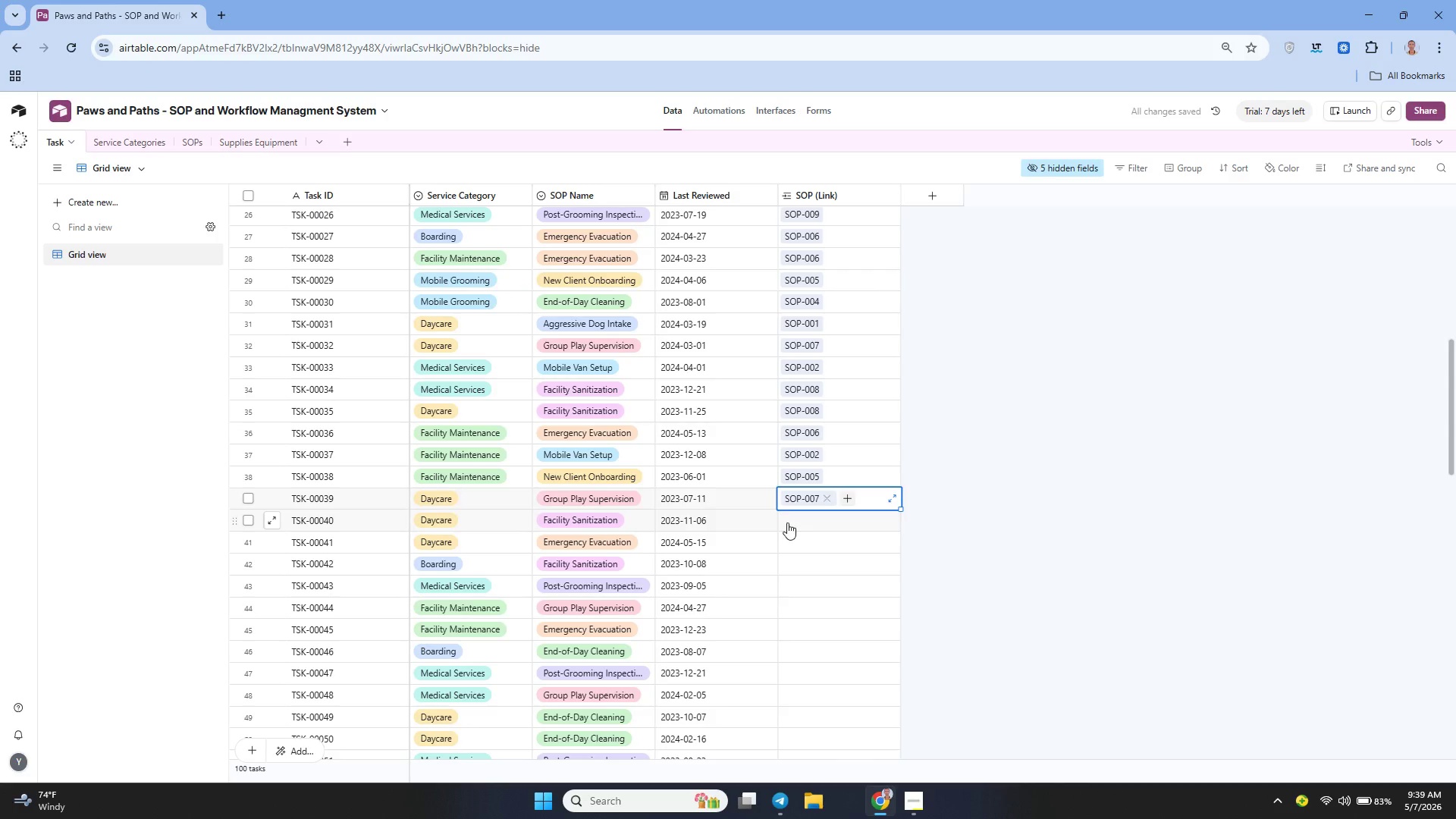 
left_click([787, 522])
 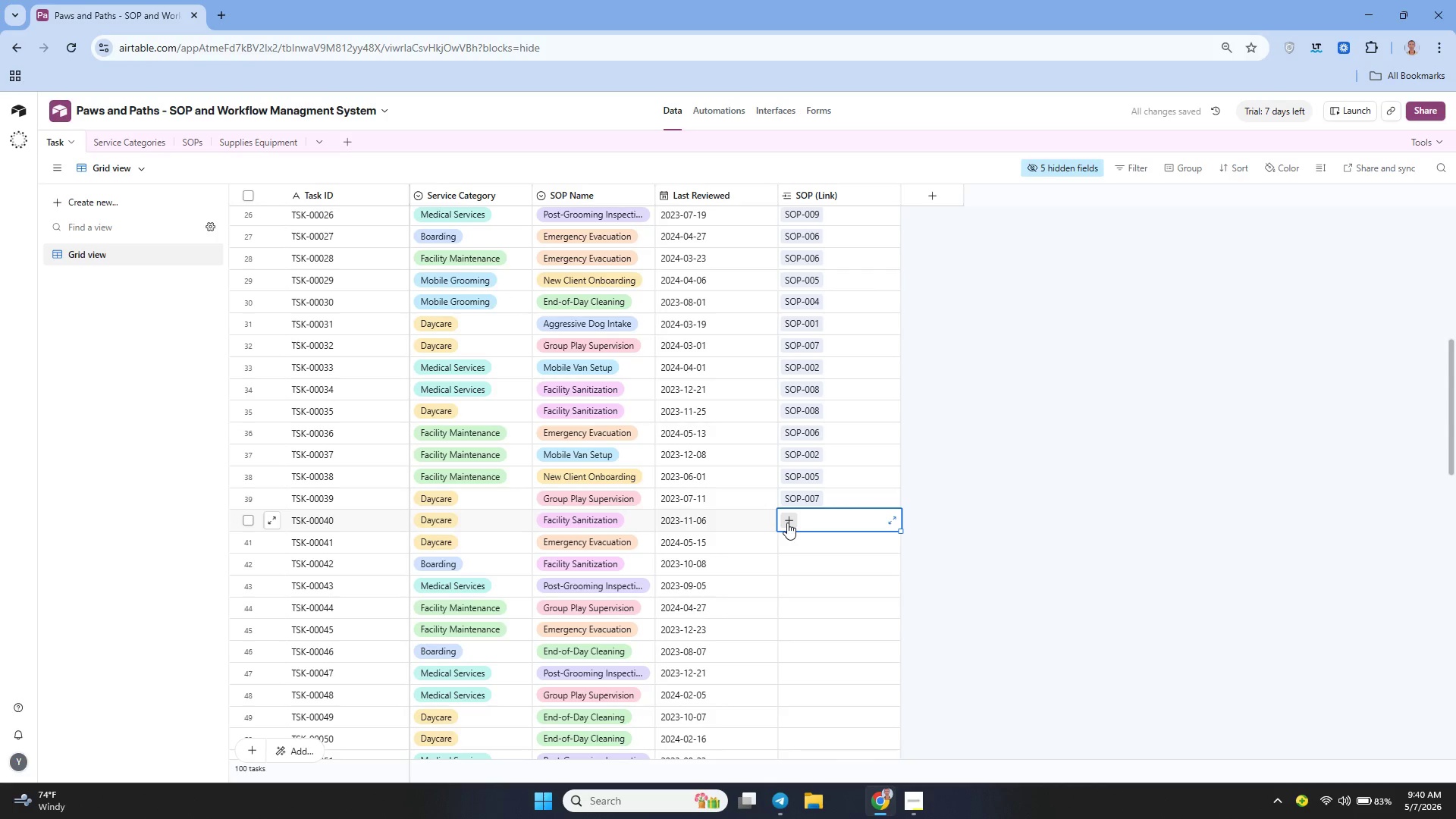 
left_click([787, 522])
 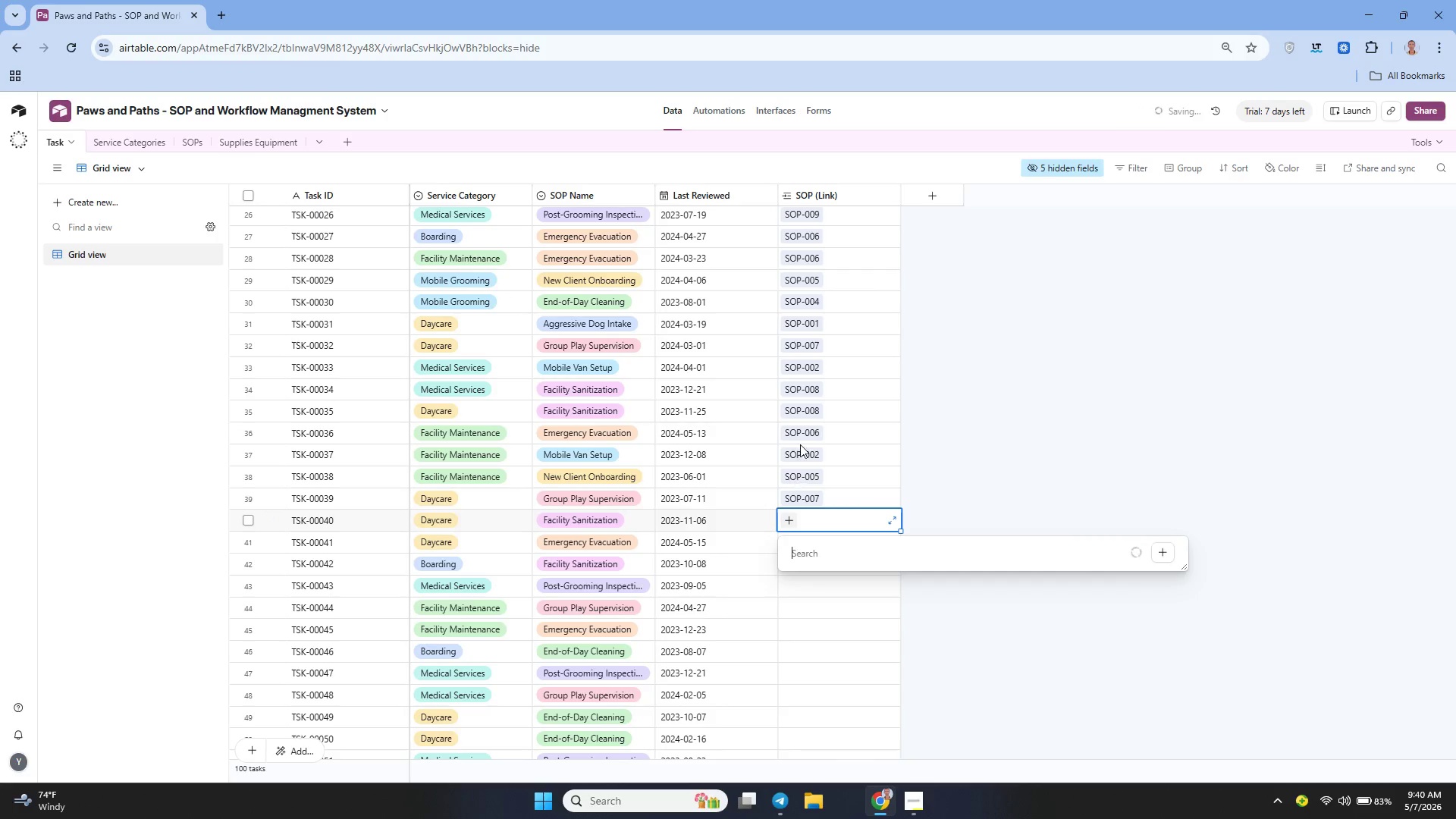 
mouse_move([822, 429])
 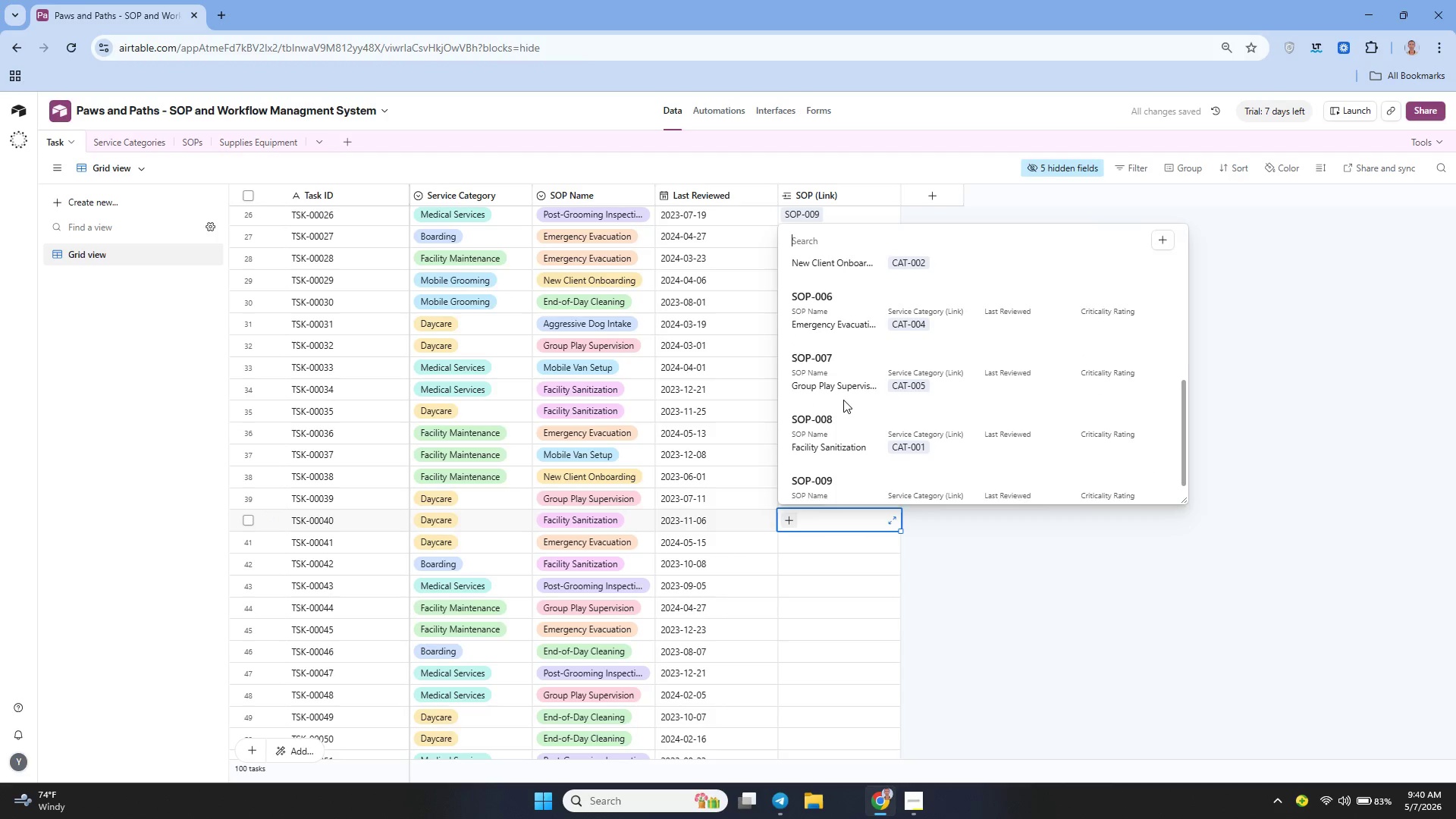 
left_click([839, 429])
 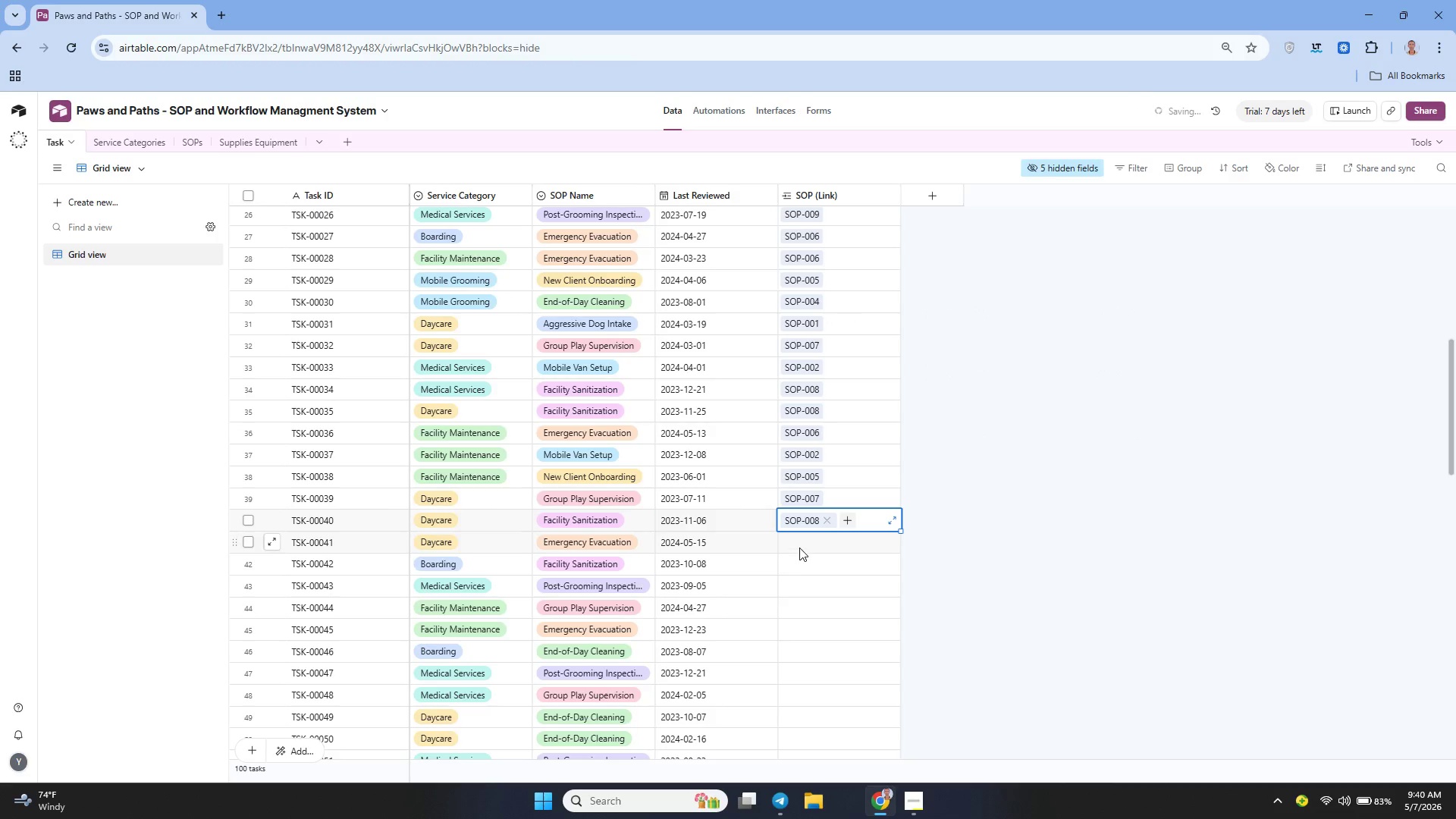 
left_click([799, 548])
 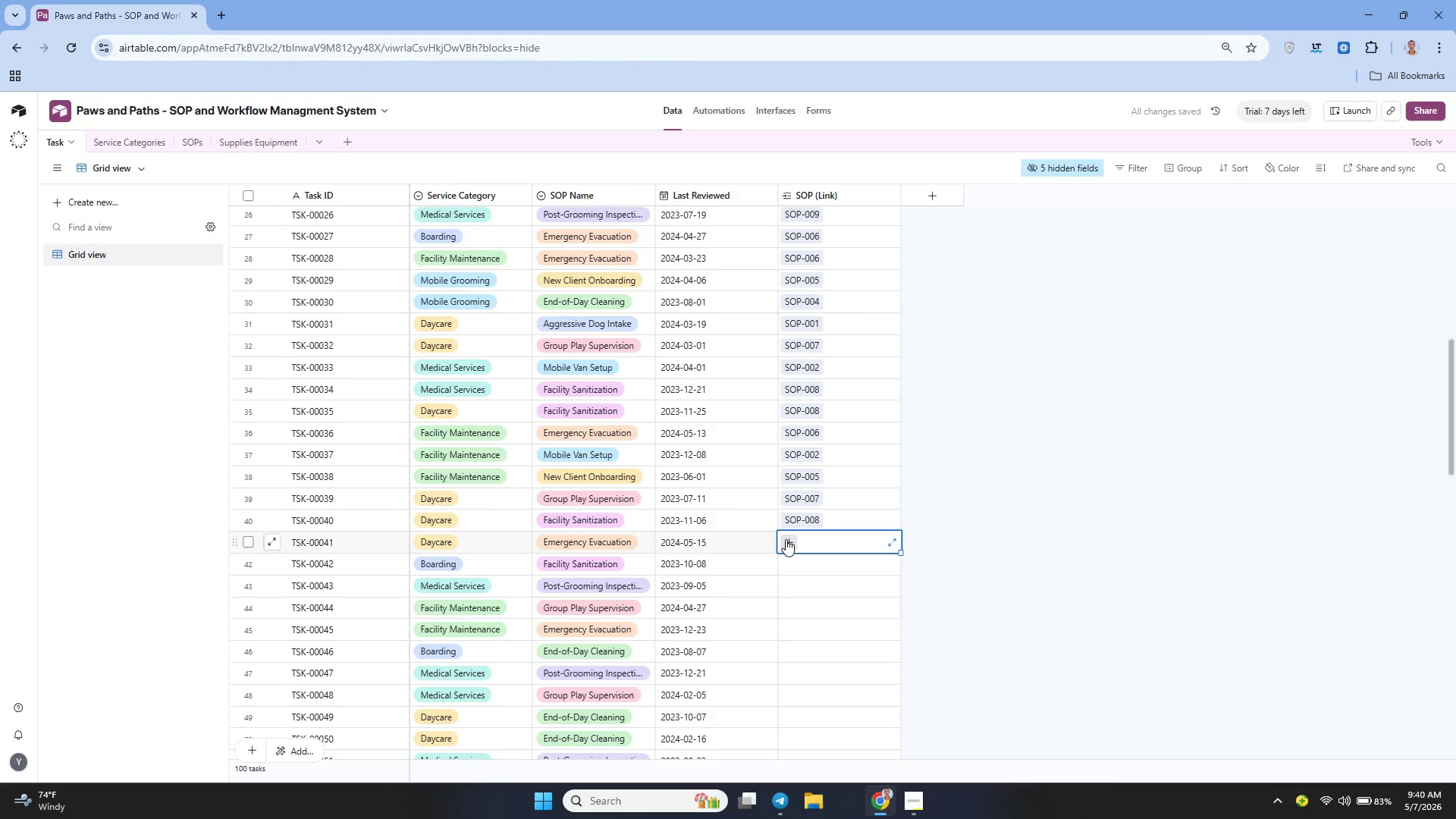 
left_click([786, 538])
 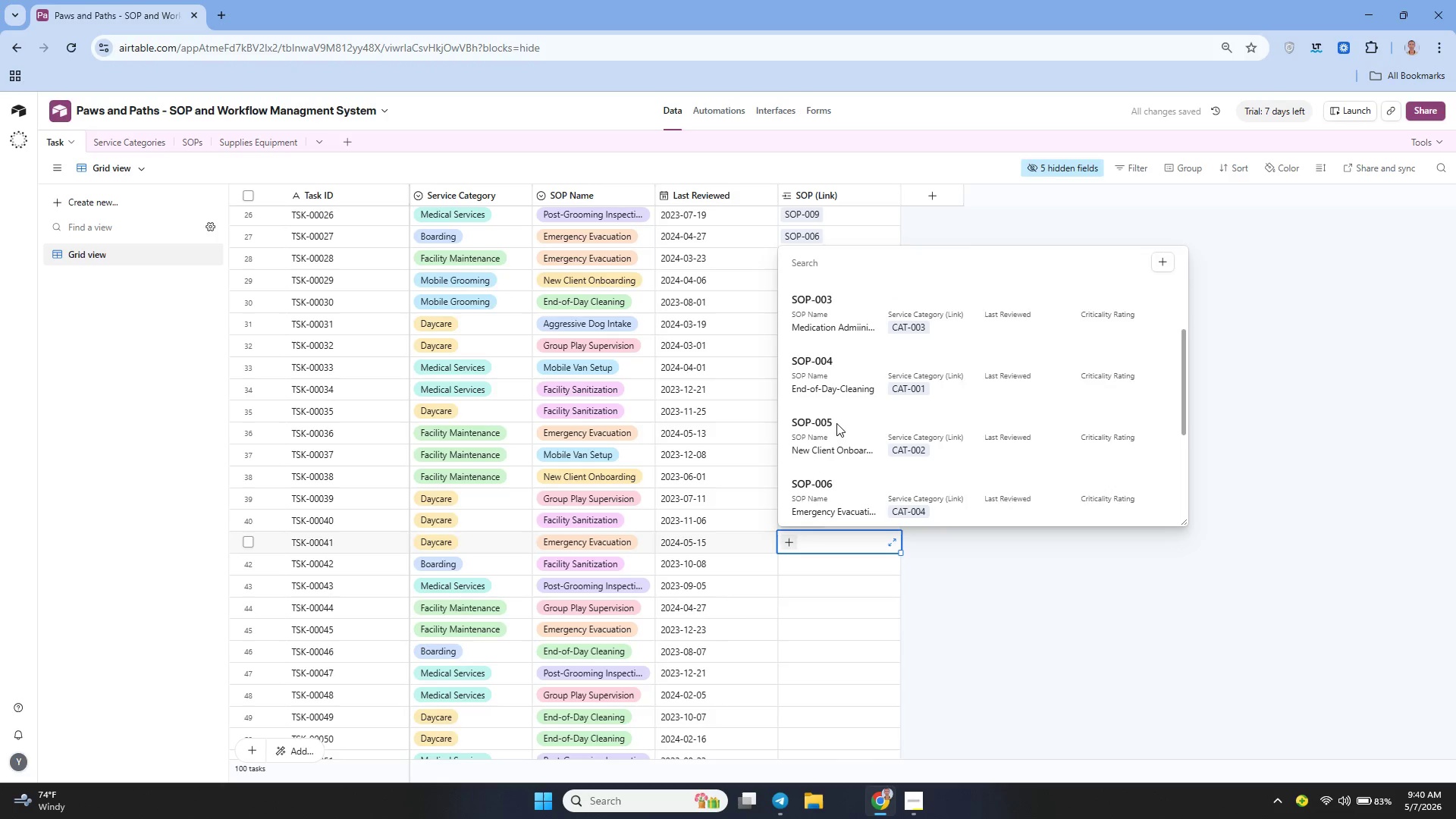 
left_click([837, 448])
 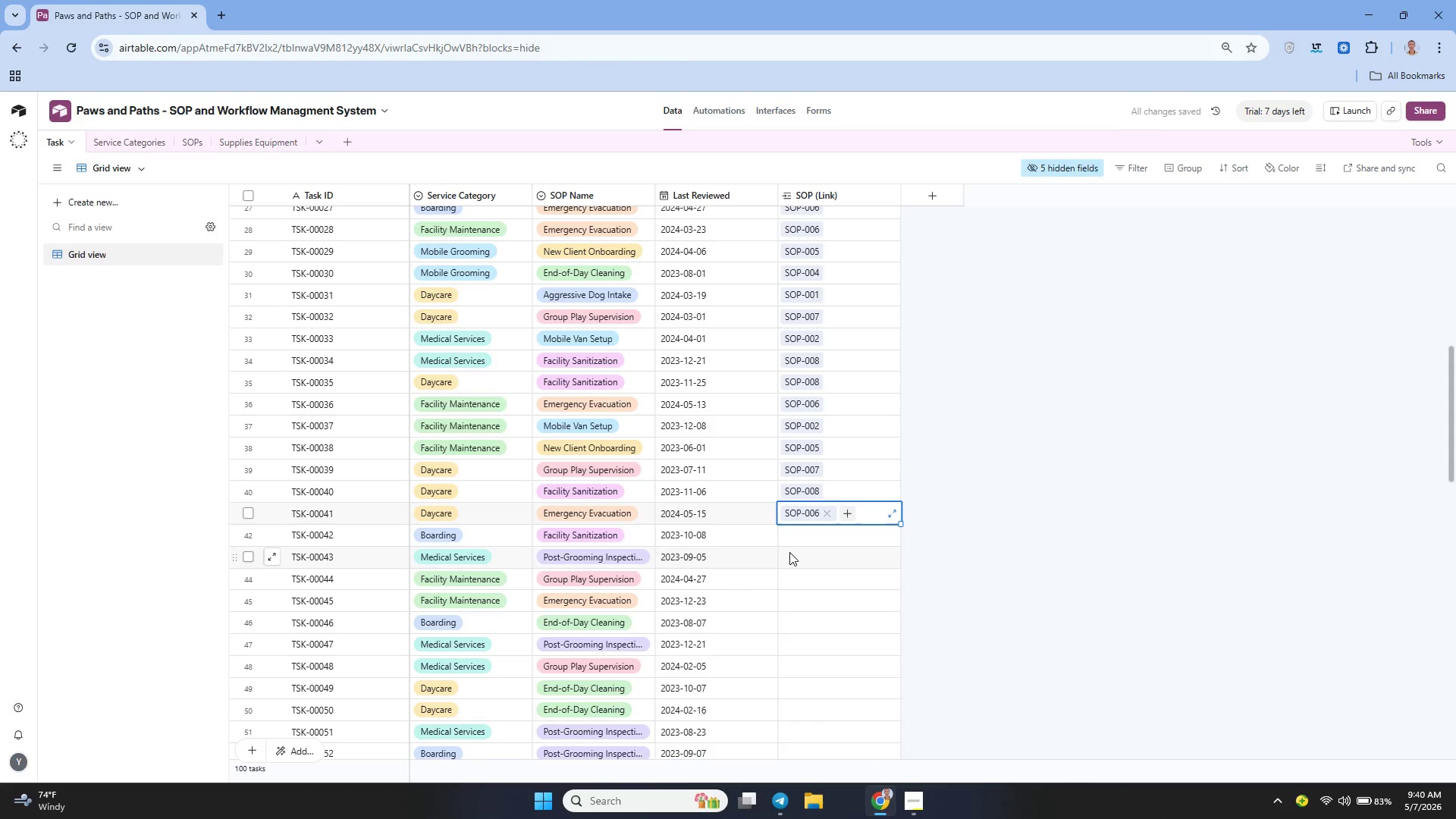 
wait(6.03)
 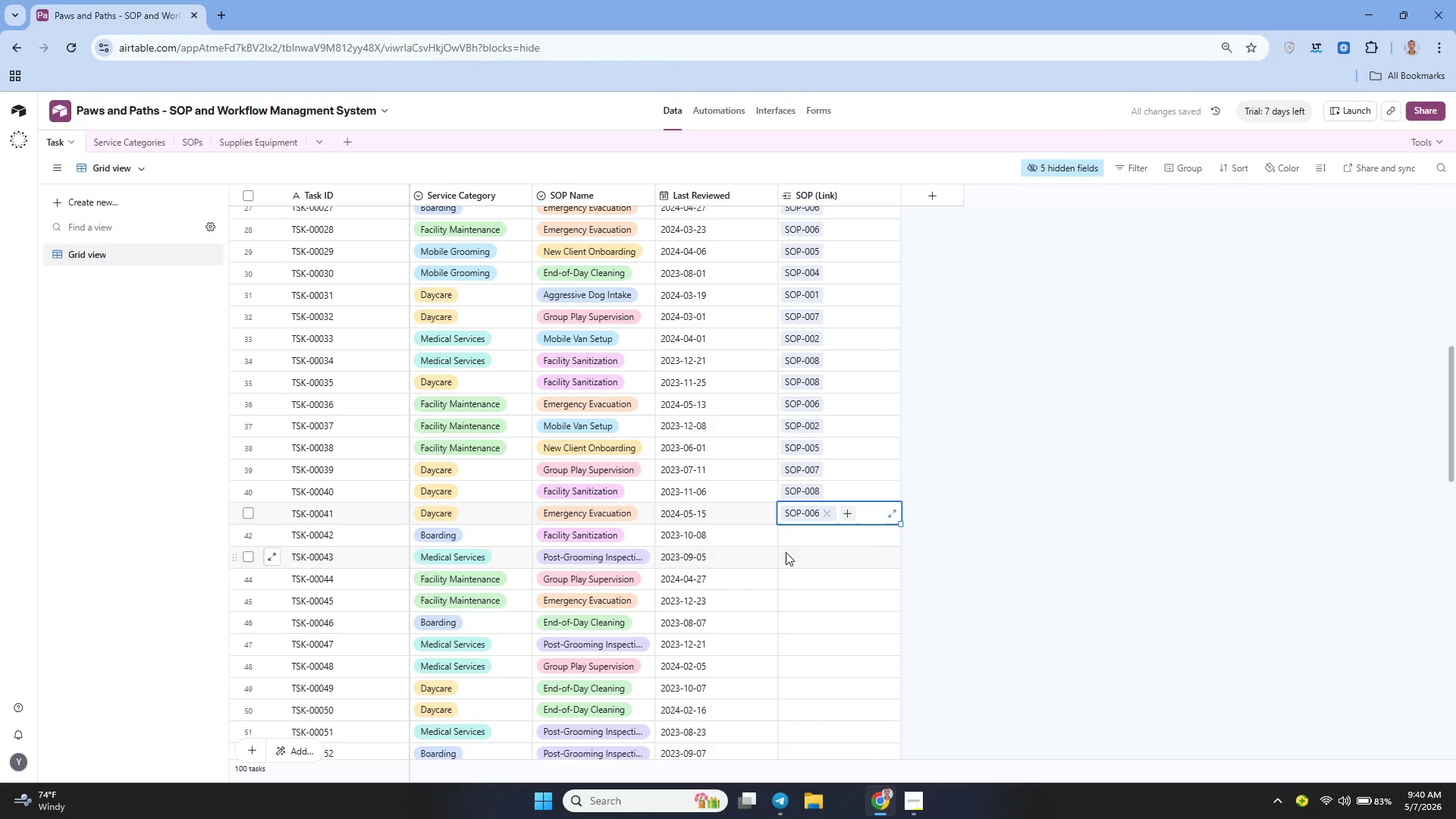 
left_click([792, 536])
 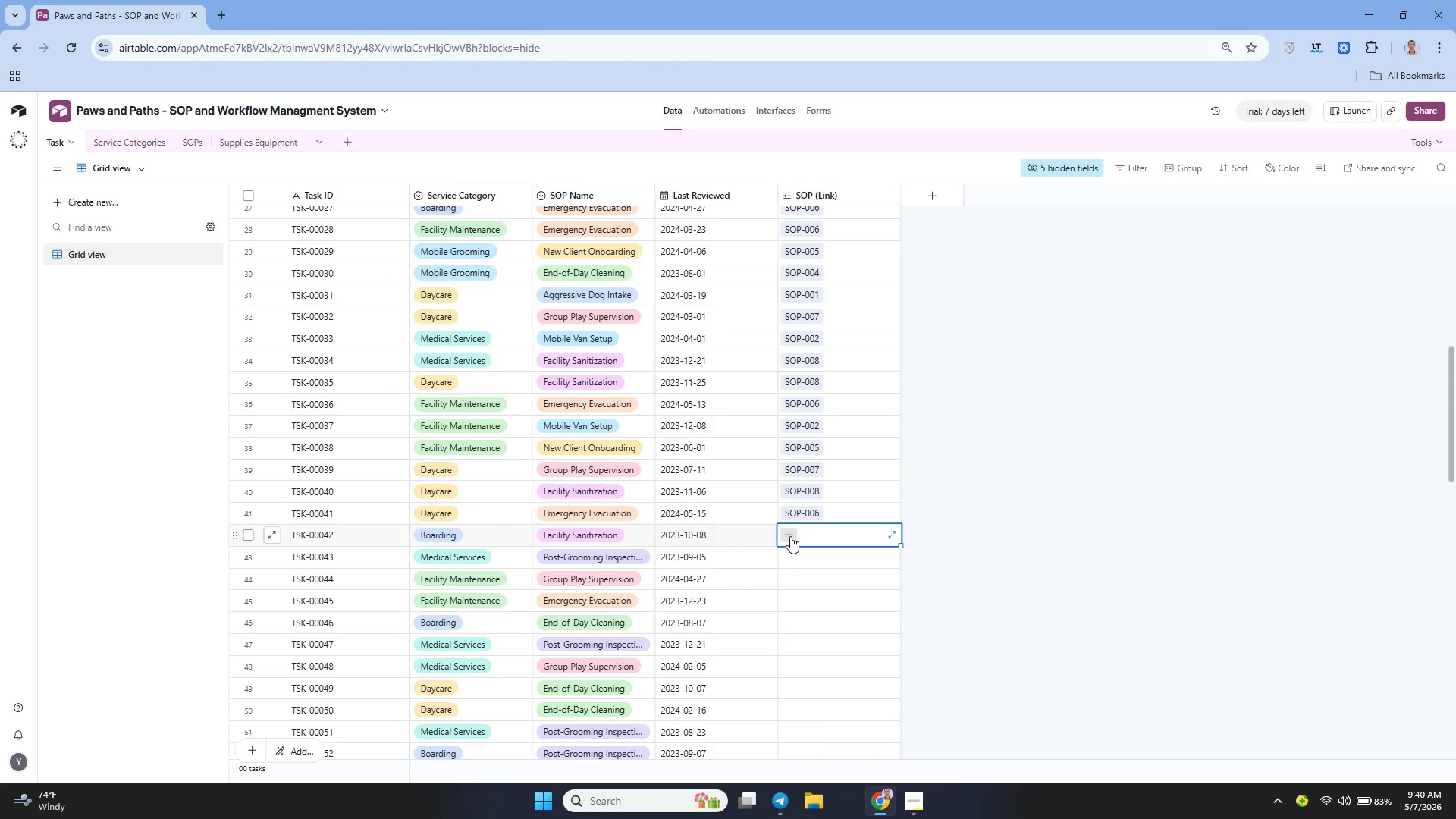 
left_click([790, 536])
 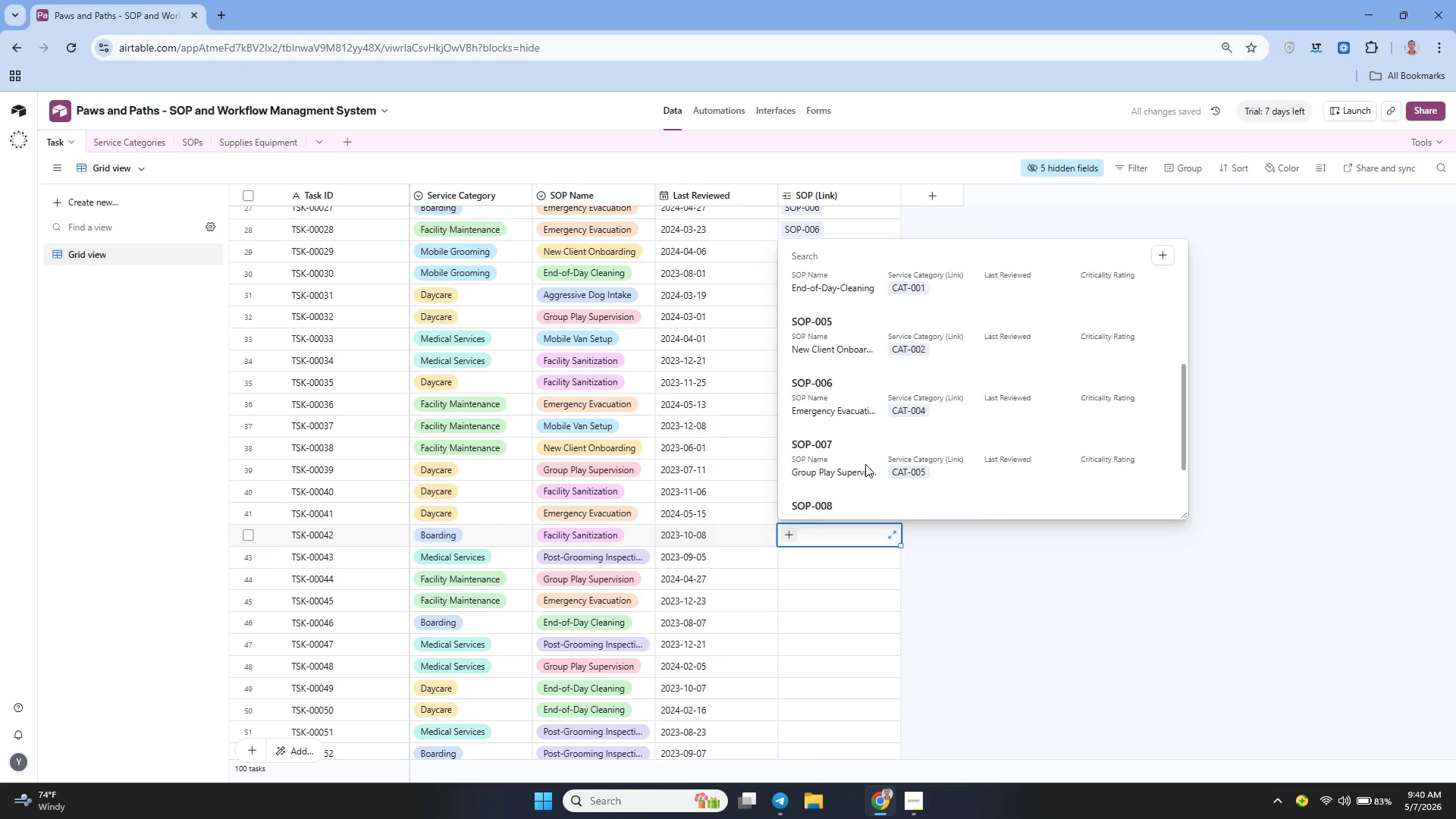 
wait(5.59)
 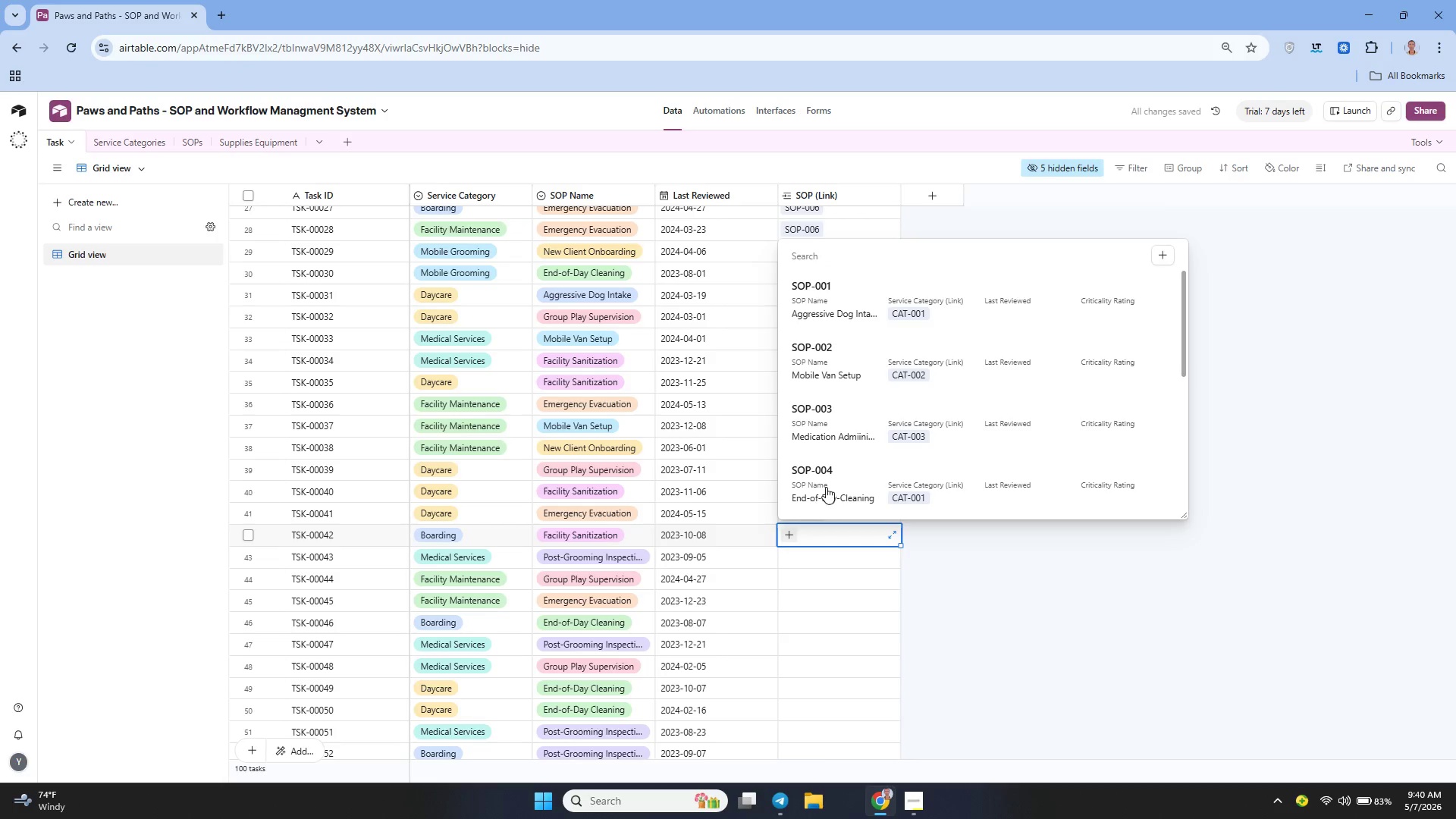 
left_click([854, 452])
 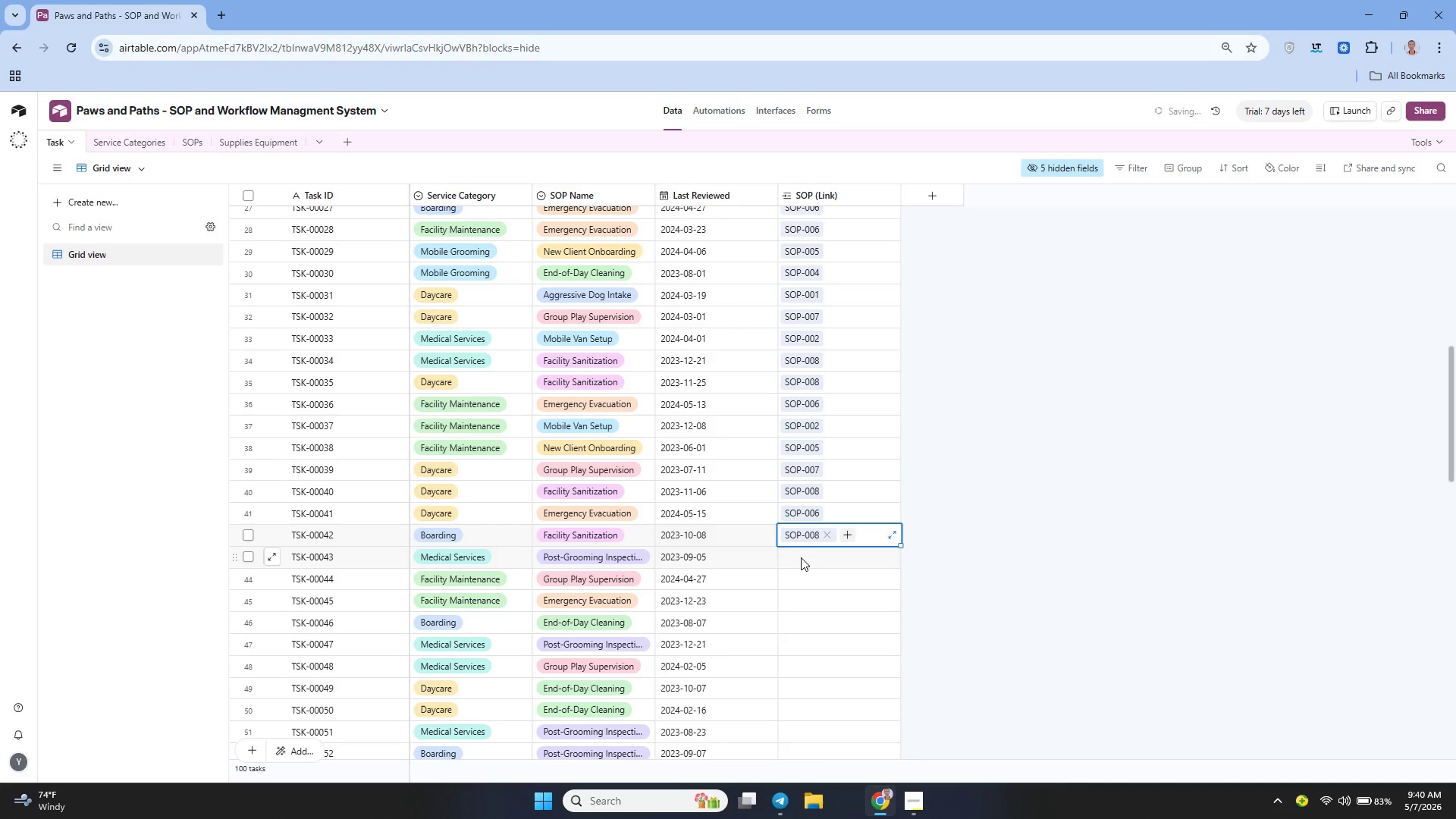 
left_click([800, 557])
 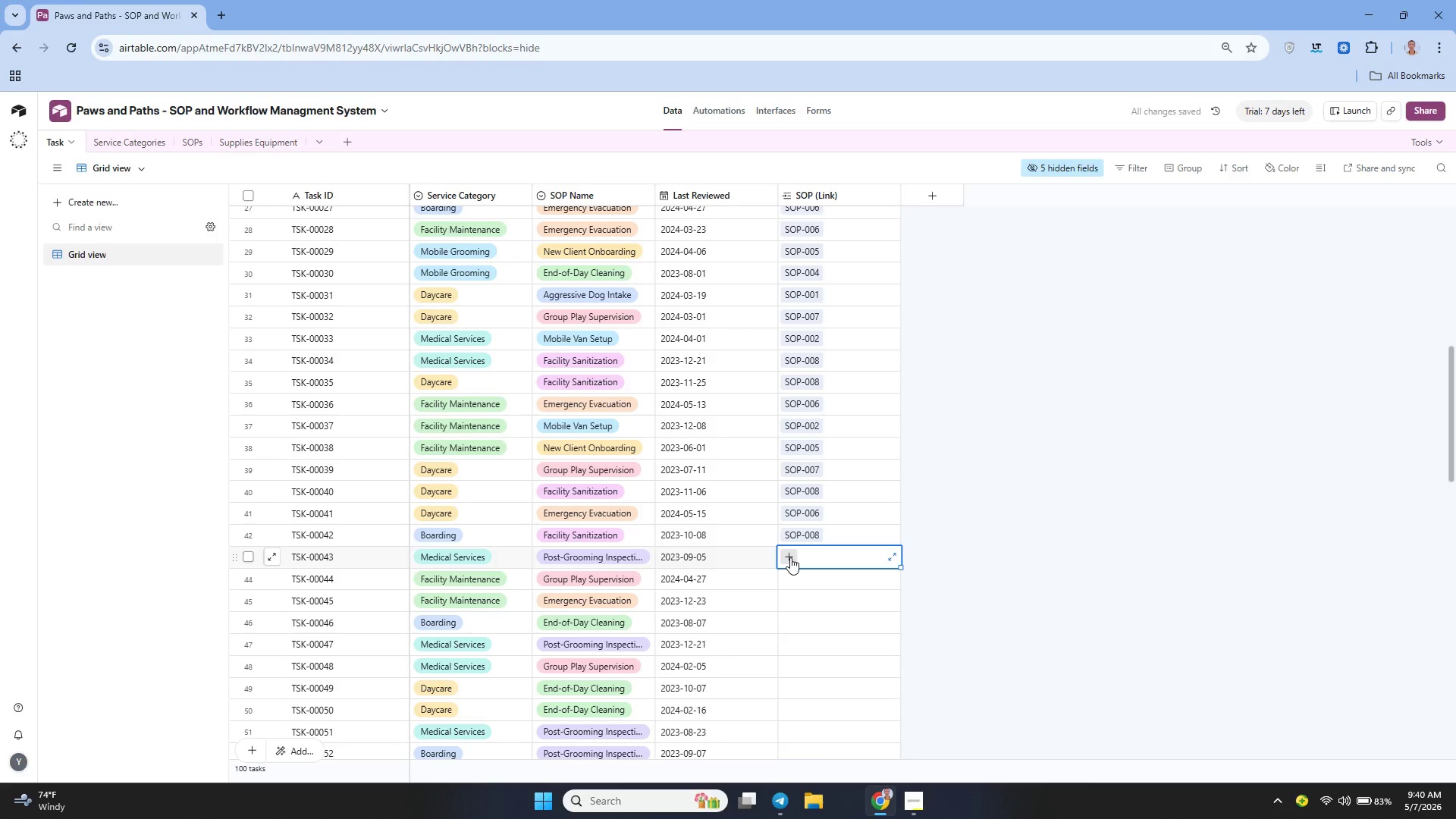 
left_click([790, 557])
 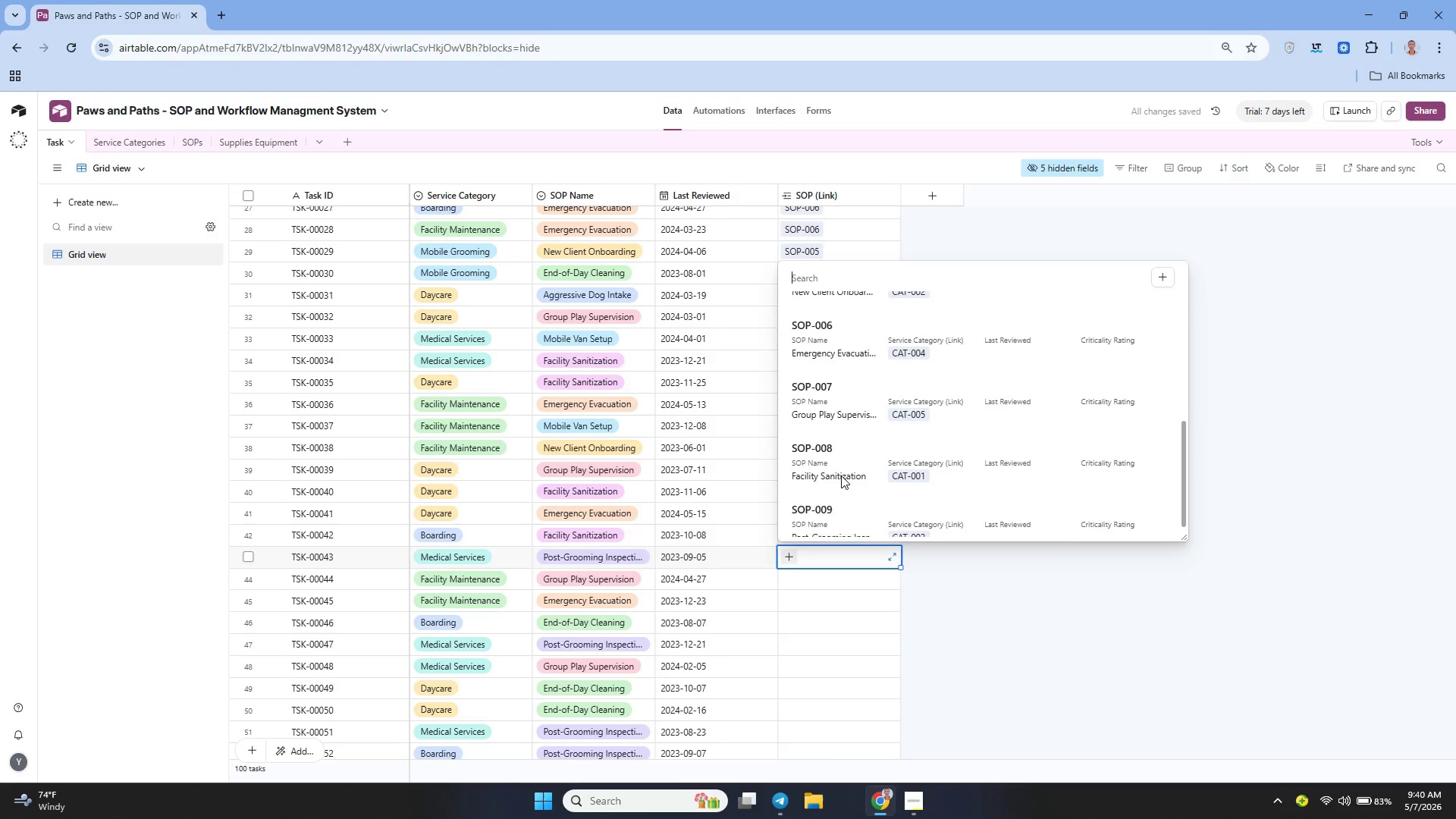 
wait(6.64)
 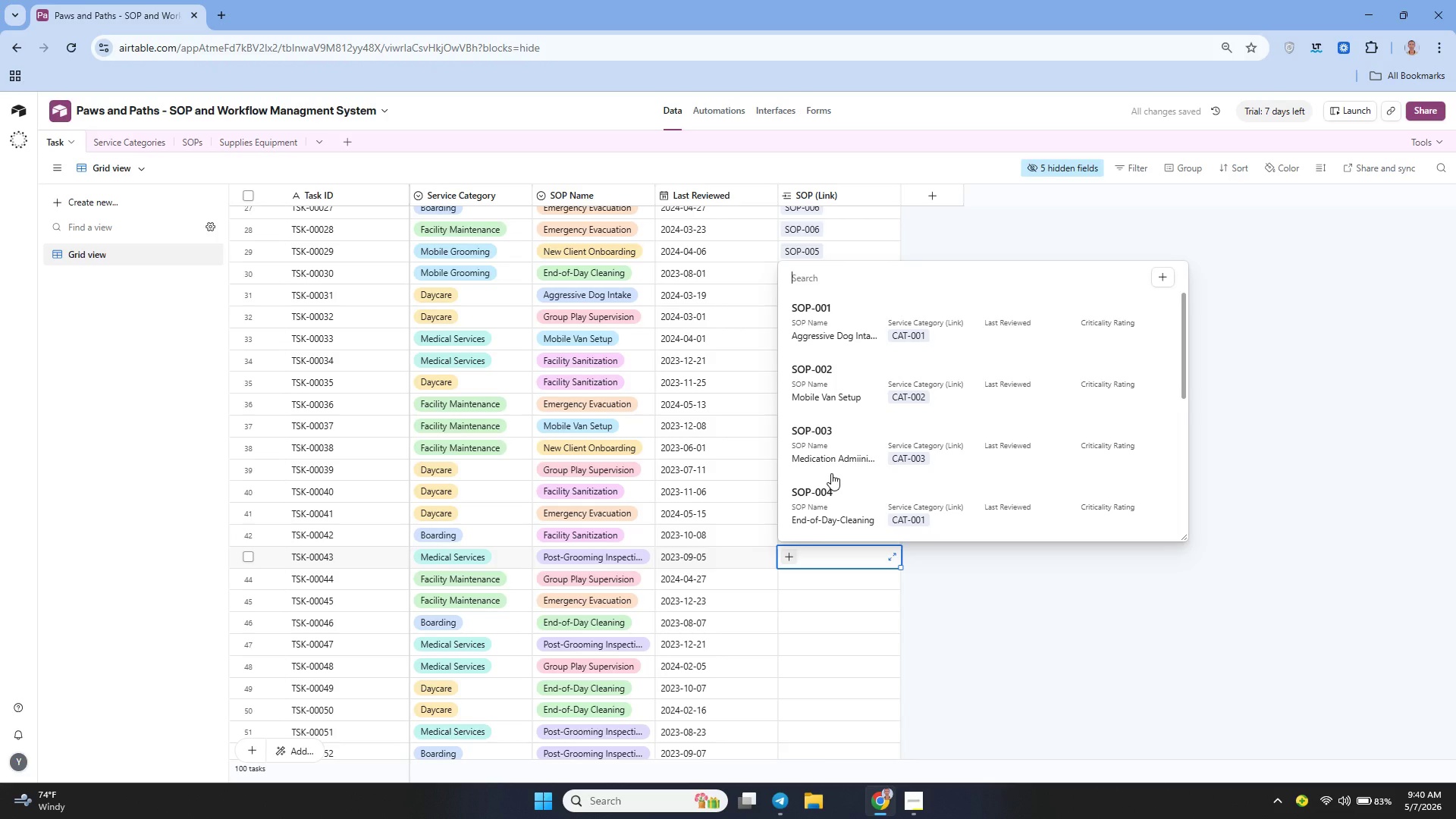 
left_click([839, 497])
 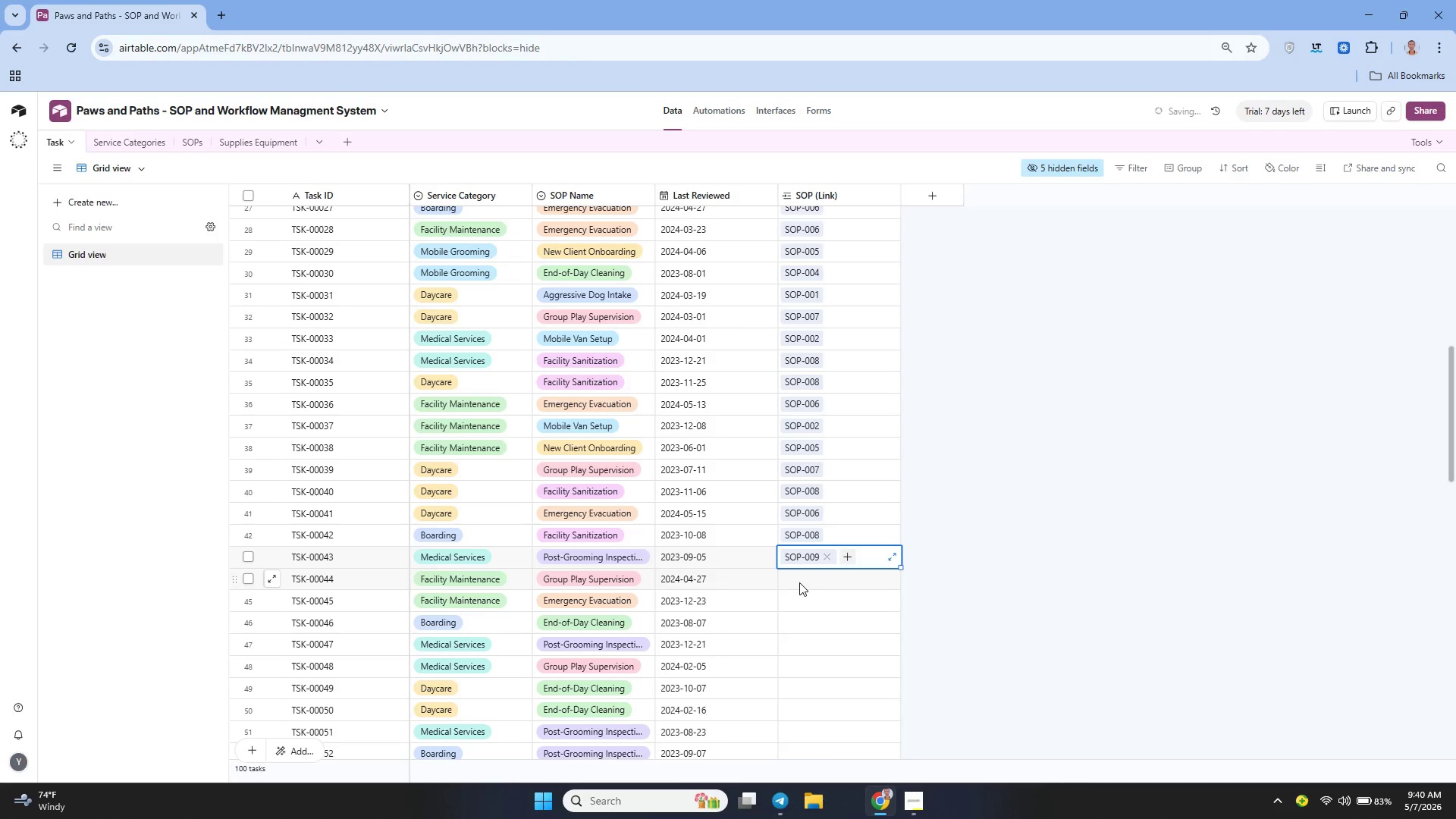 
left_click_drag(start_coordinate=[799, 582], to_coordinate=[791, 582])
 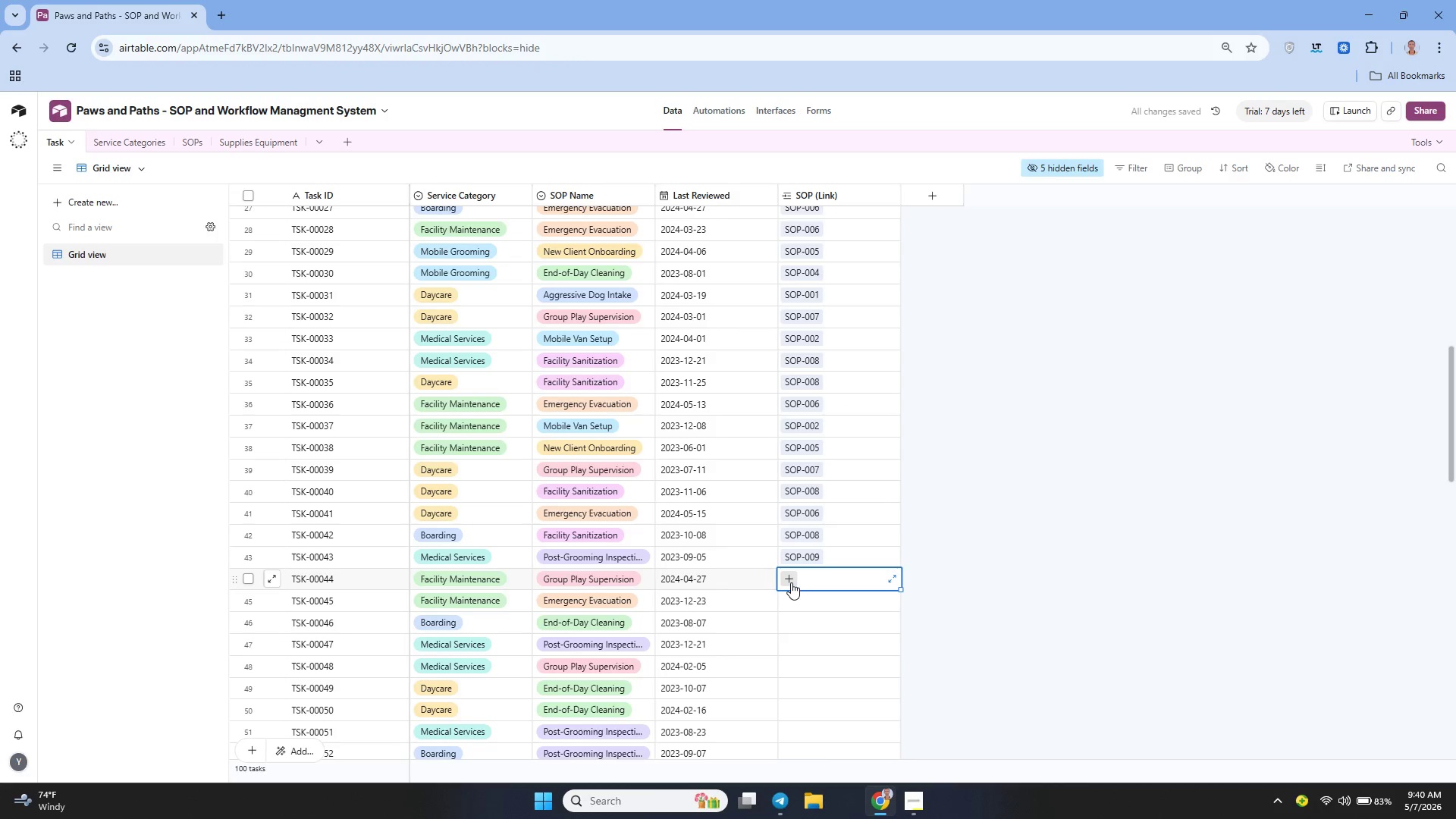 
left_click([791, 582])
 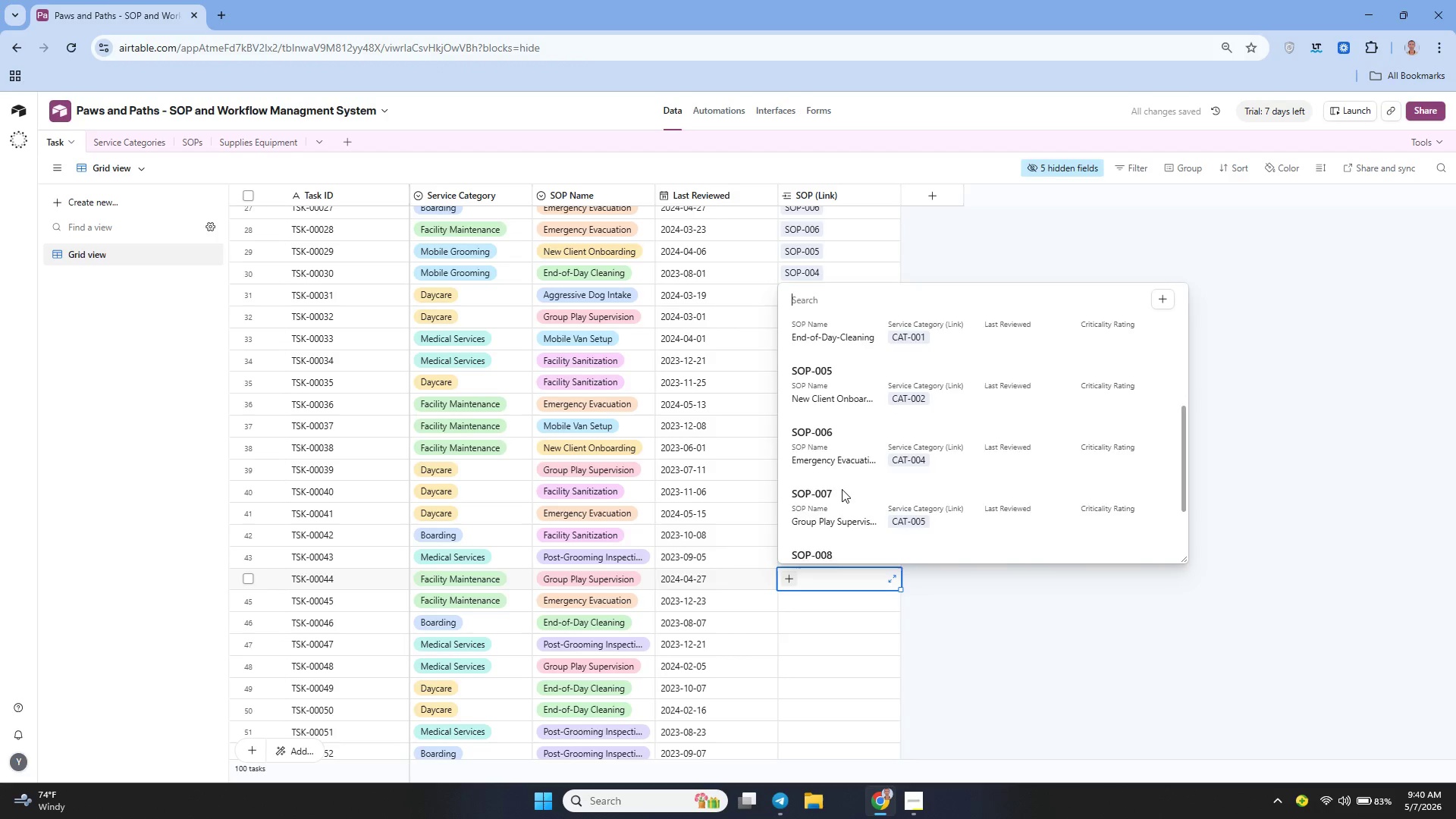 
wait(5.14)
 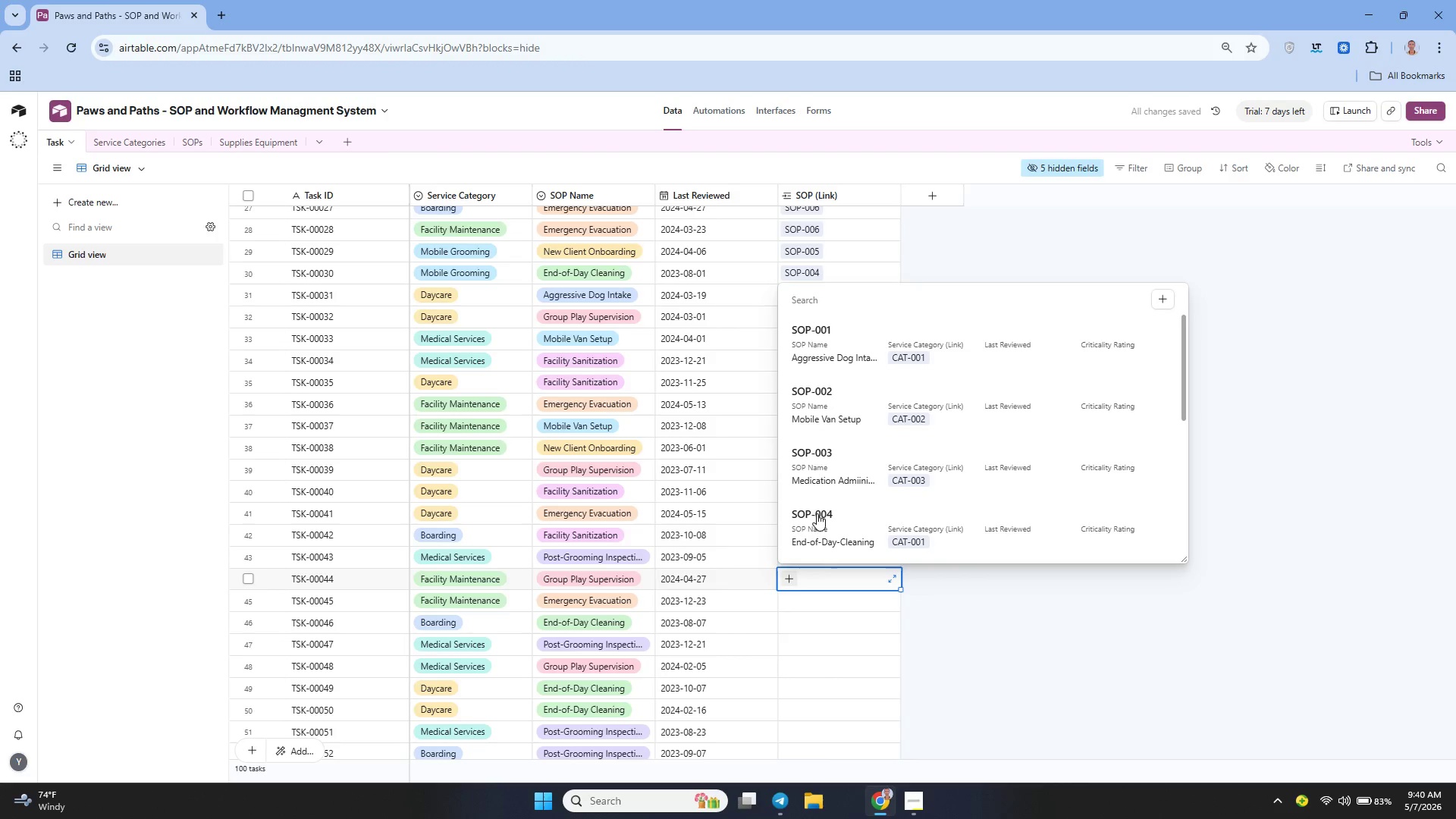 
left_click([842, 431])
 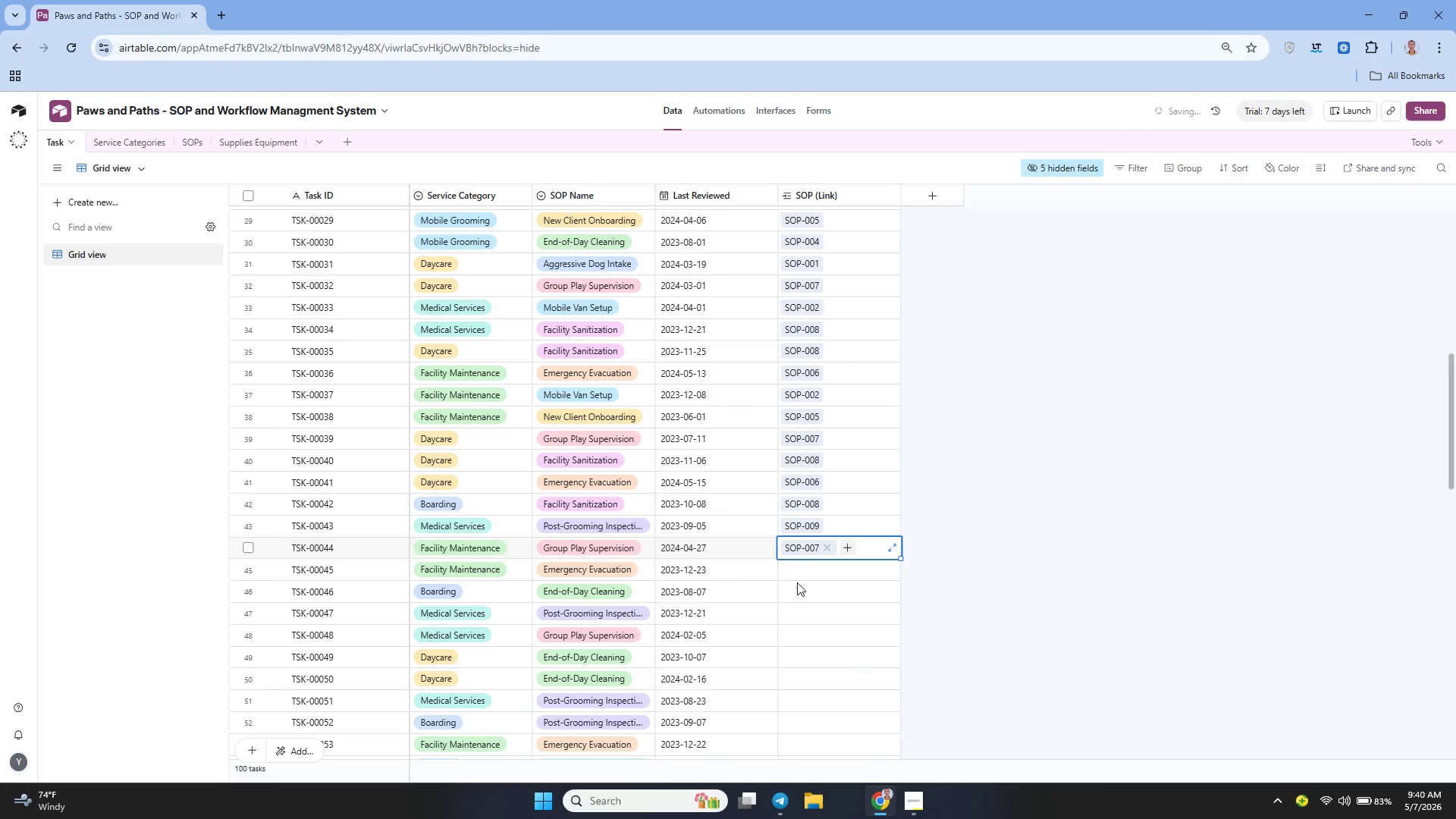 
left_click([789, 571])
 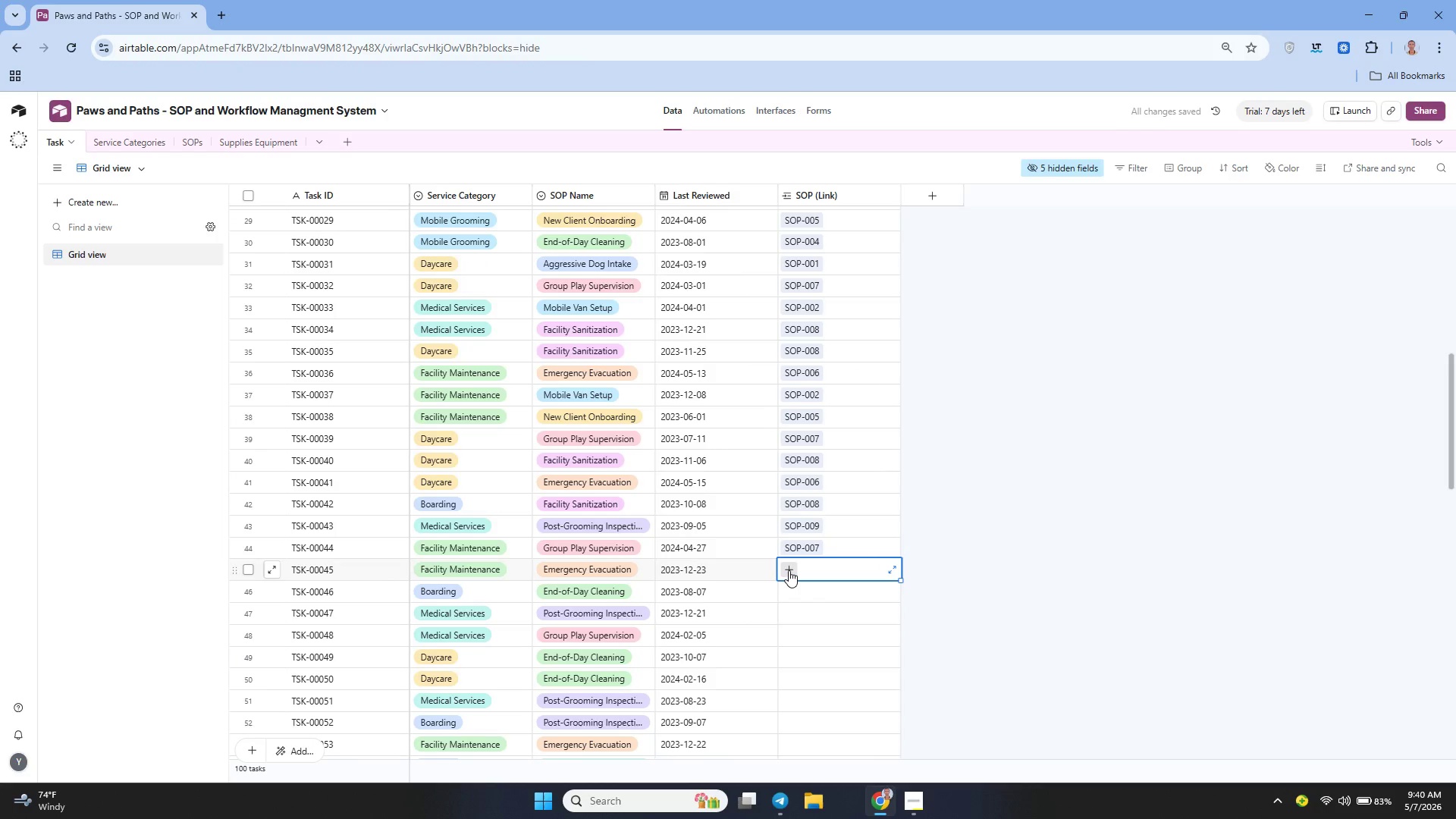 
left_click([789, 570])
 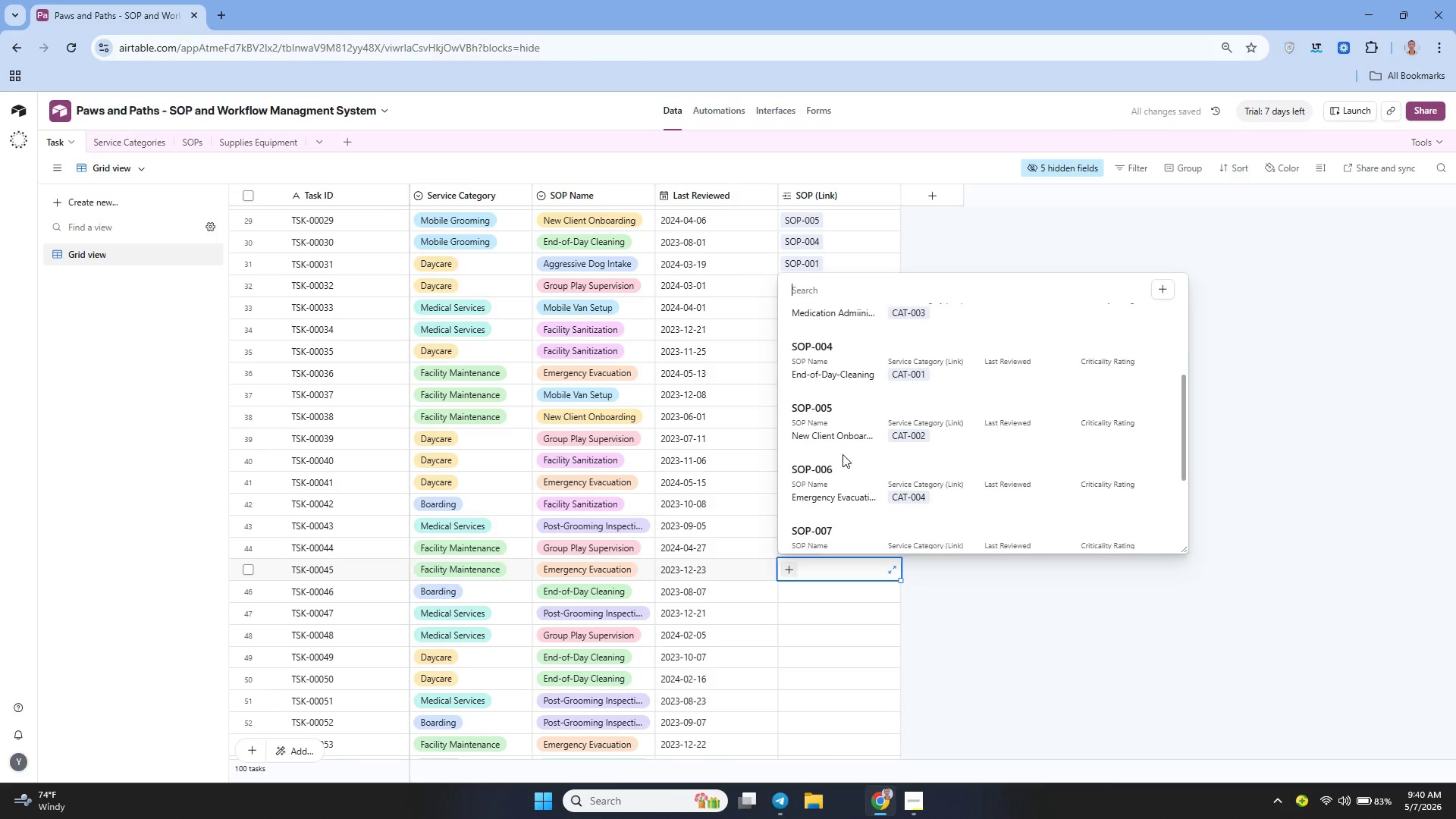 
wait(5.25)
 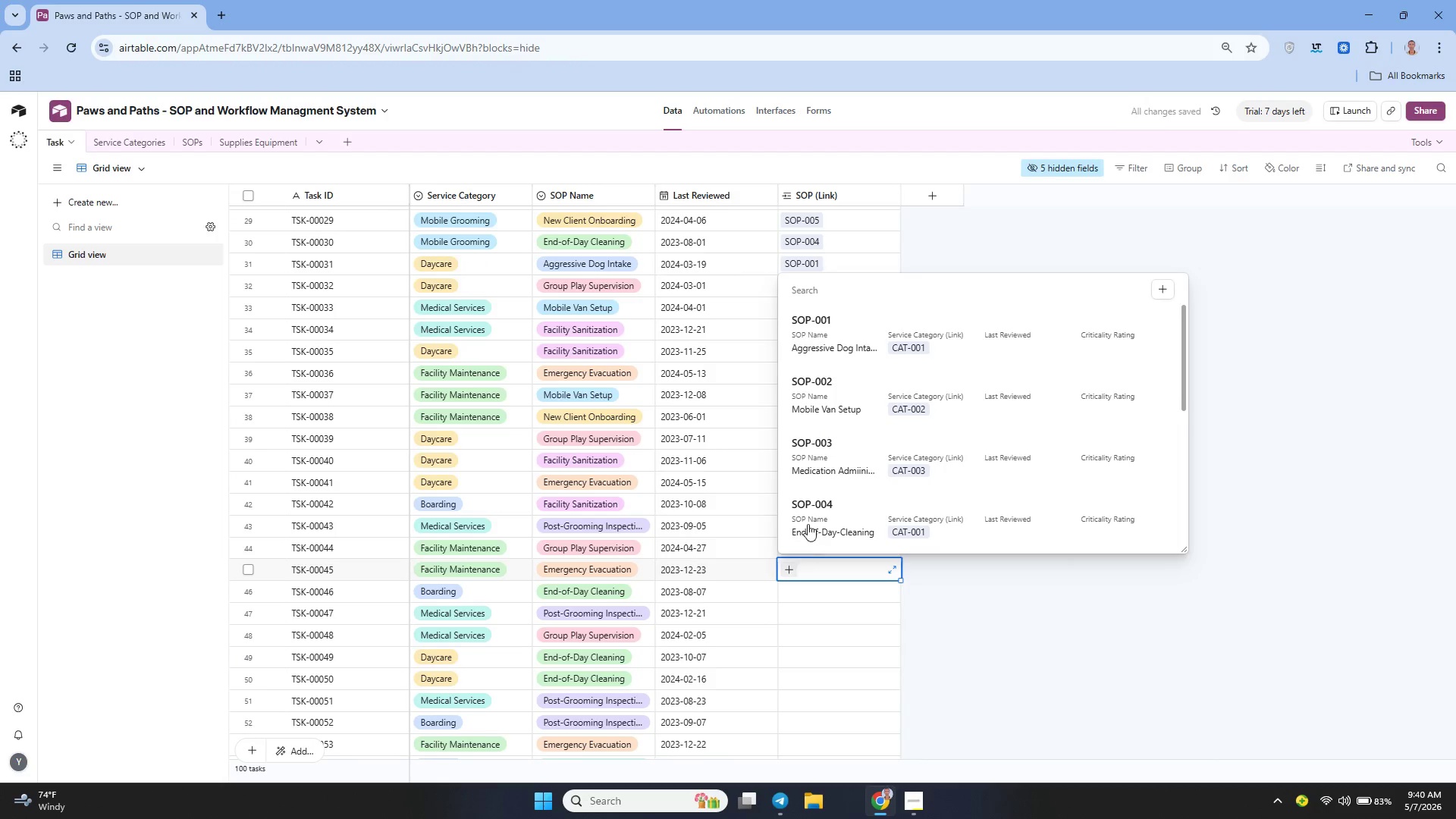 
left_click([836, 435])
 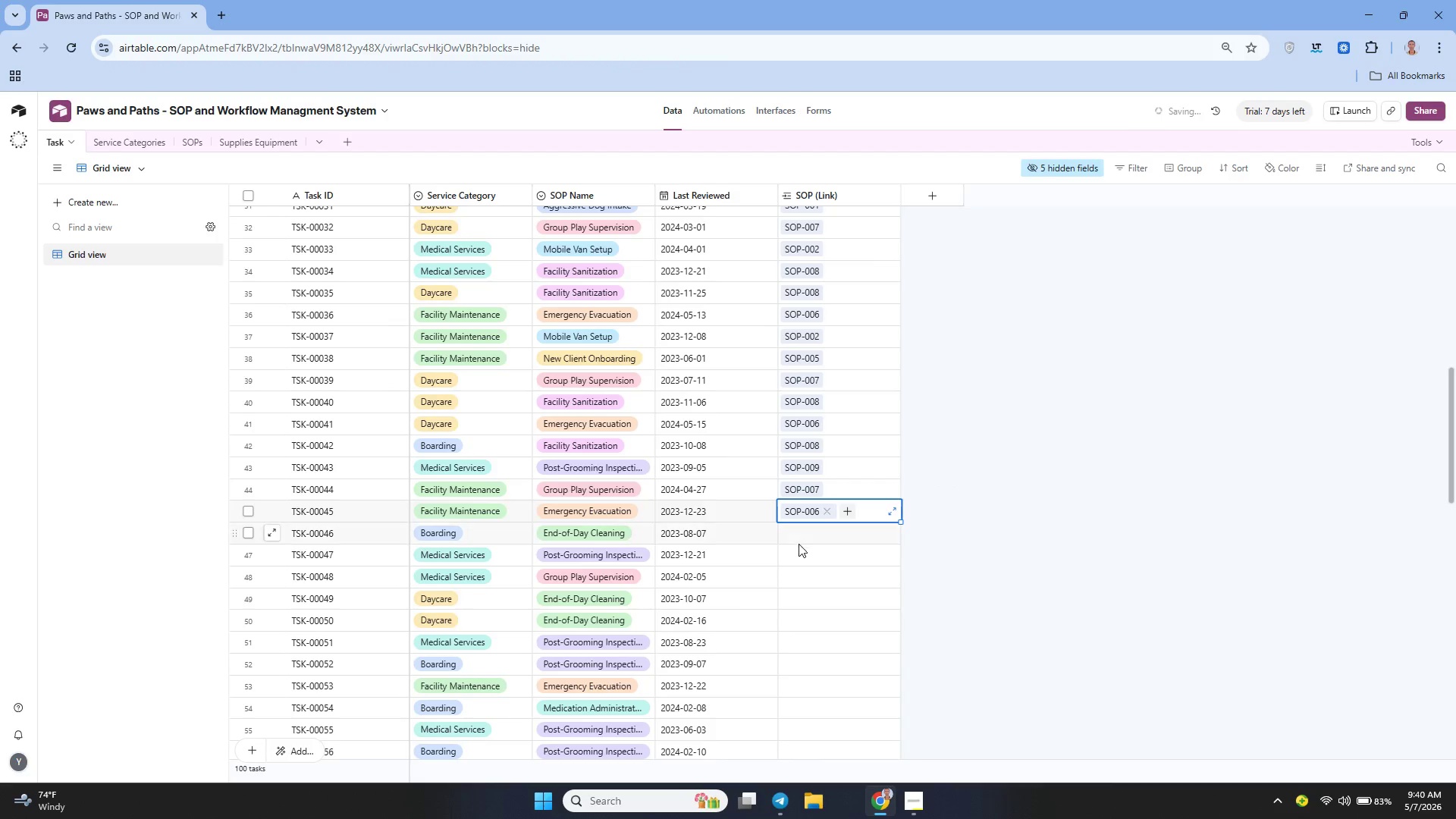 
left_click([789, 537])
 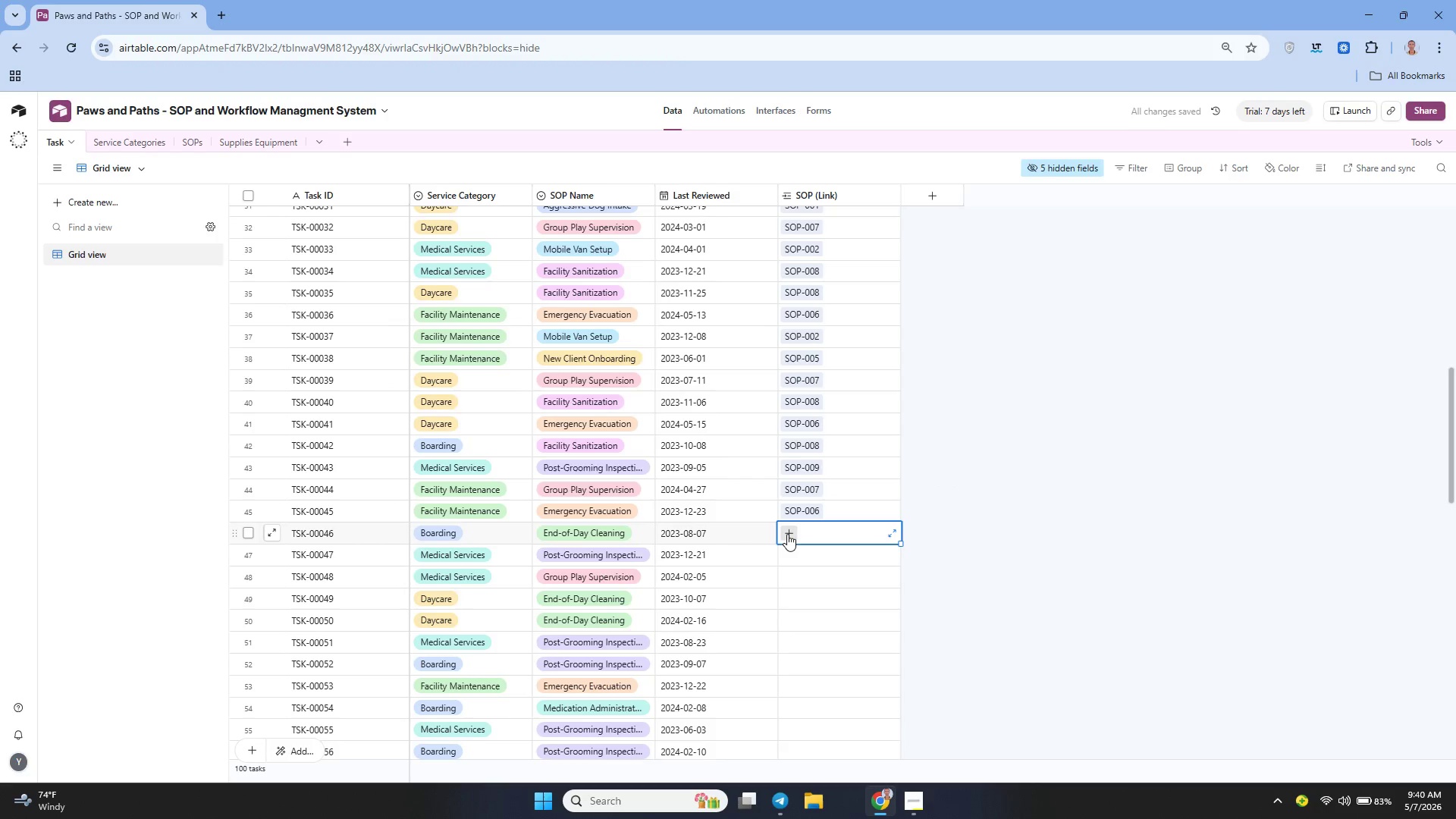 
left_click([786, 534])
 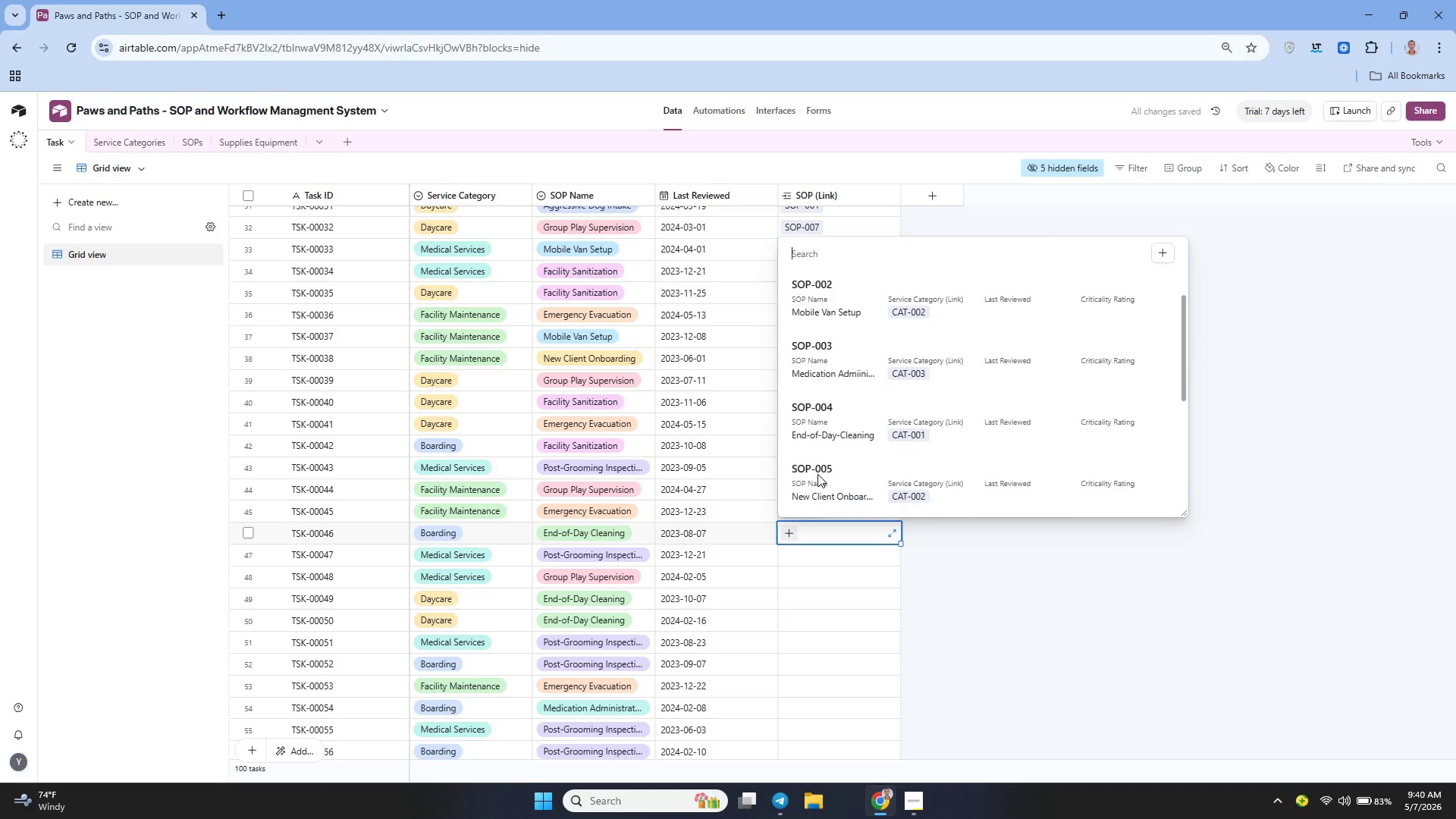 
left_click([830, 435])
 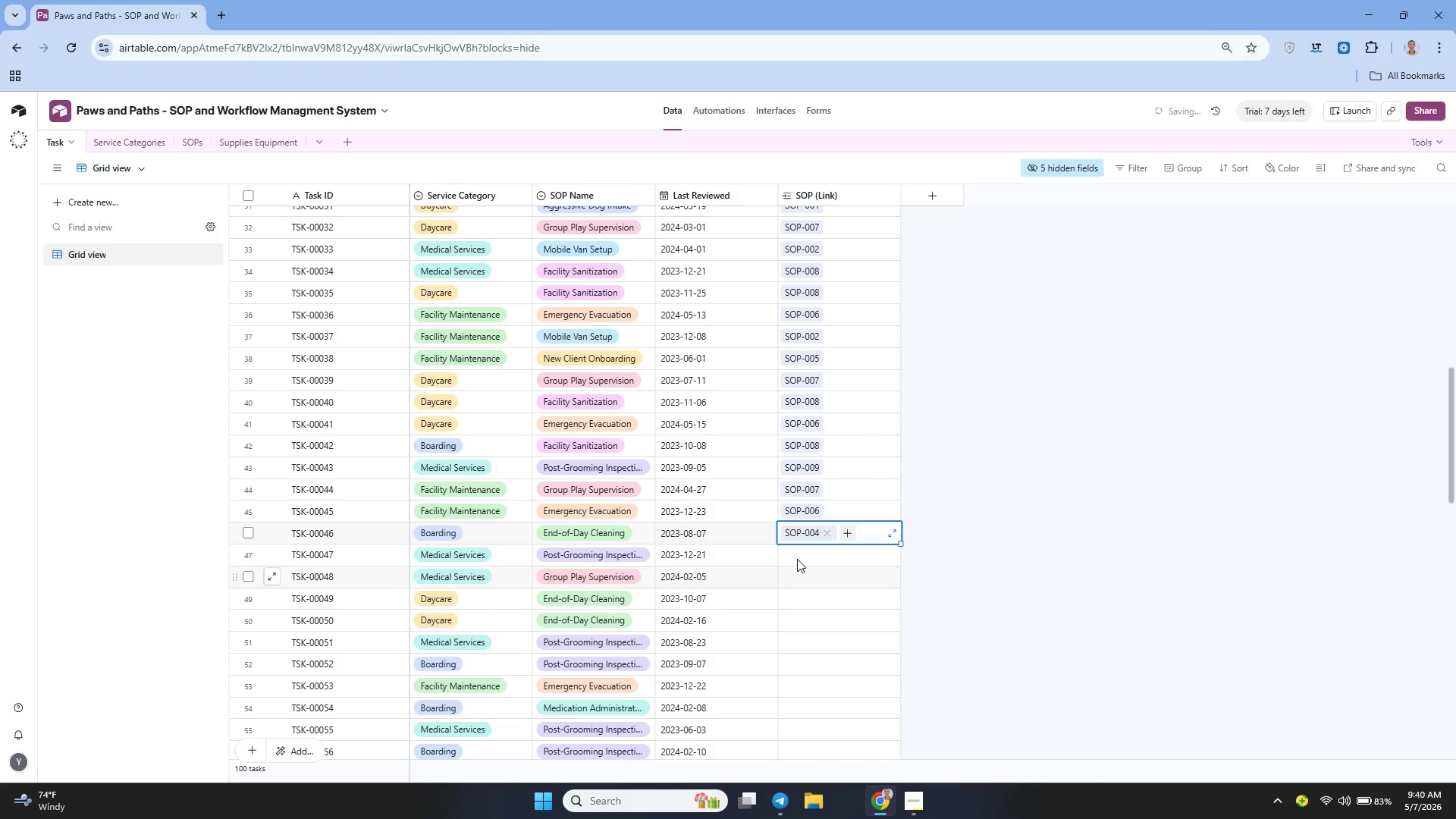 
left_click([796, 555])
 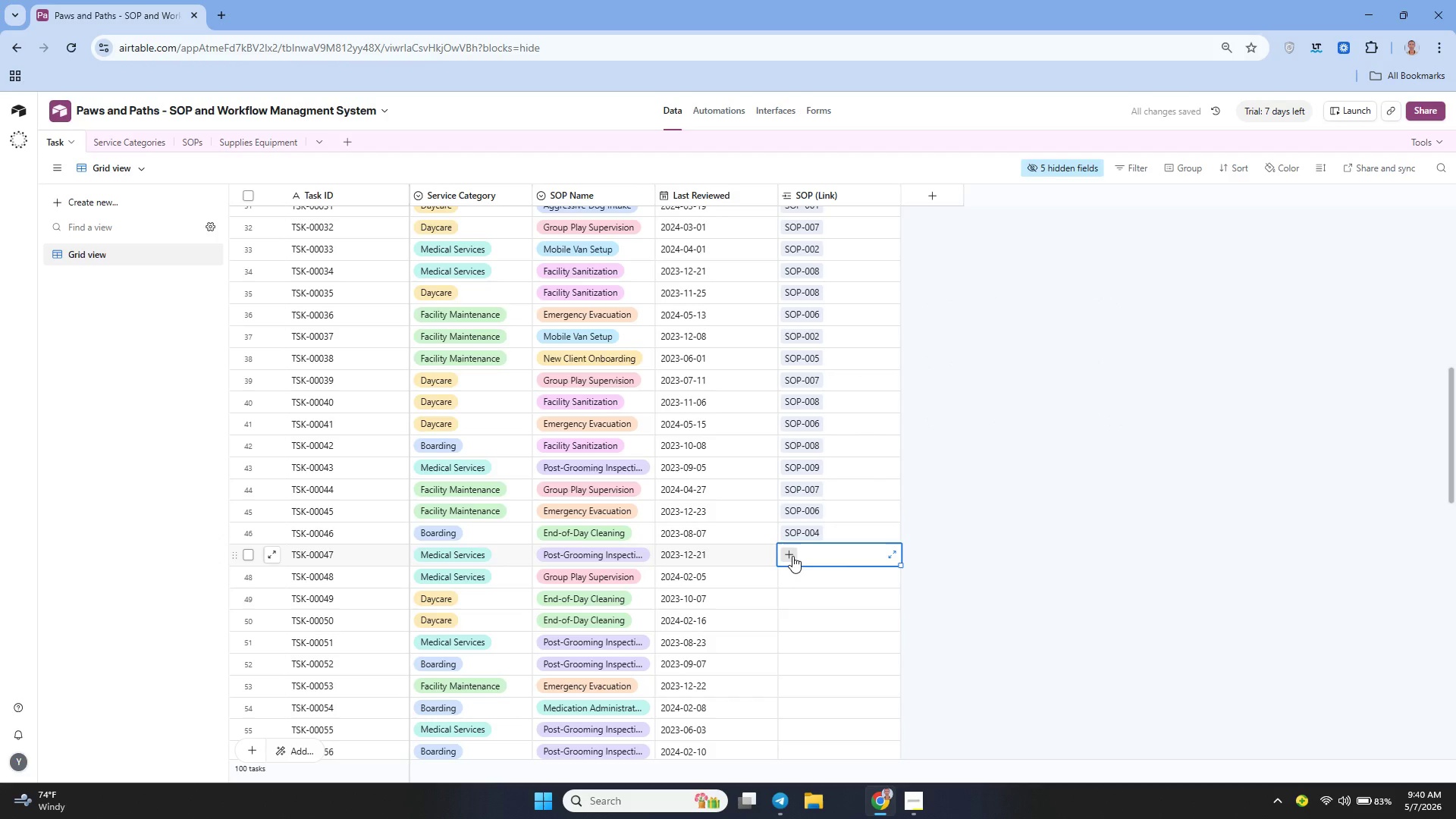 
left_click([792, 556])
 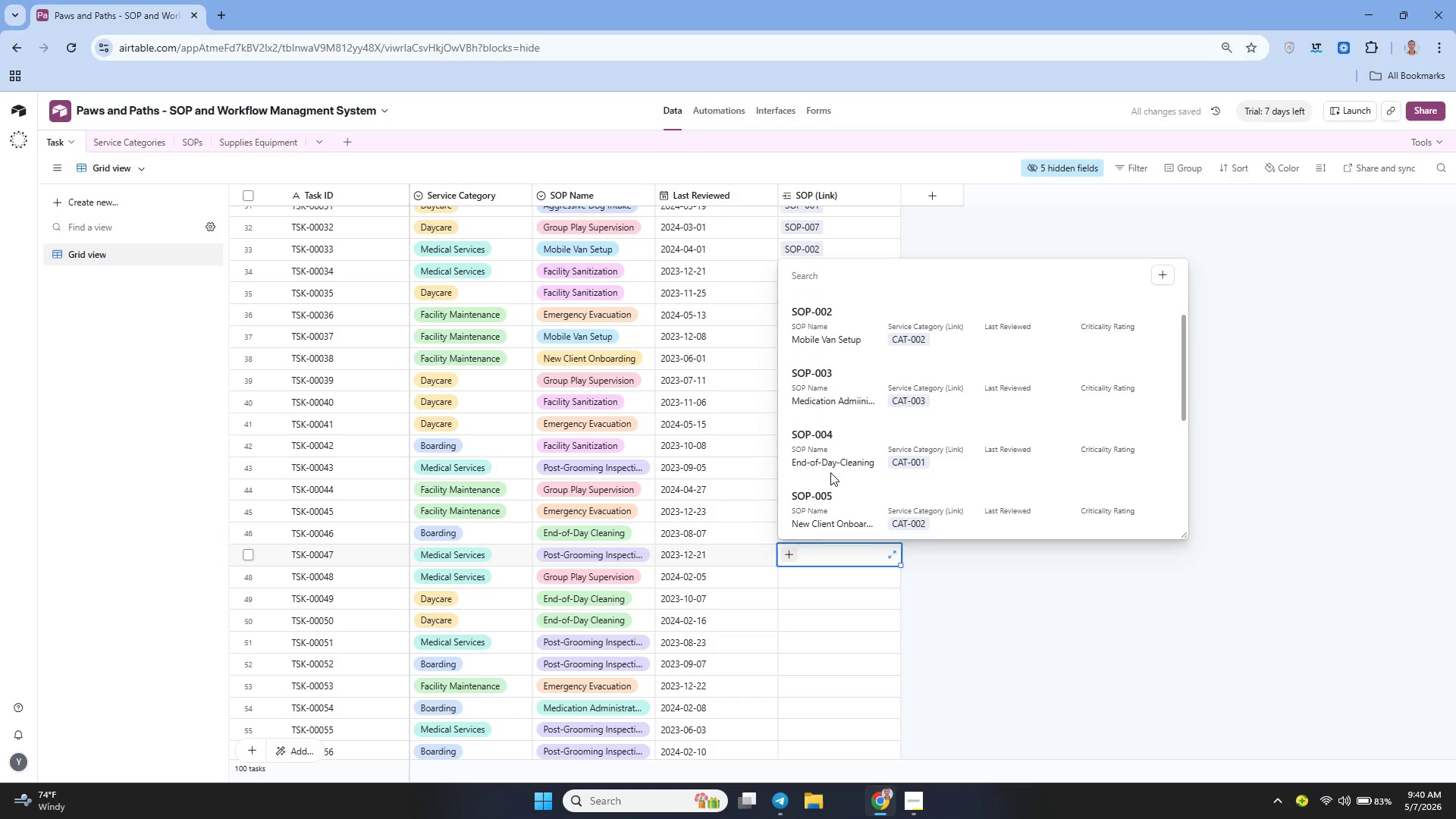 
mouse_move([826, 466])
 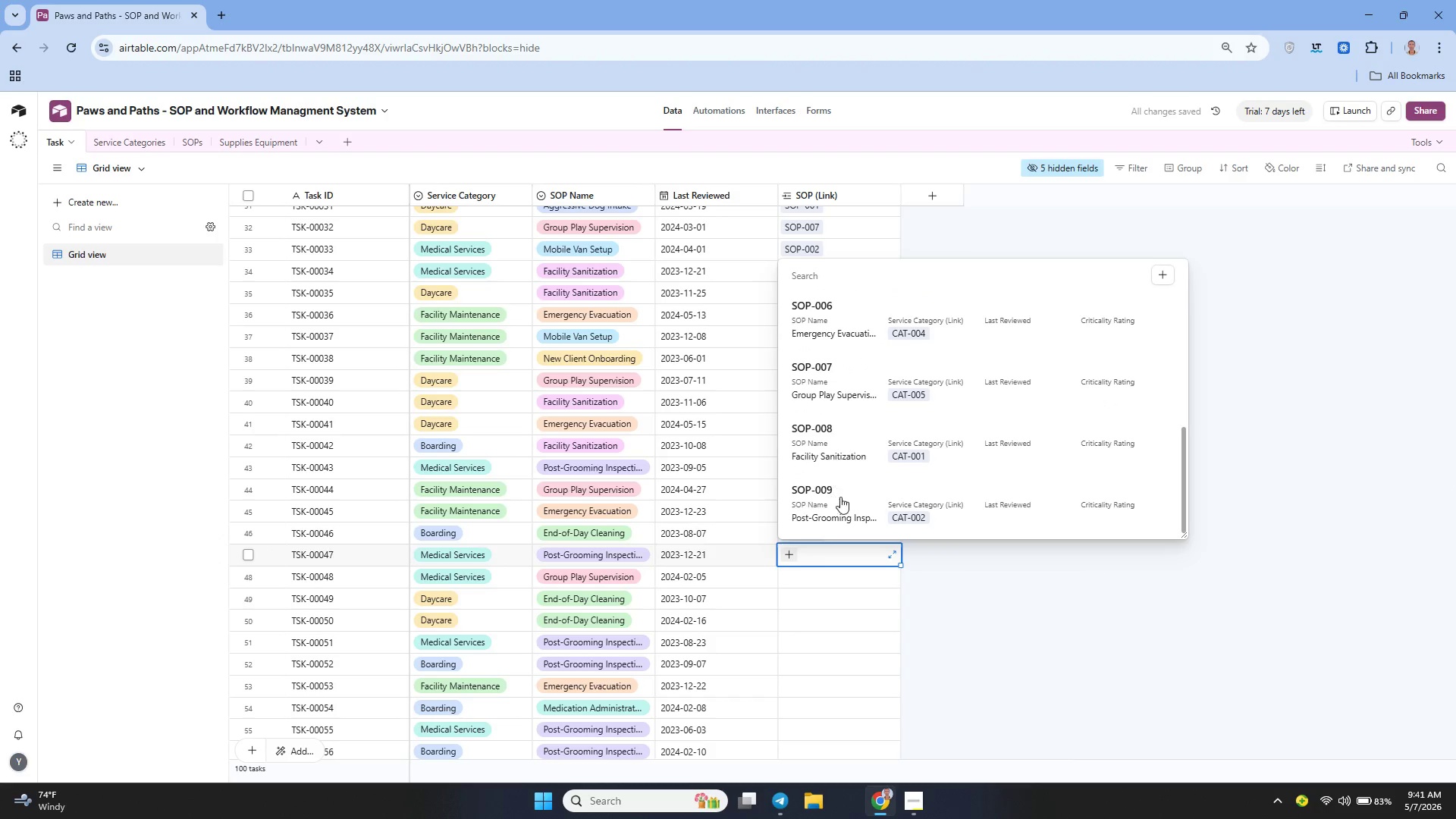 
left_click([829, 511])
 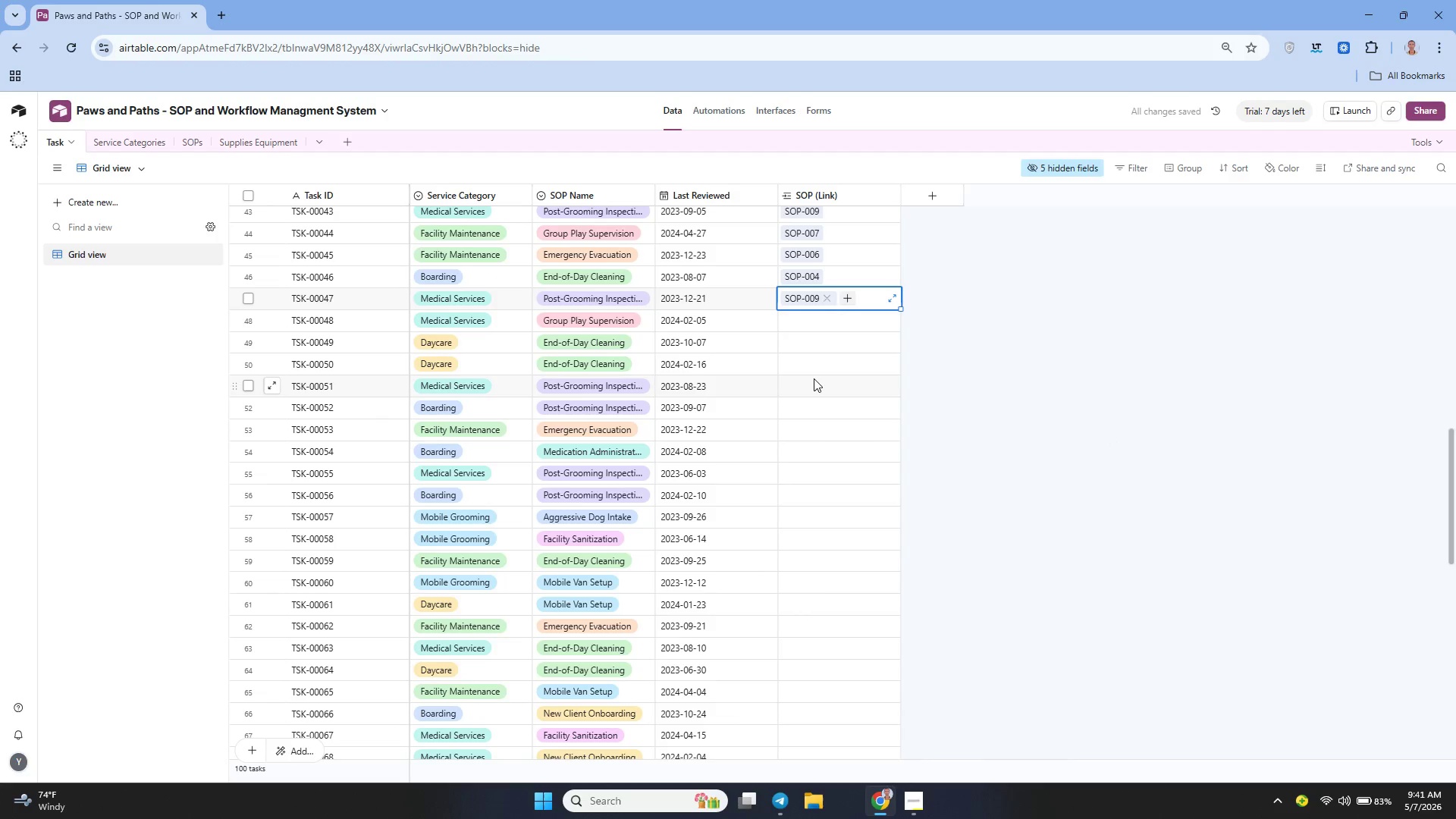 
left_click([804, 316])
 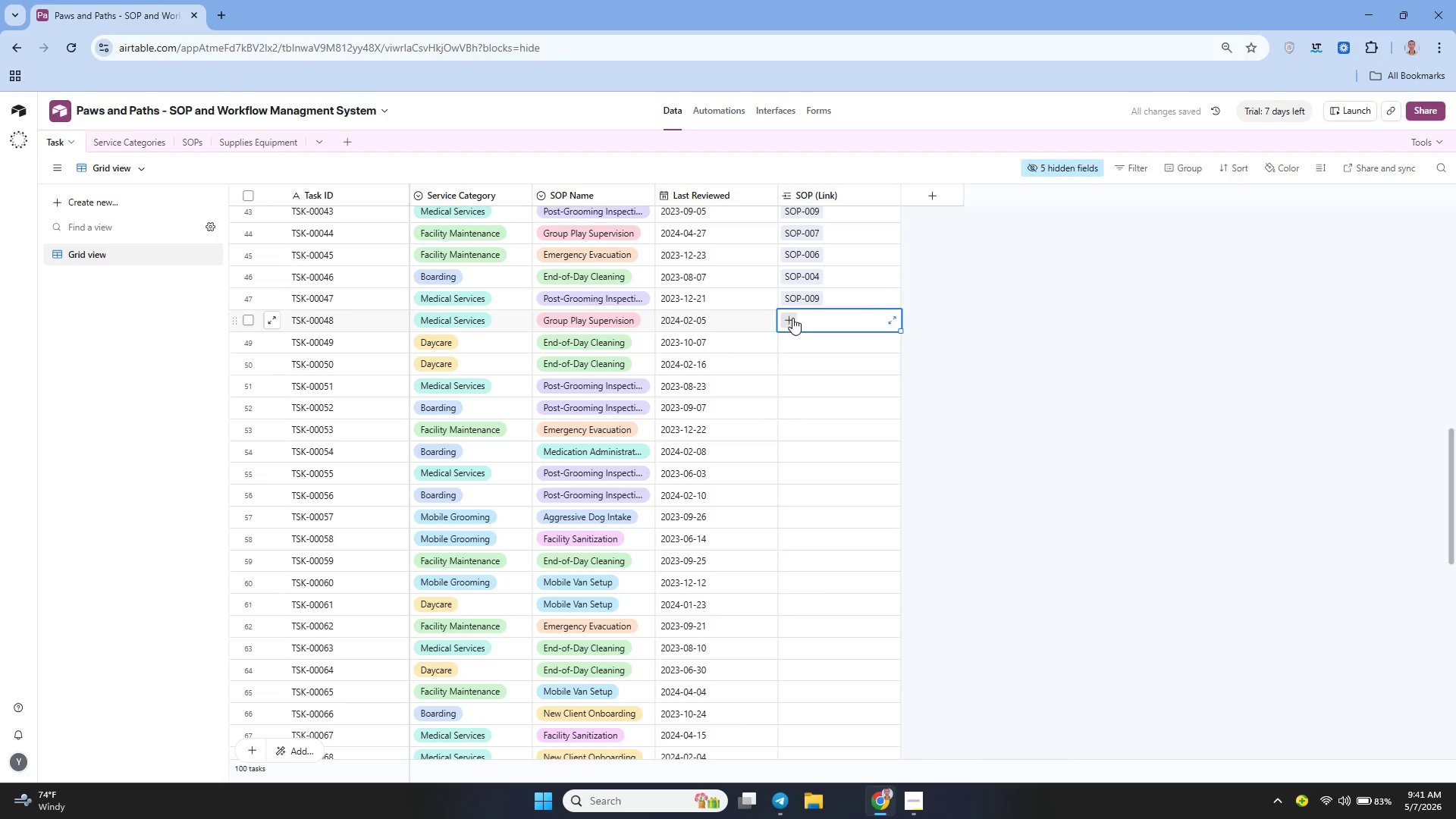 
left_click([792, 318])
 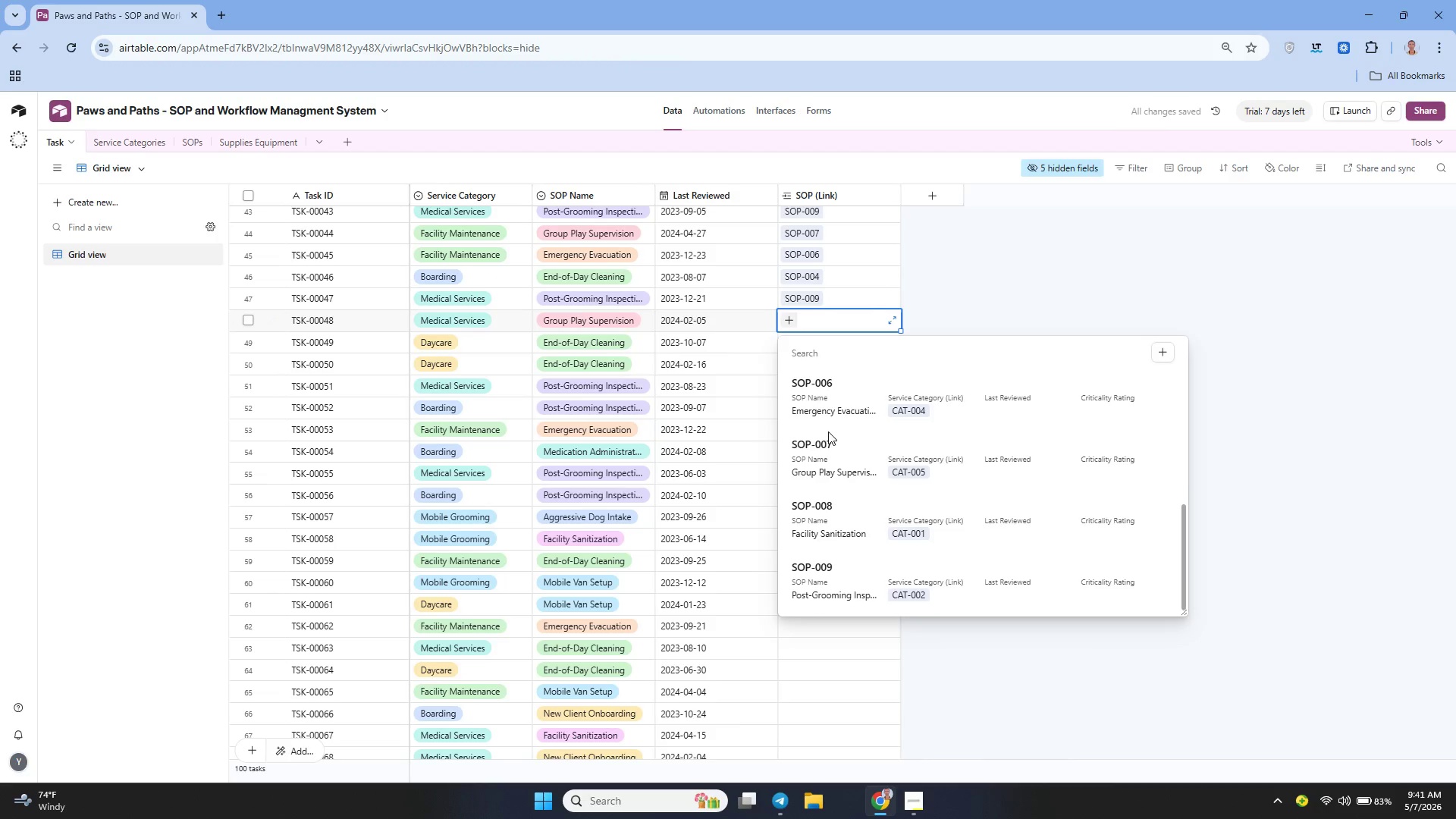 
left_click([837, 476])
 